 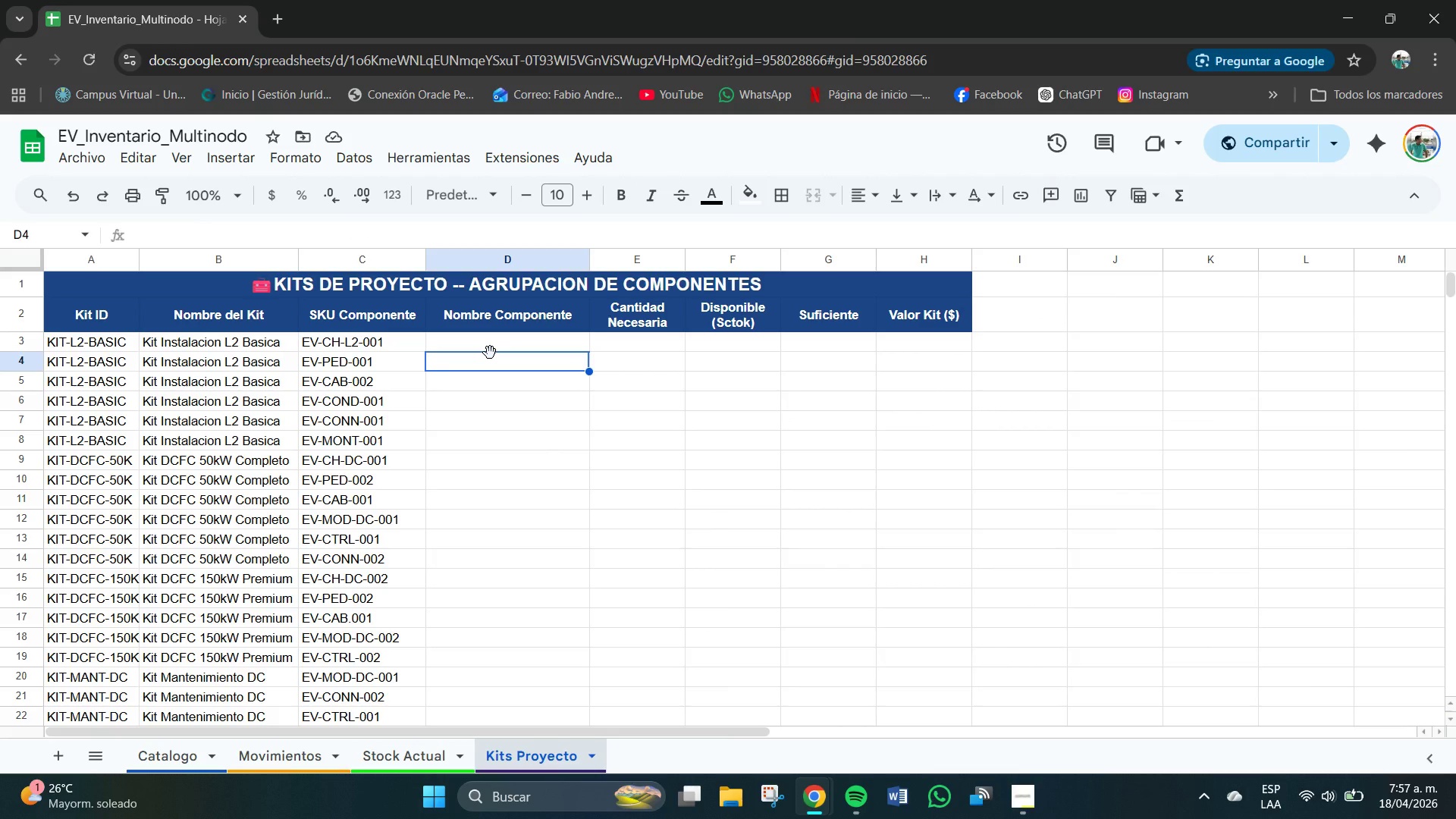 
left_click([492, 344])
 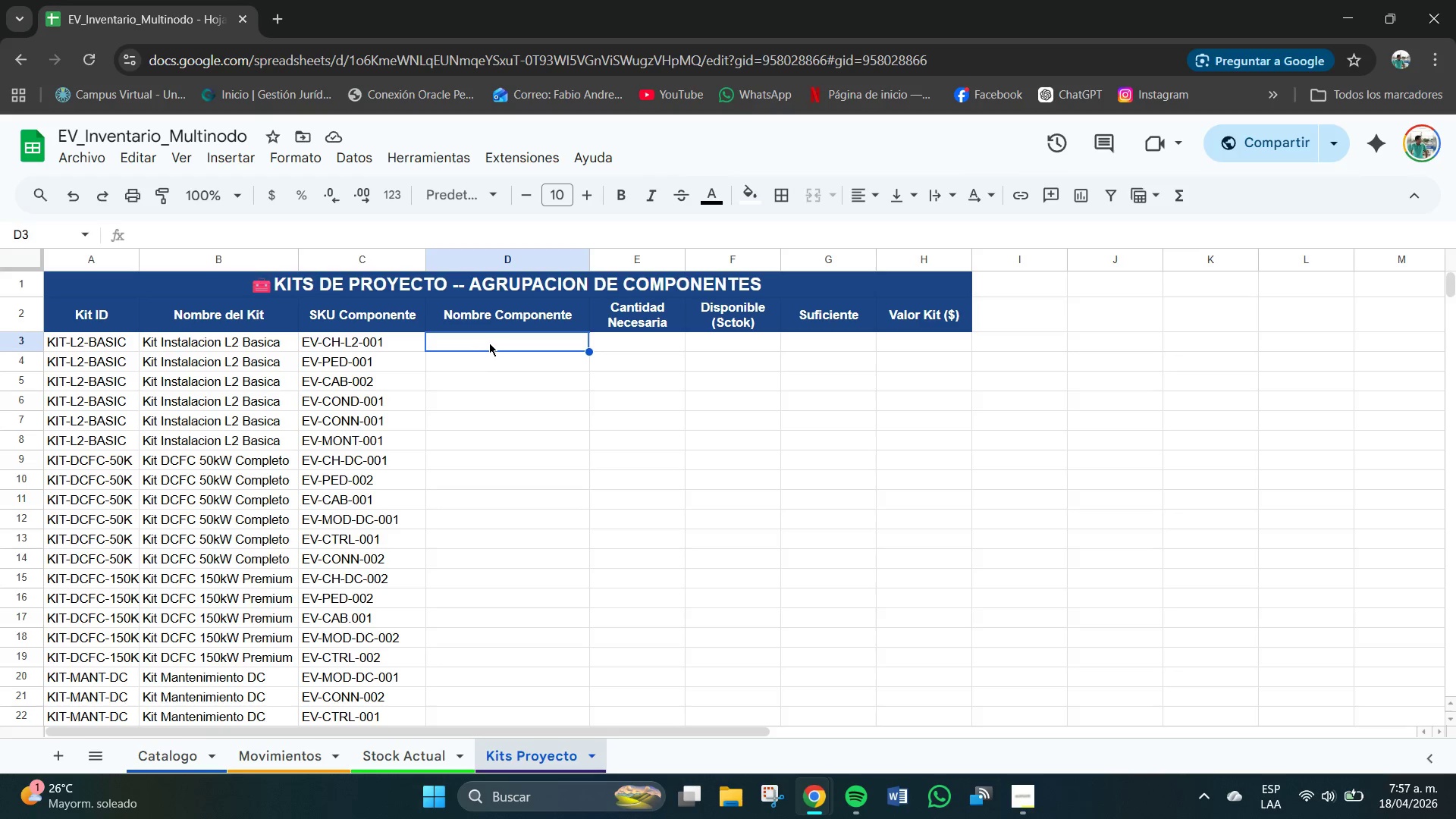 
type(Catrga)
key(Backspace)
key(Backspace)
key(Backspace)
key(Backspace)
type(rgad)
key(Backspace)
type(dor Nibe)
key(Backspace)
key(Backspace)
 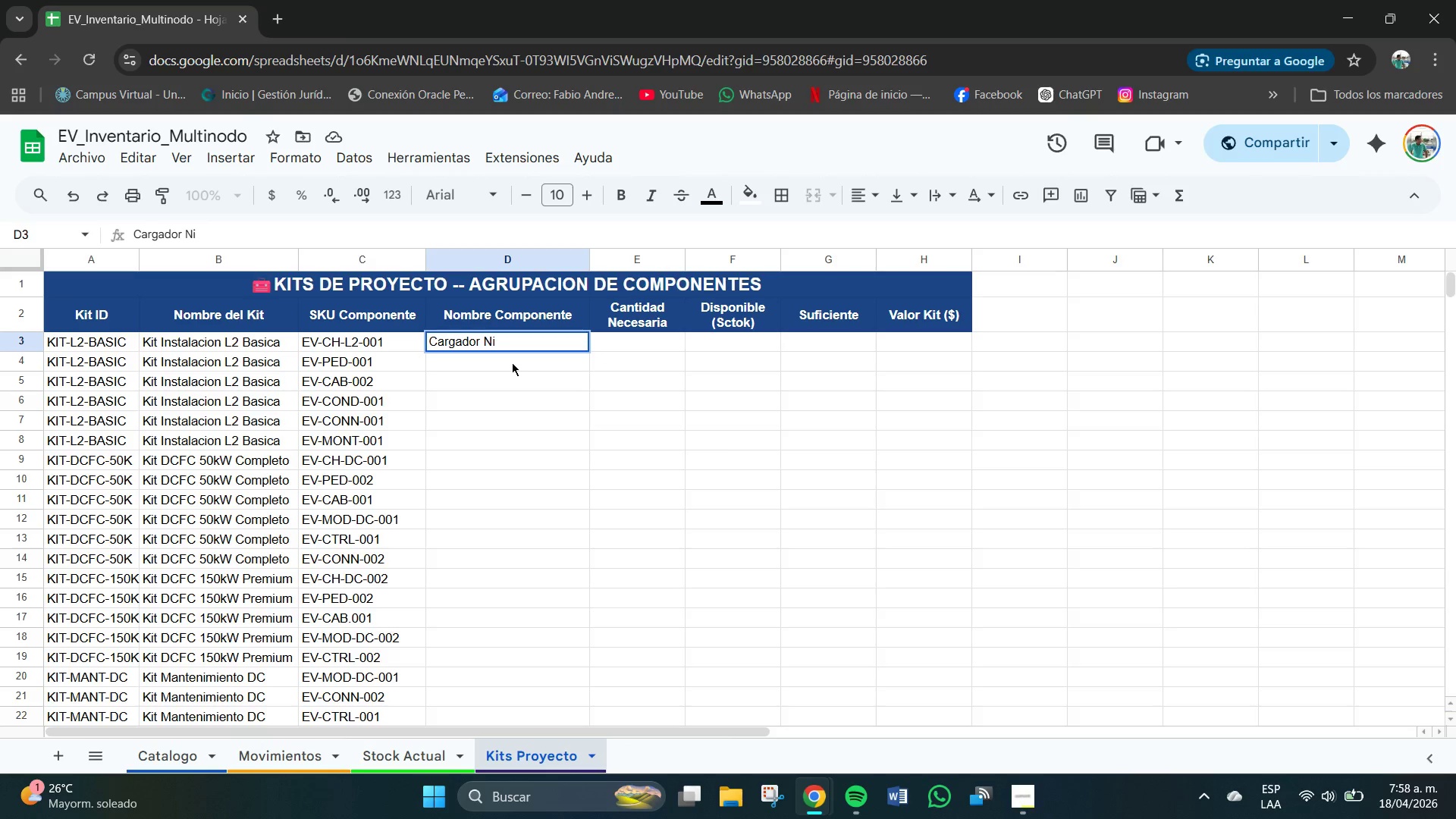 
type(viel 2)
key(Backspace)
key(Backspace)
key(Backspace)
key(Backspace)
key(Backspace)
key(Backspace)
type(vel2 )
key(Backspace)
key(Backspace)
type( 2 )
 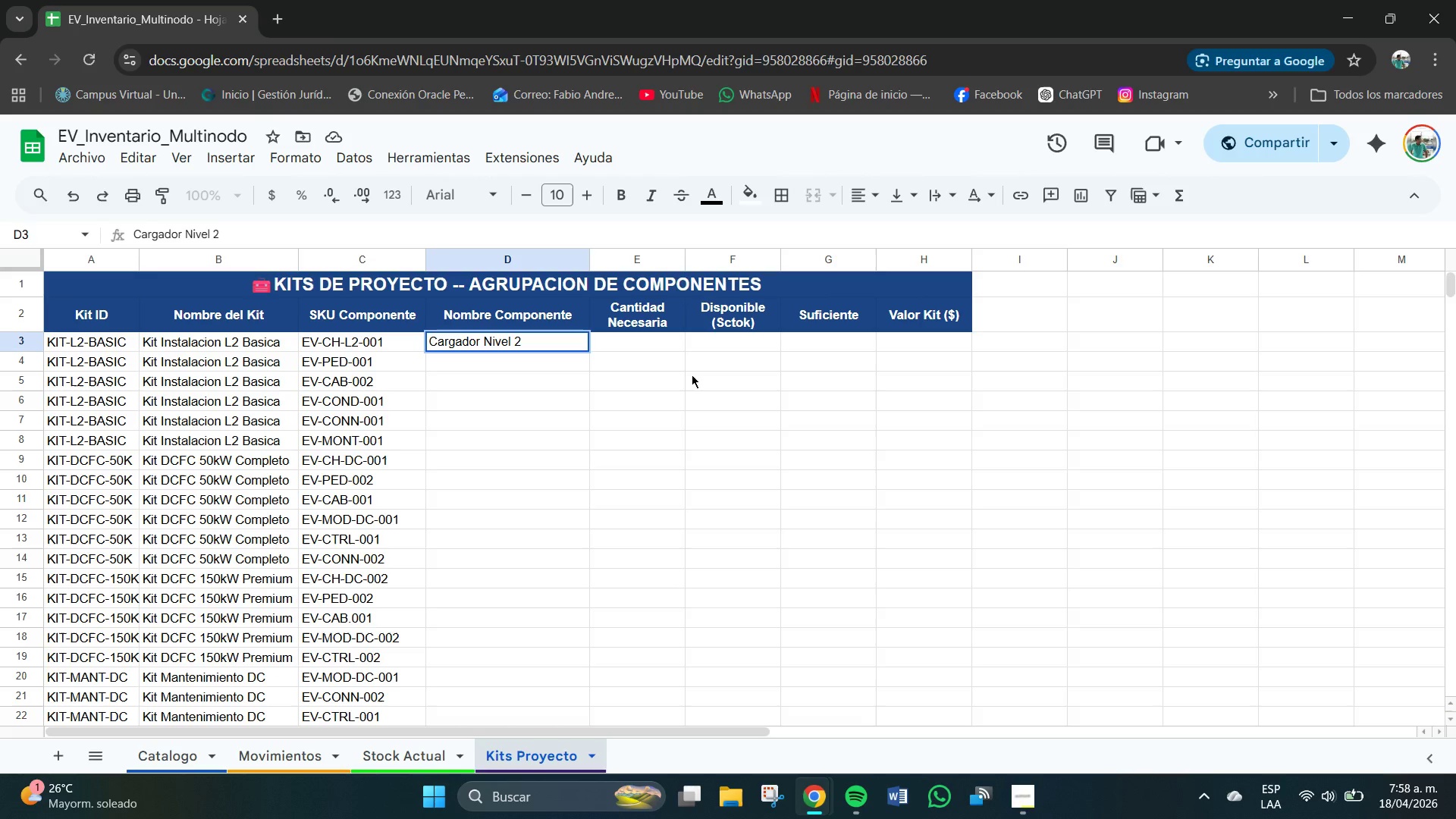 
key(Minus)
 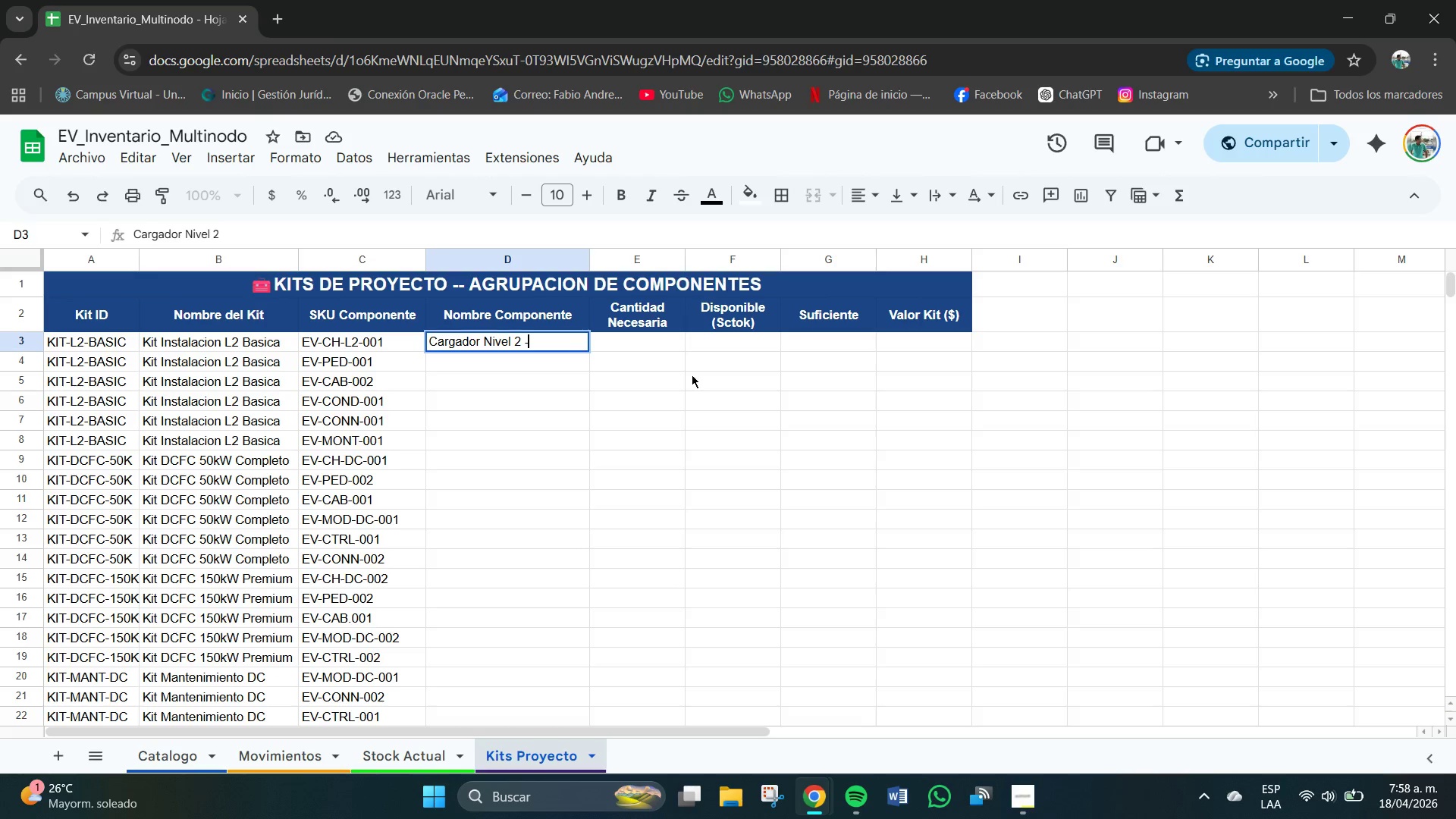 
key(Minus)
 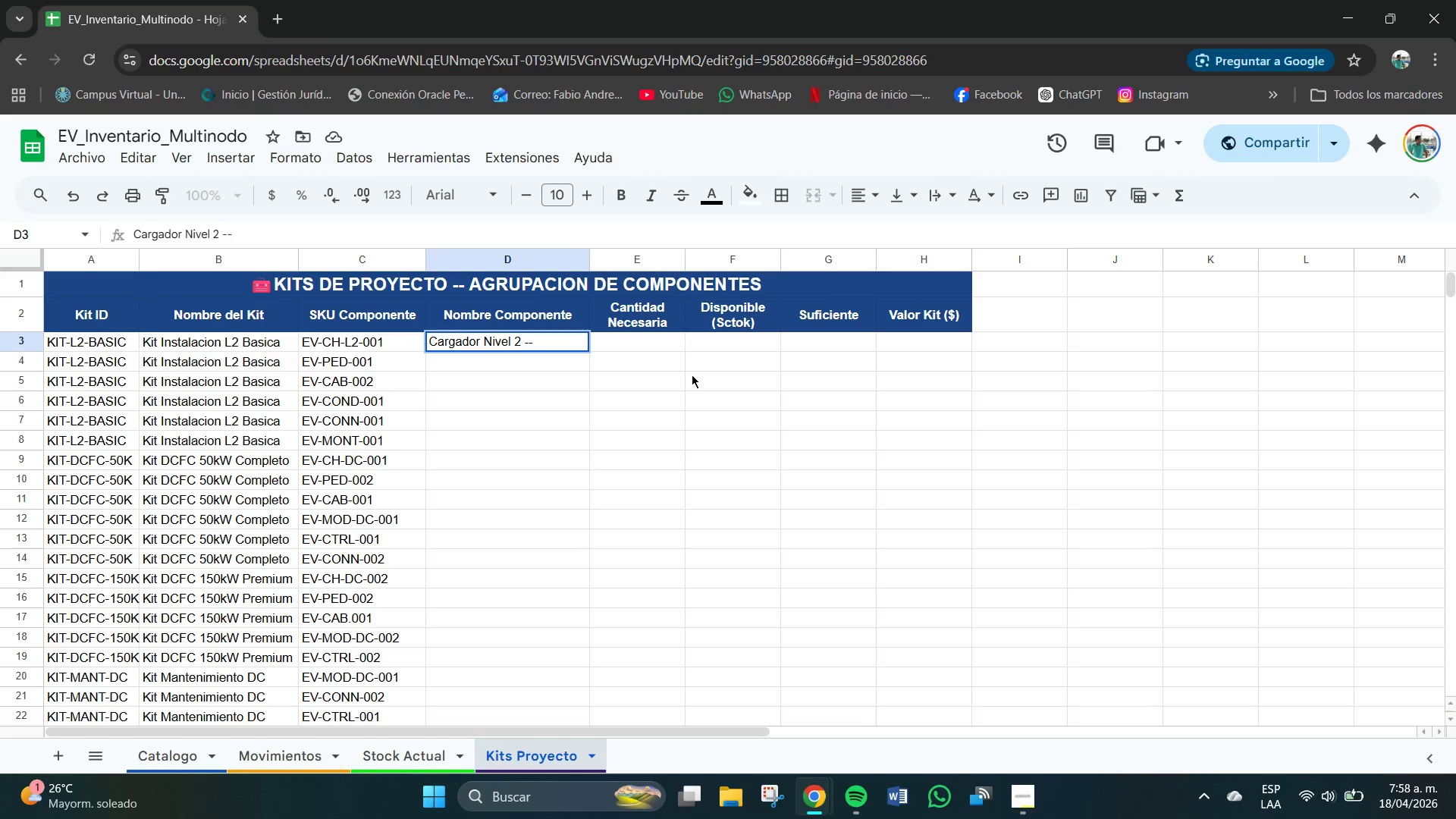 
key(Space)
 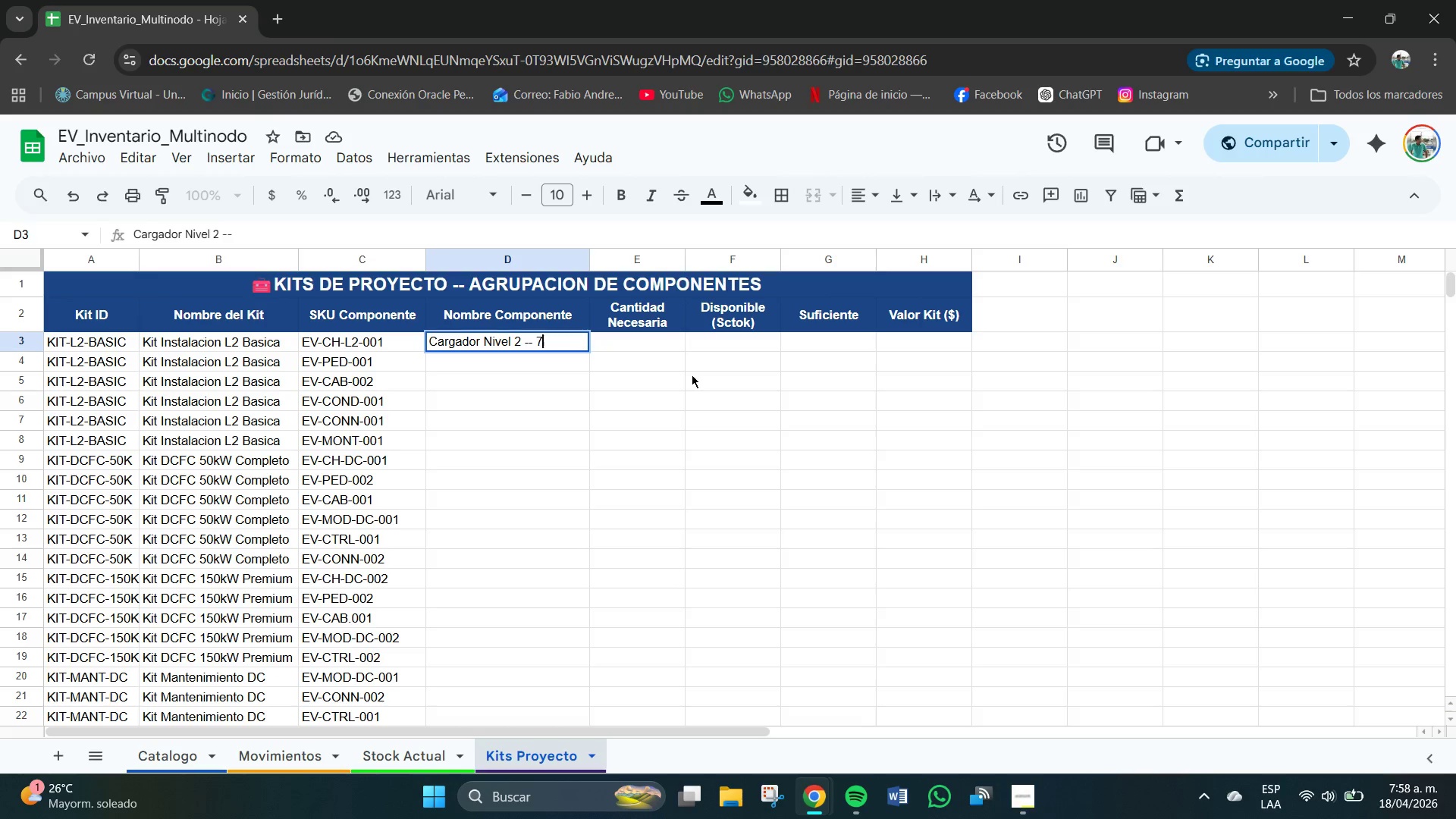 
key(7)
 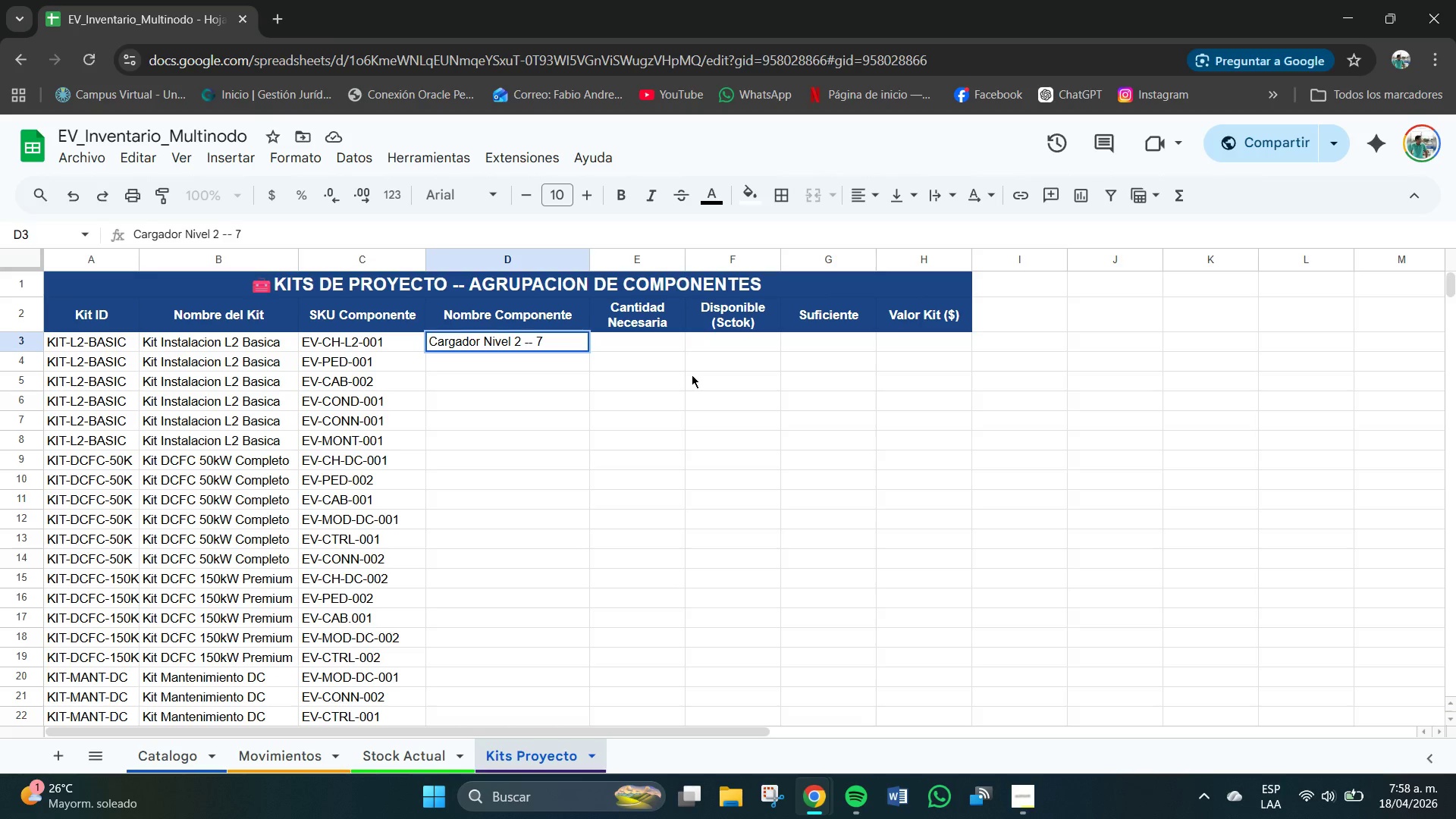 
key(Period)
 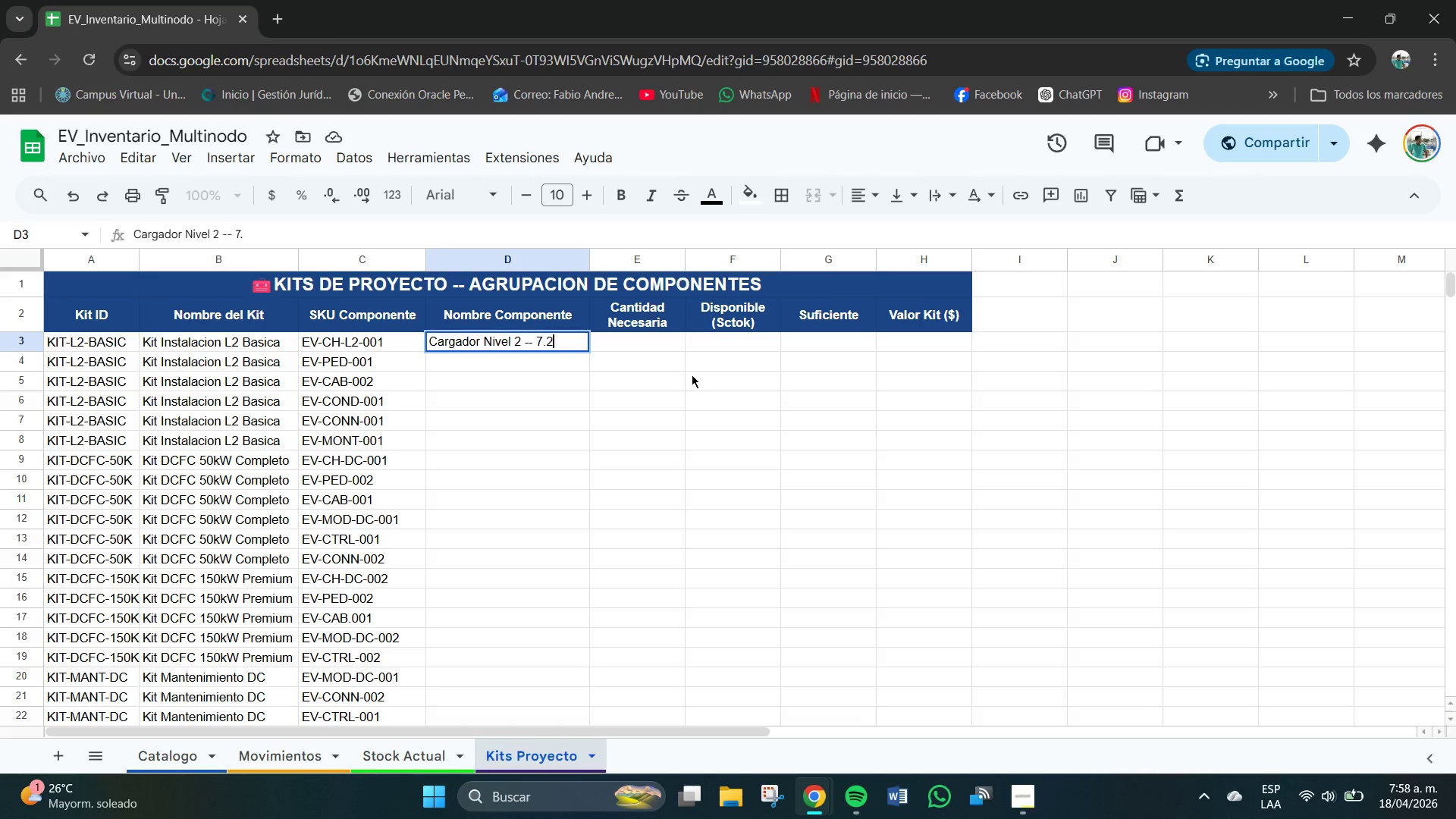 
key(2)
 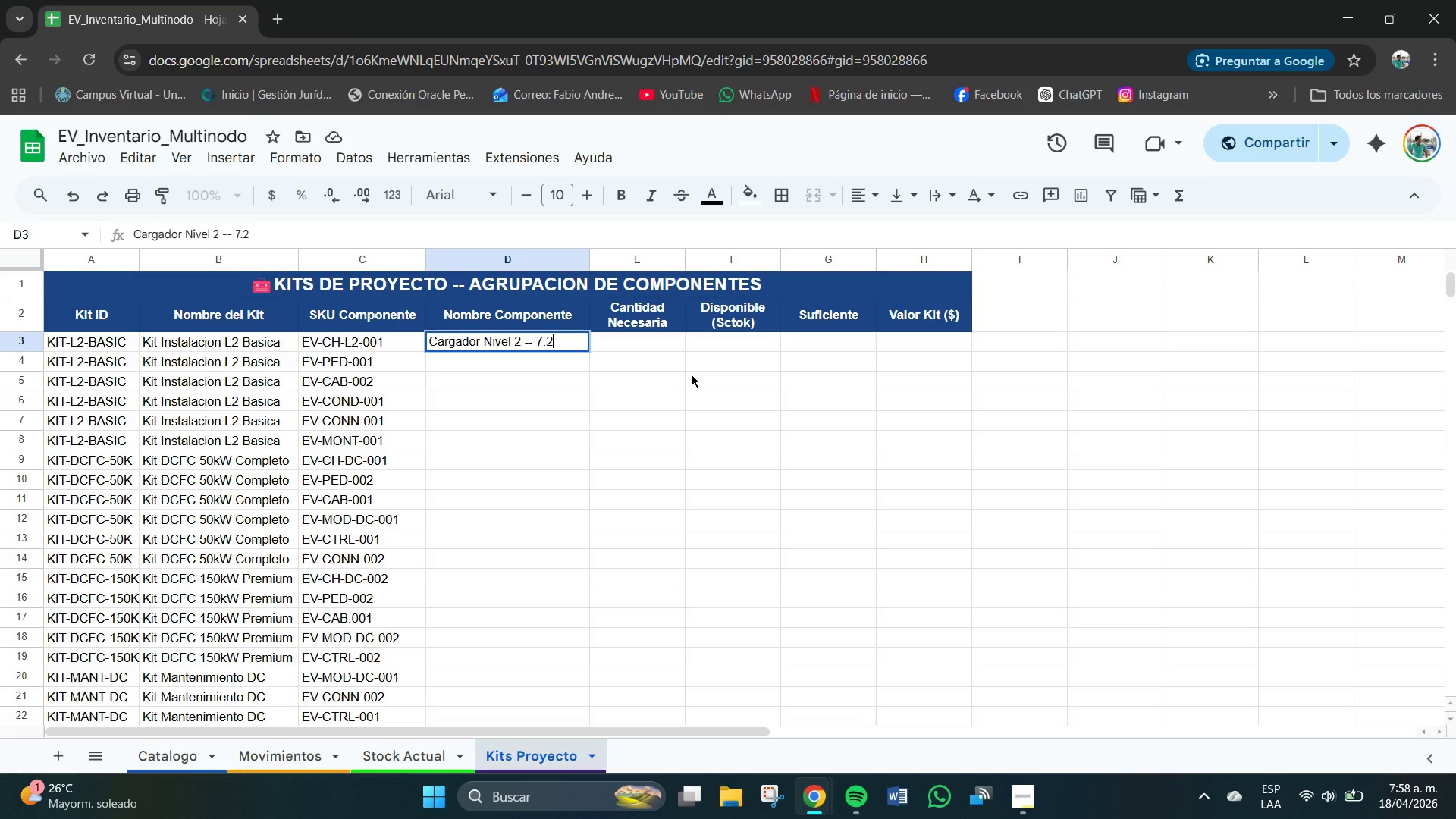 
key(CapsLock)
 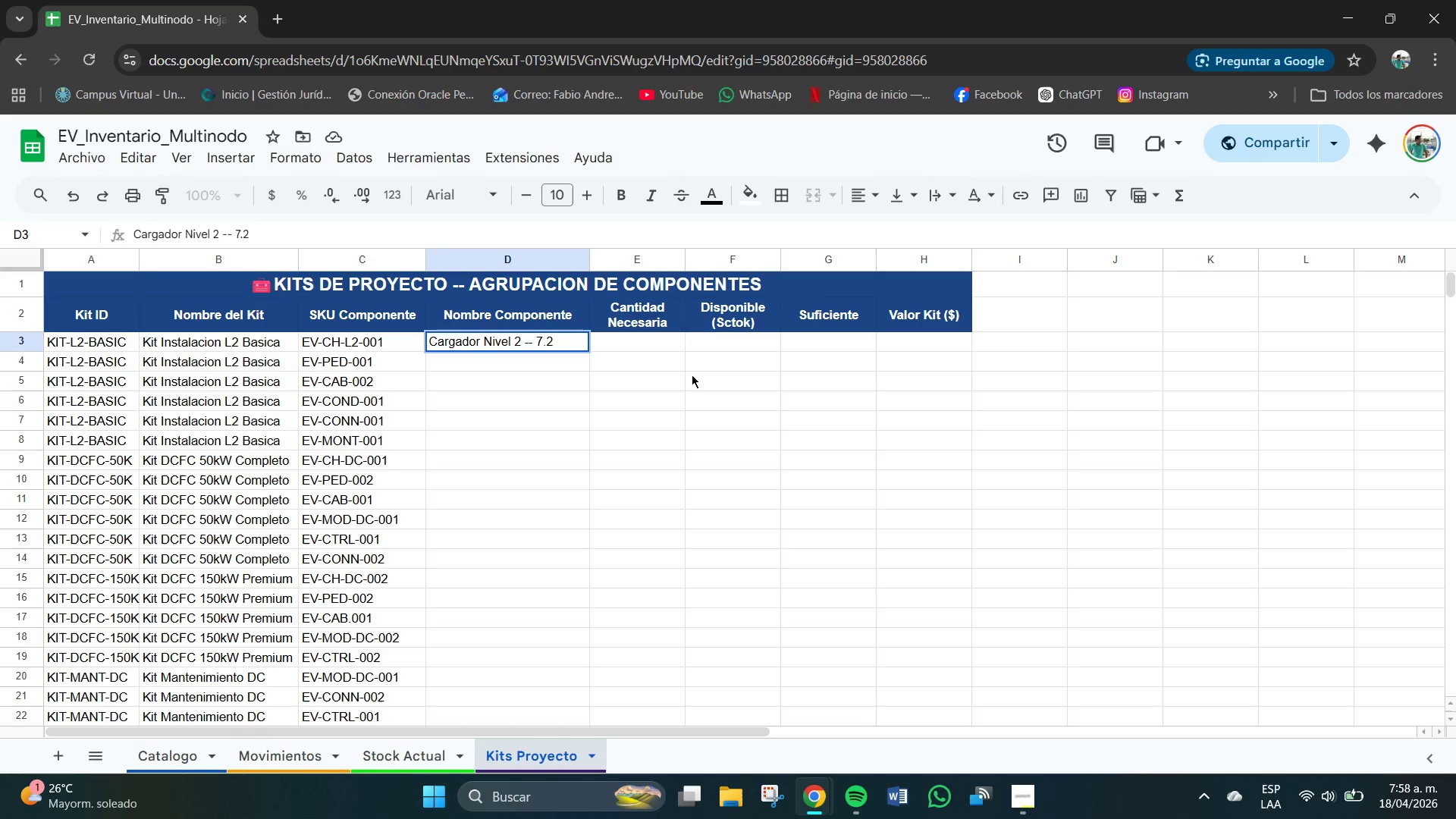 
key(CapsLock)
 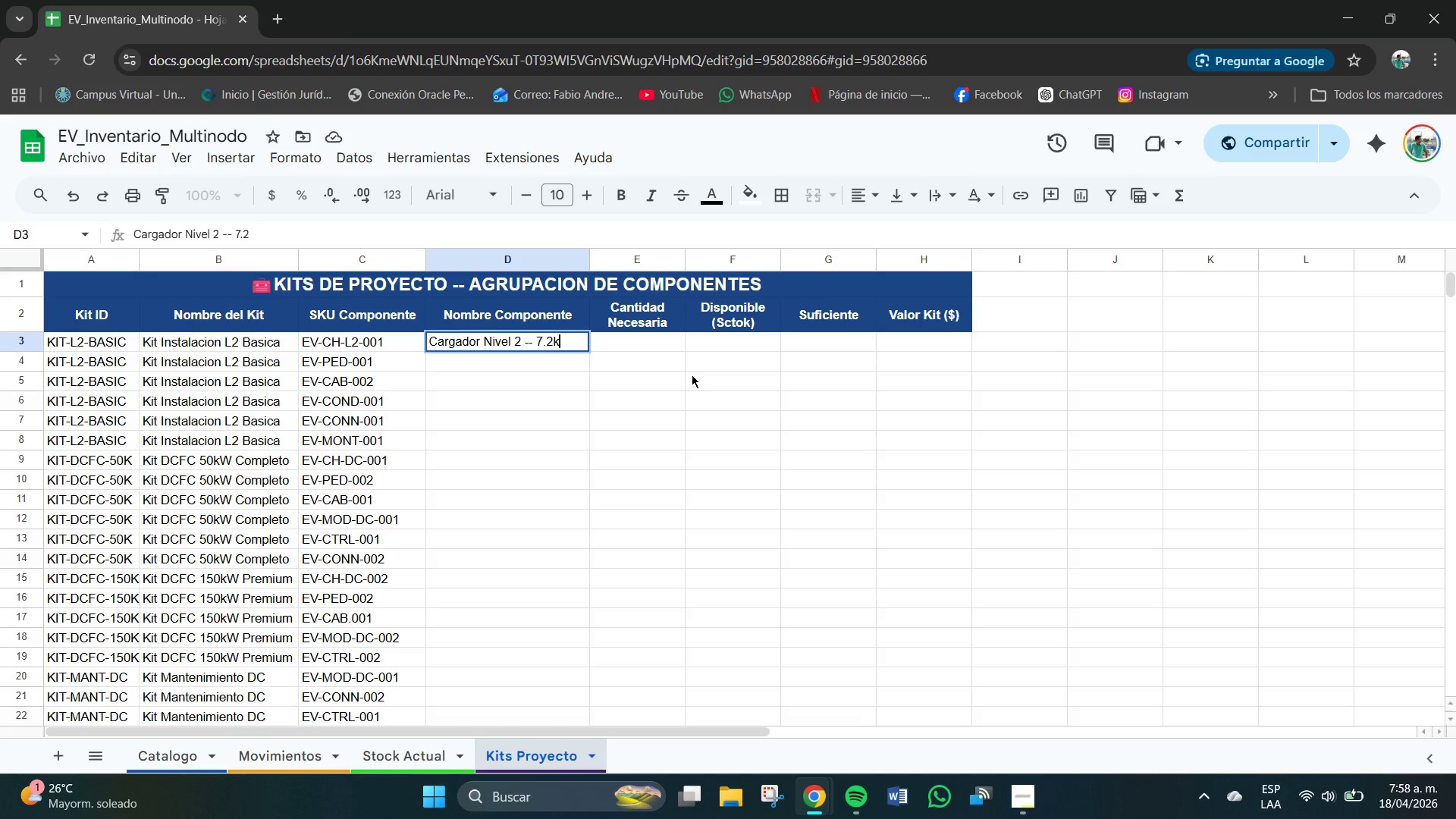 
key(K)
 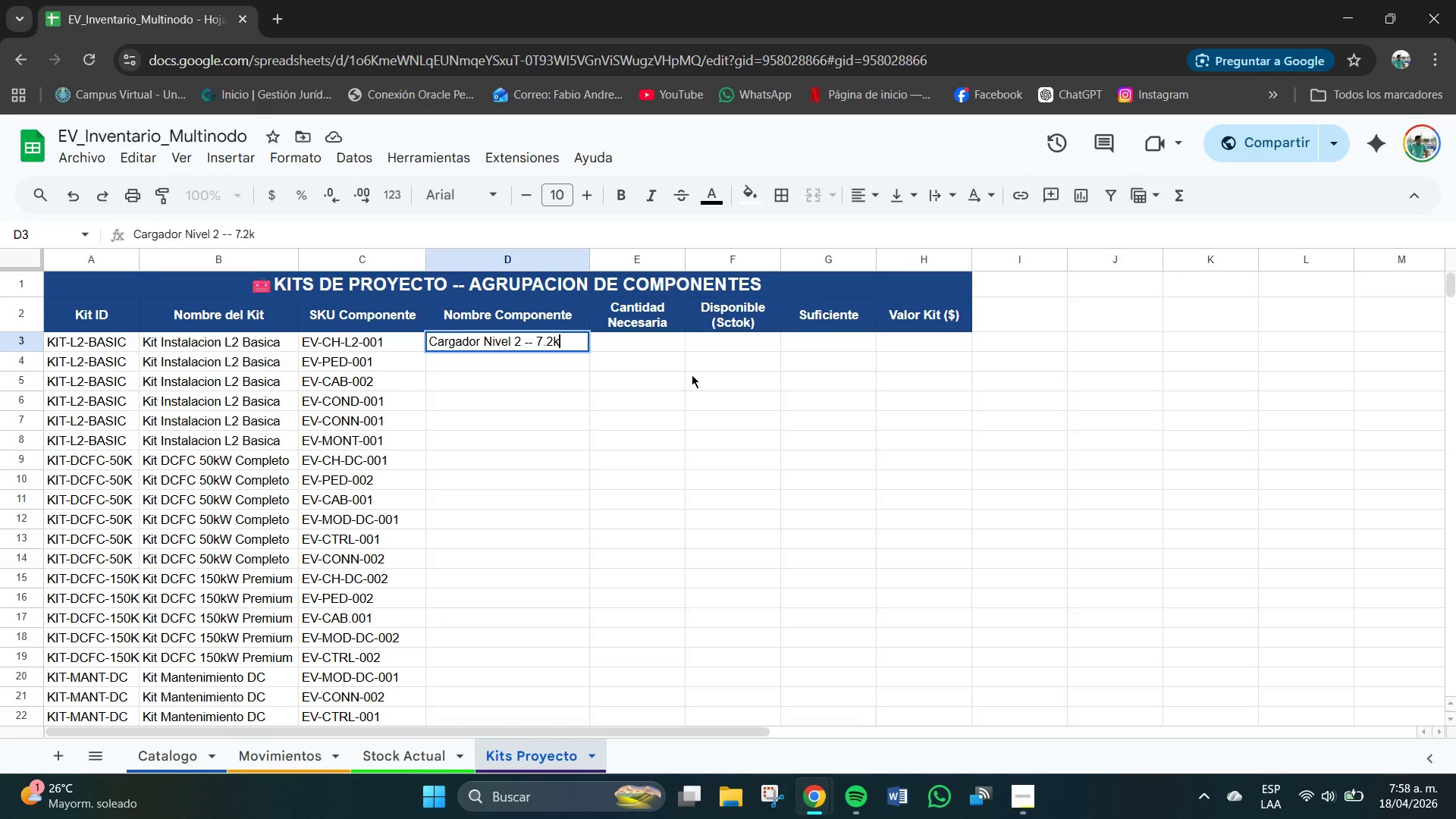 
key(CapsLock)
 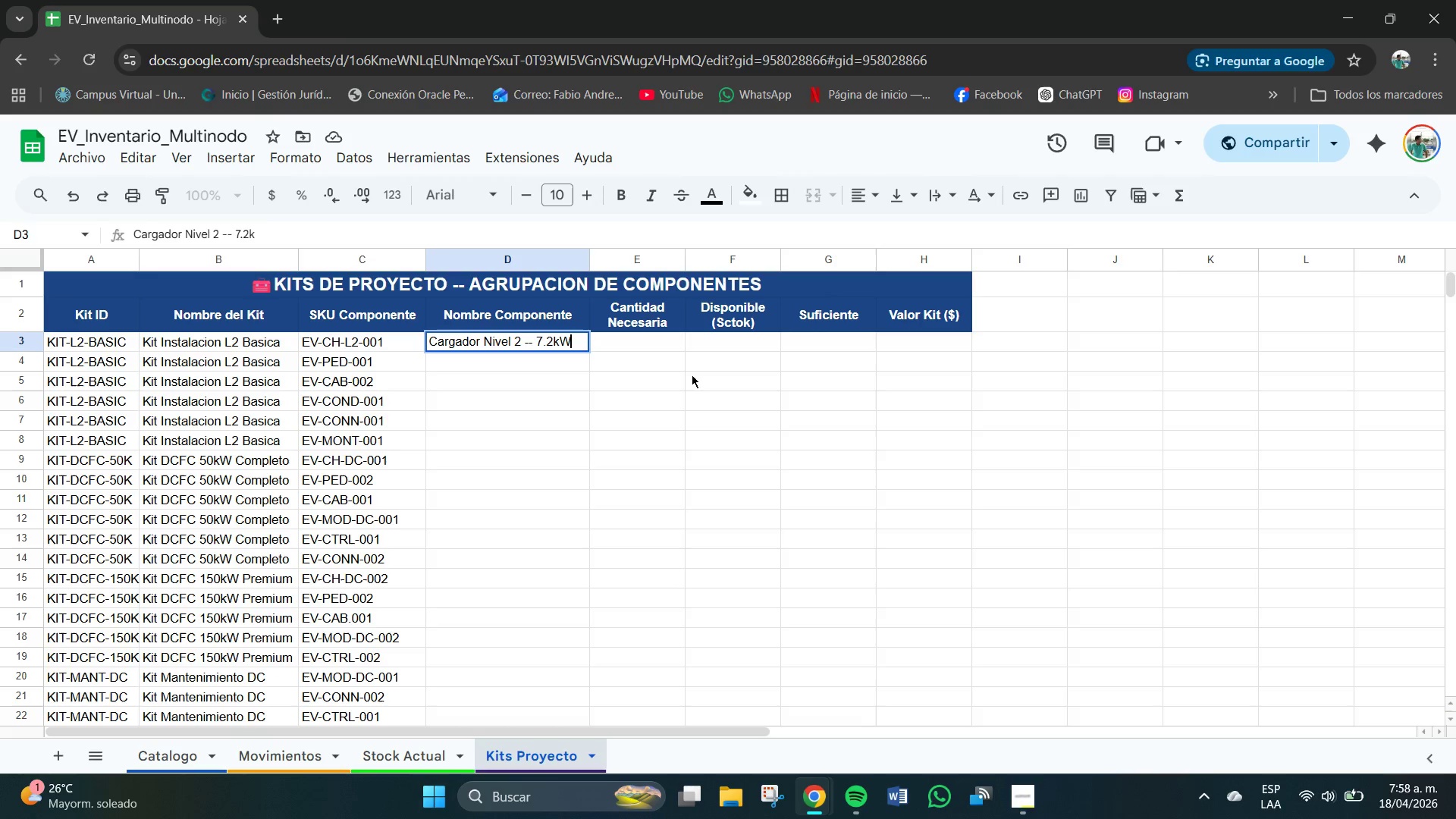 
key(W)
 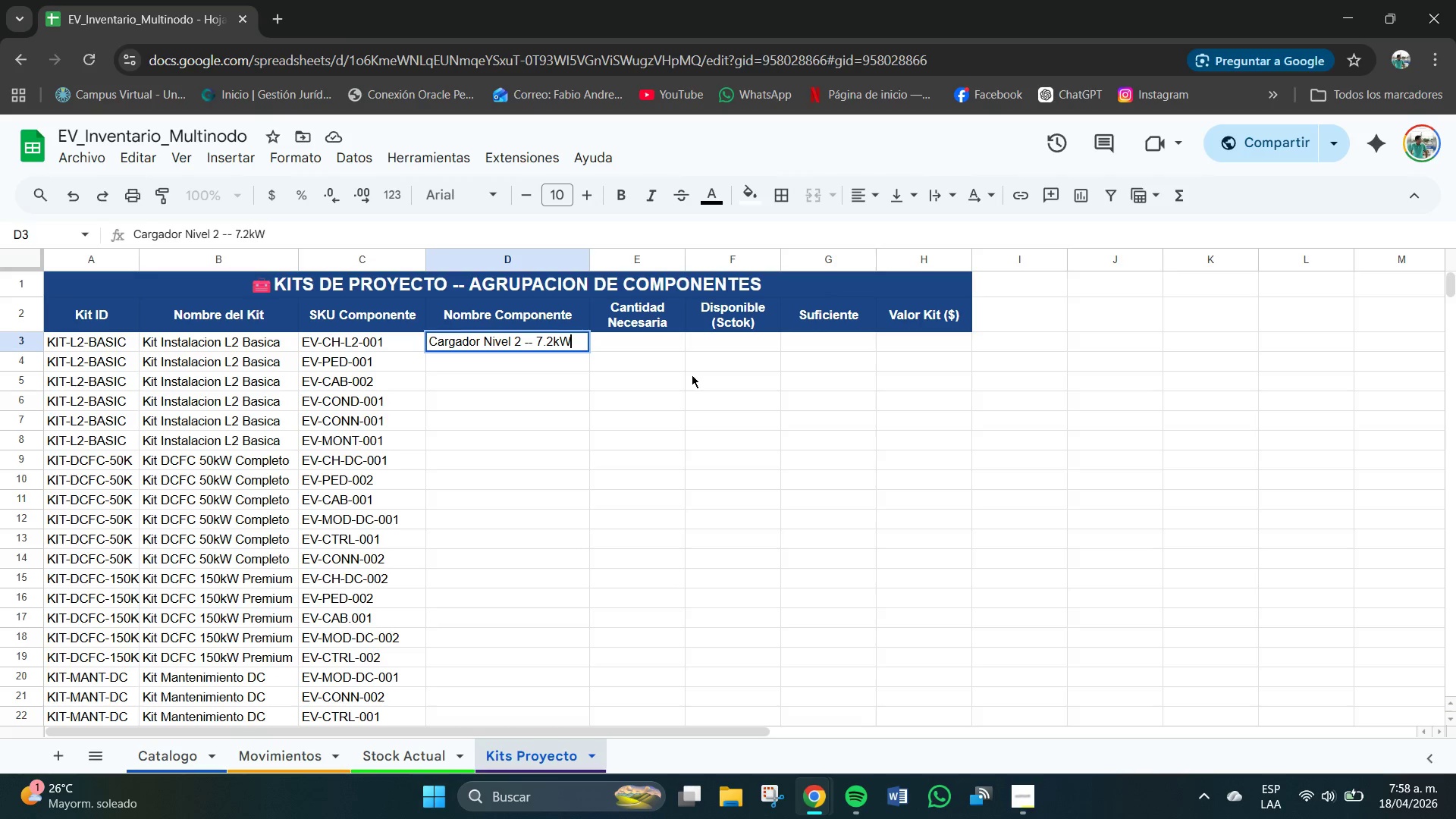 
key(CapsLock)
 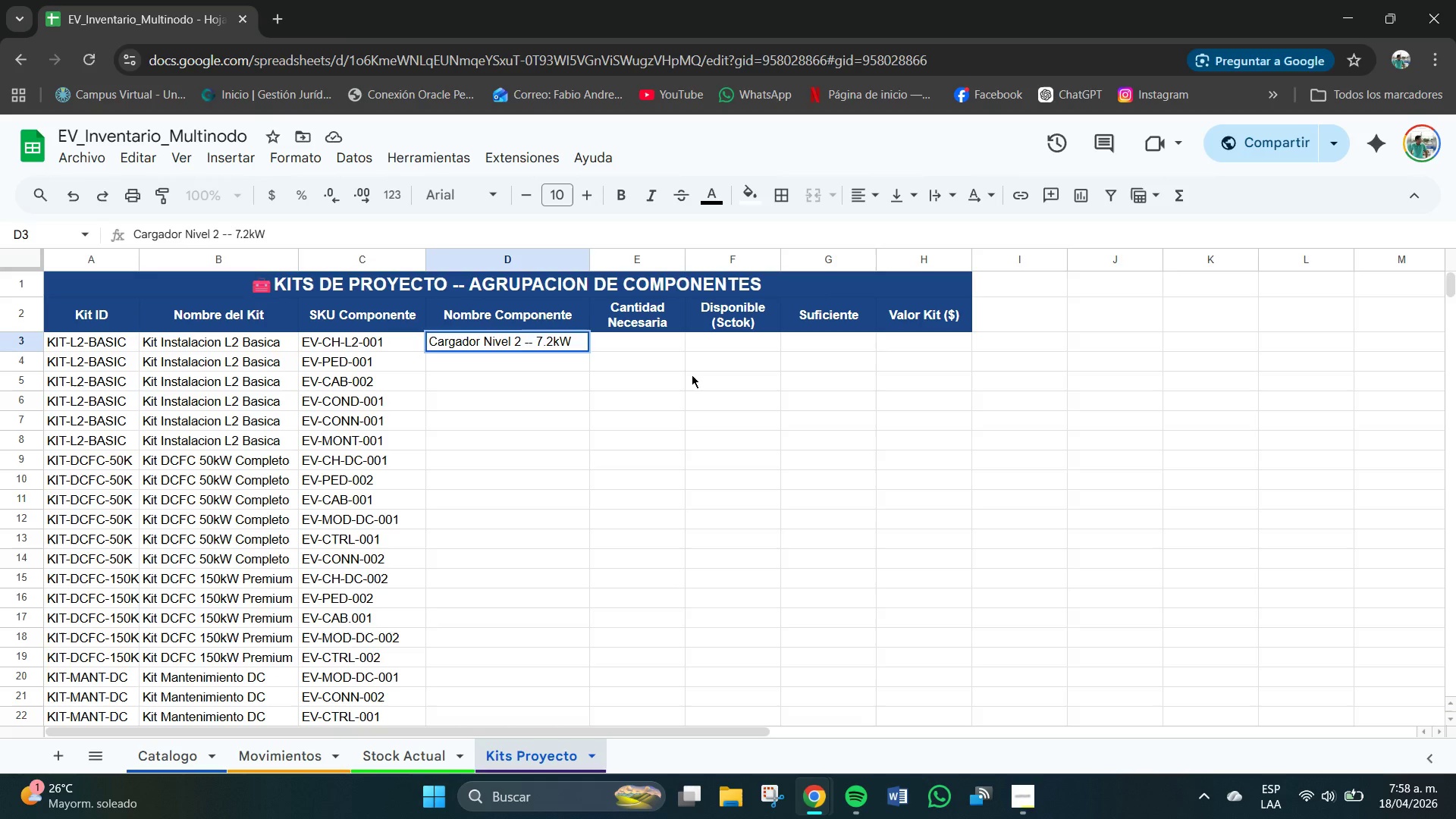 
key(Enter)
 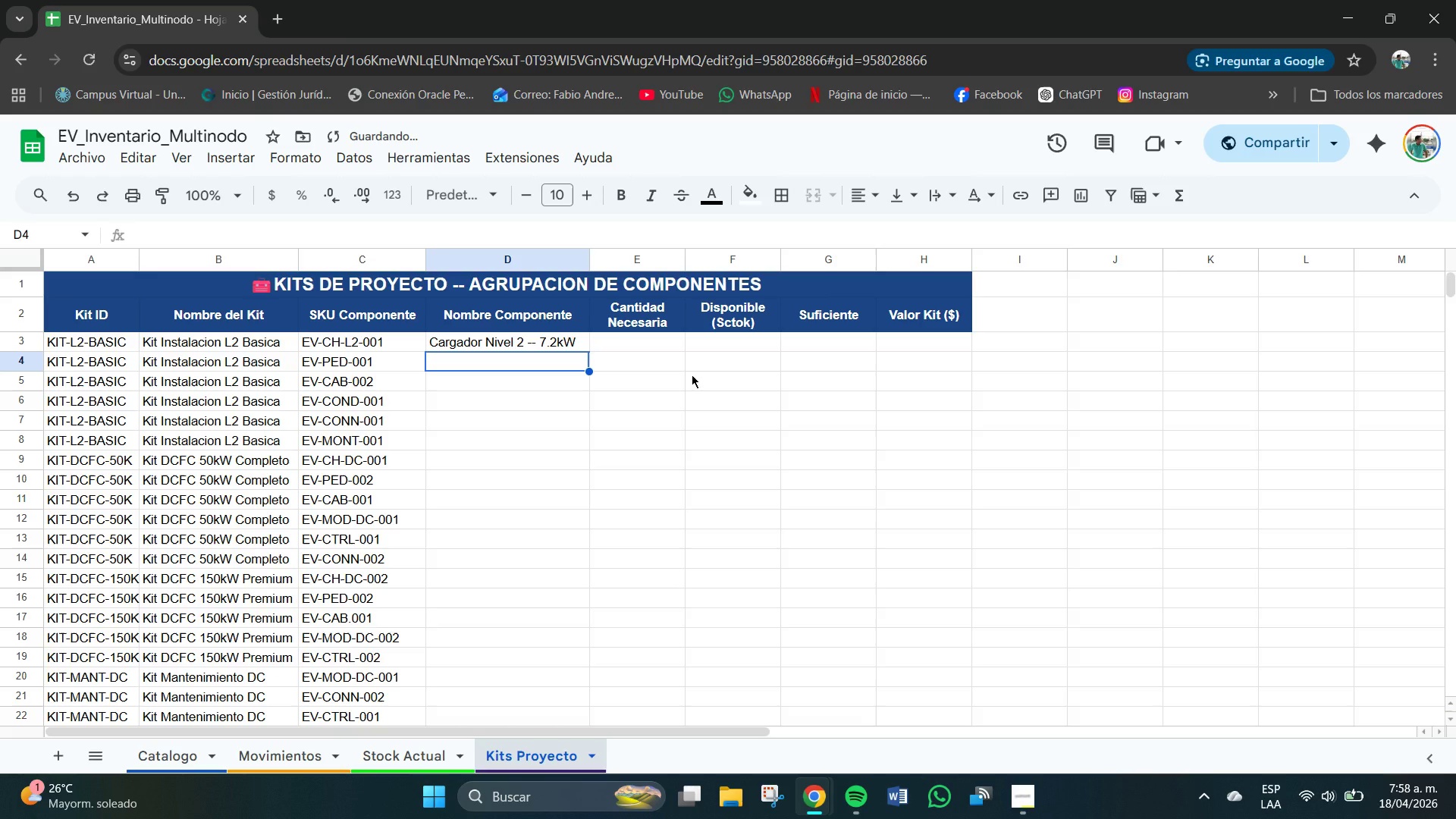 
type(Pedestal Simple )
 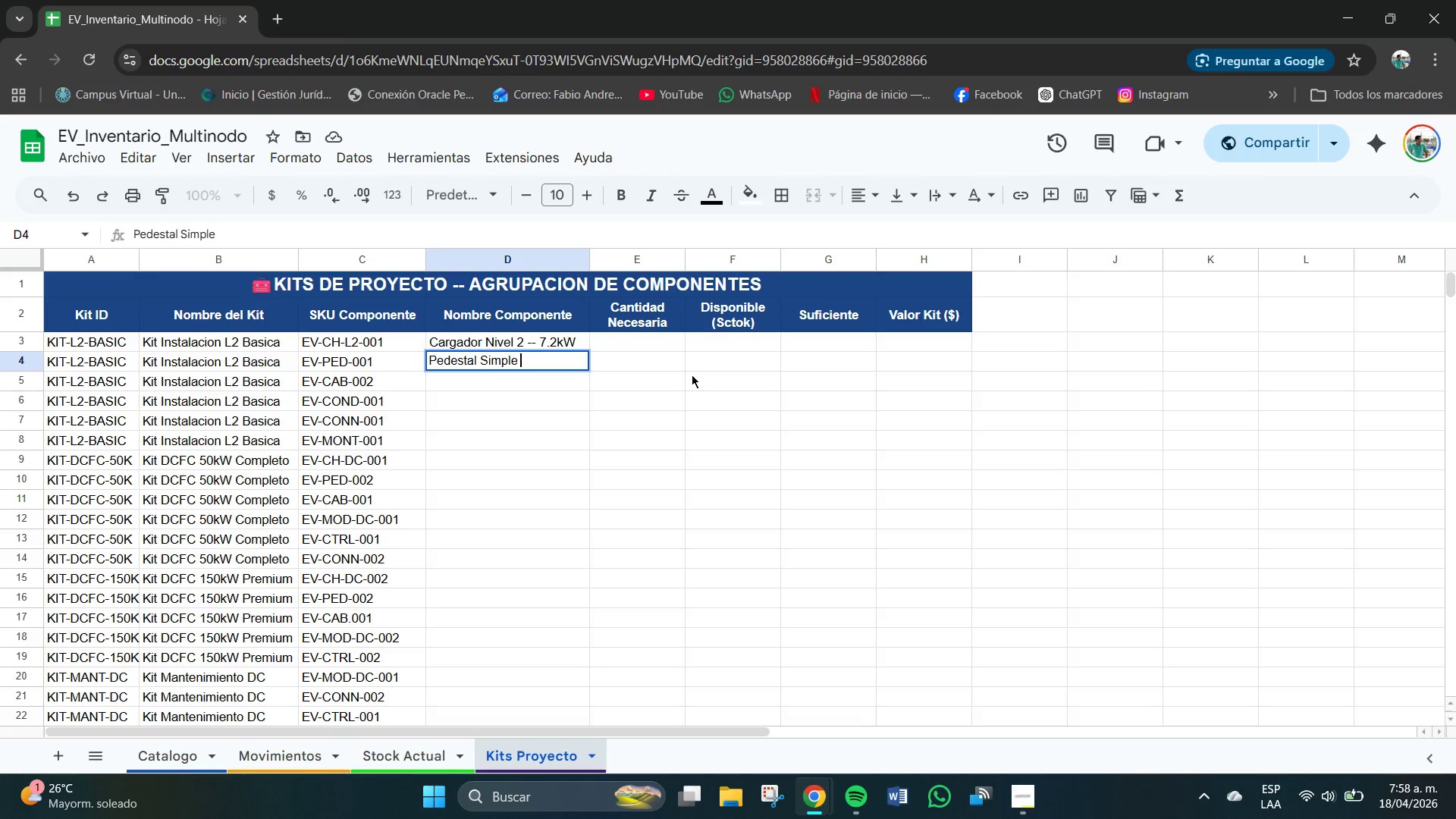 
key(Enter)
 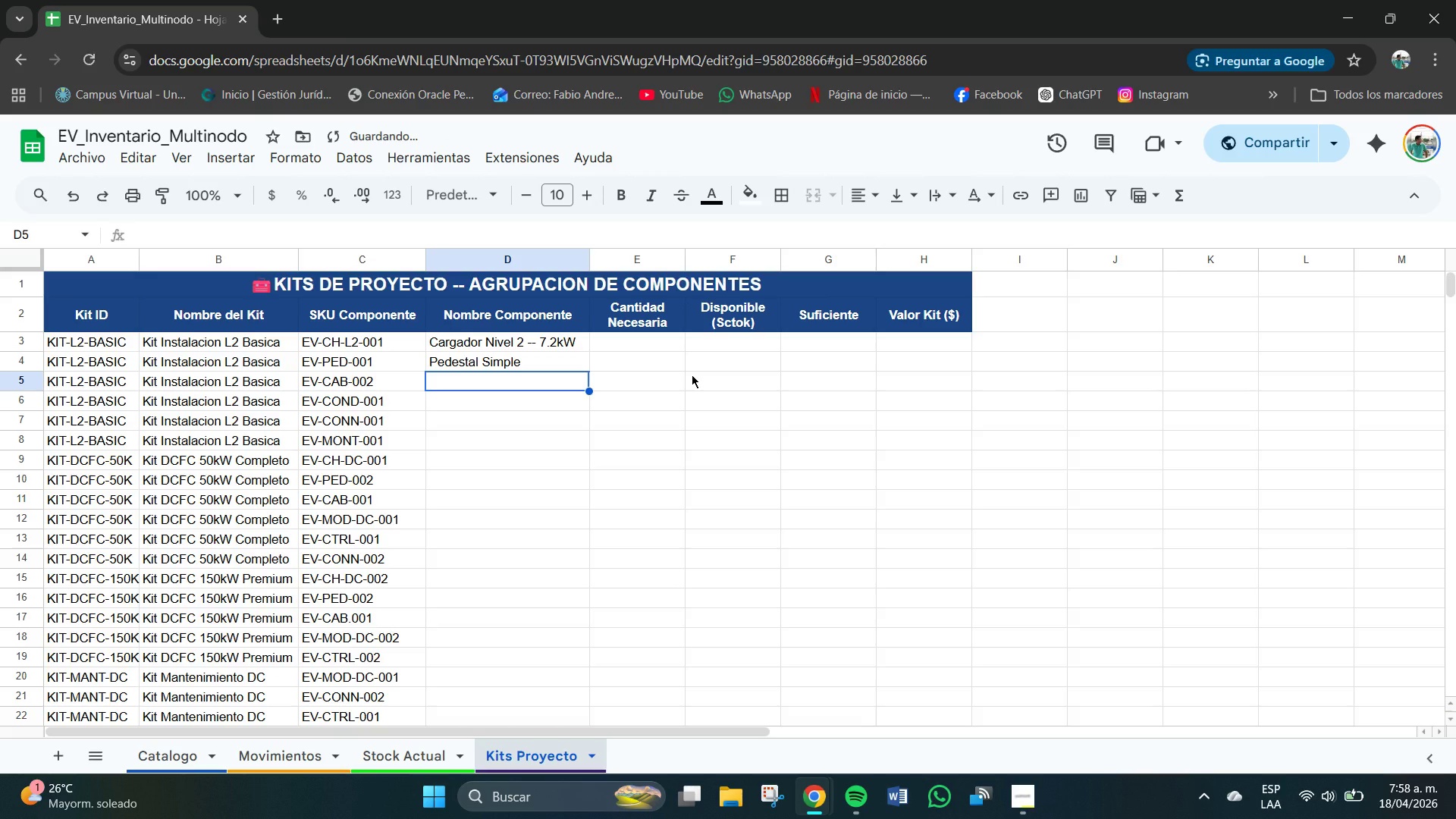 
type(Cable THHNM)
key(Backspace)
type( #4)
 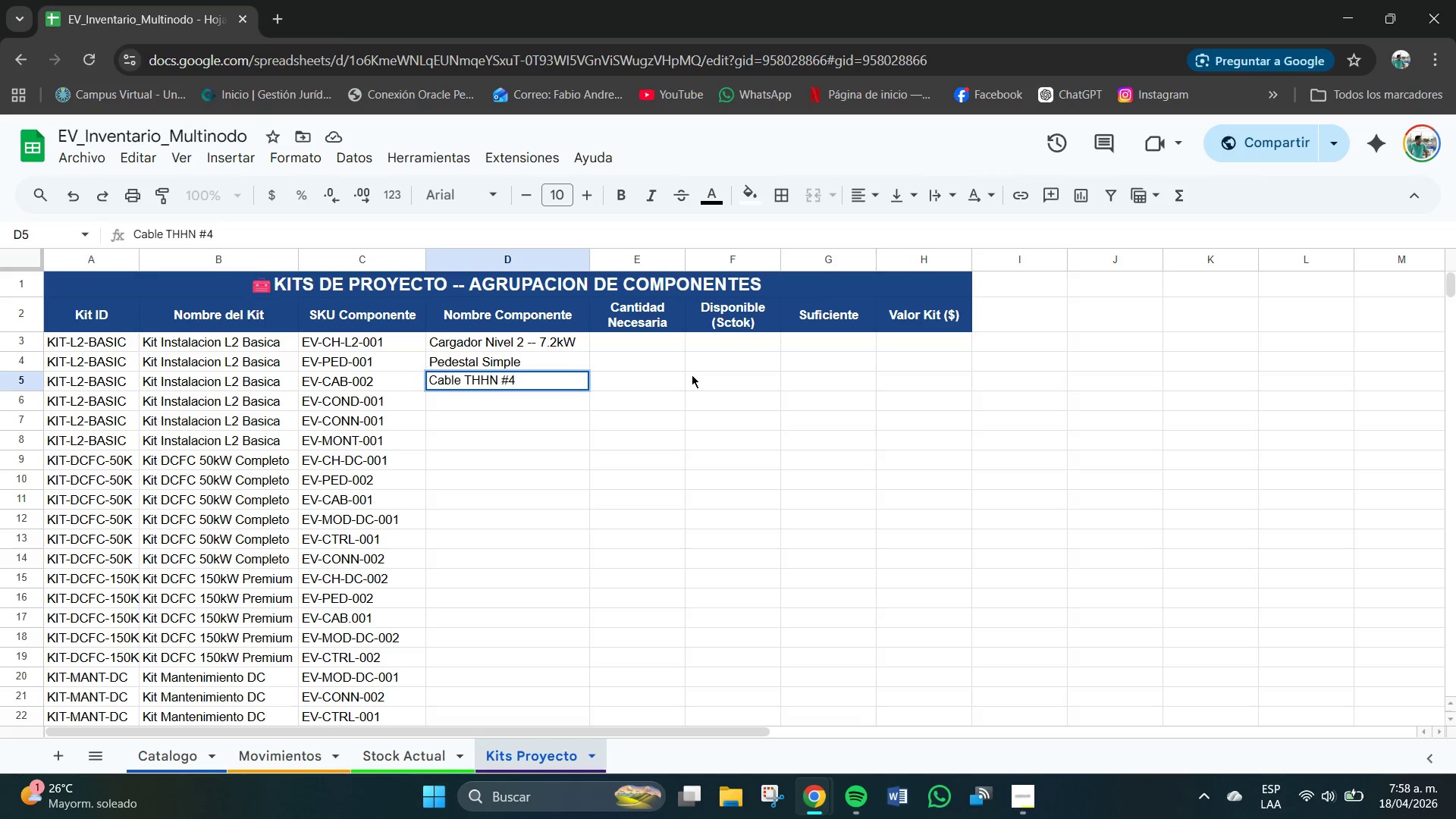 
wait(5.89)
 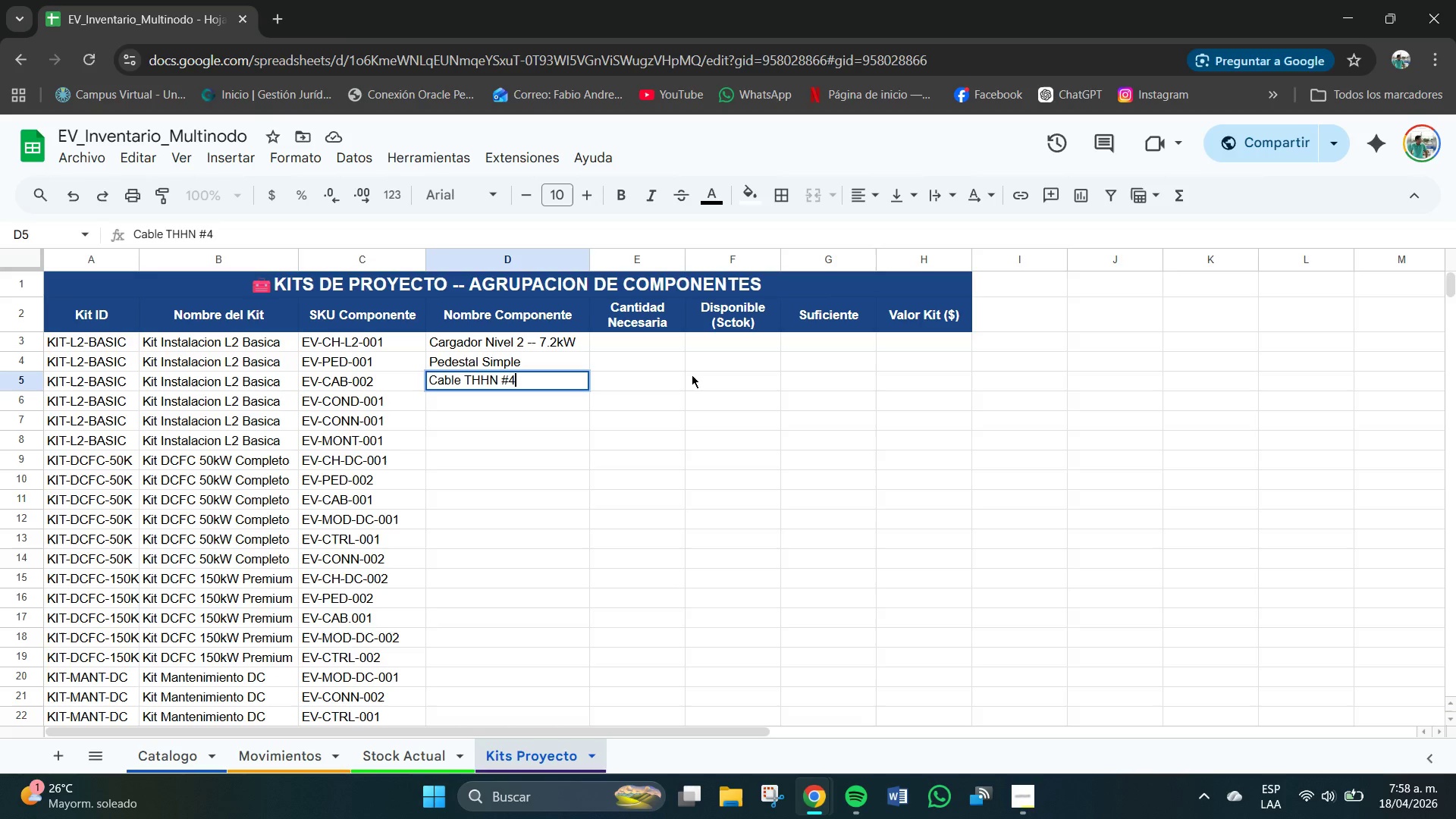 
type( AWG *rollo 100)
 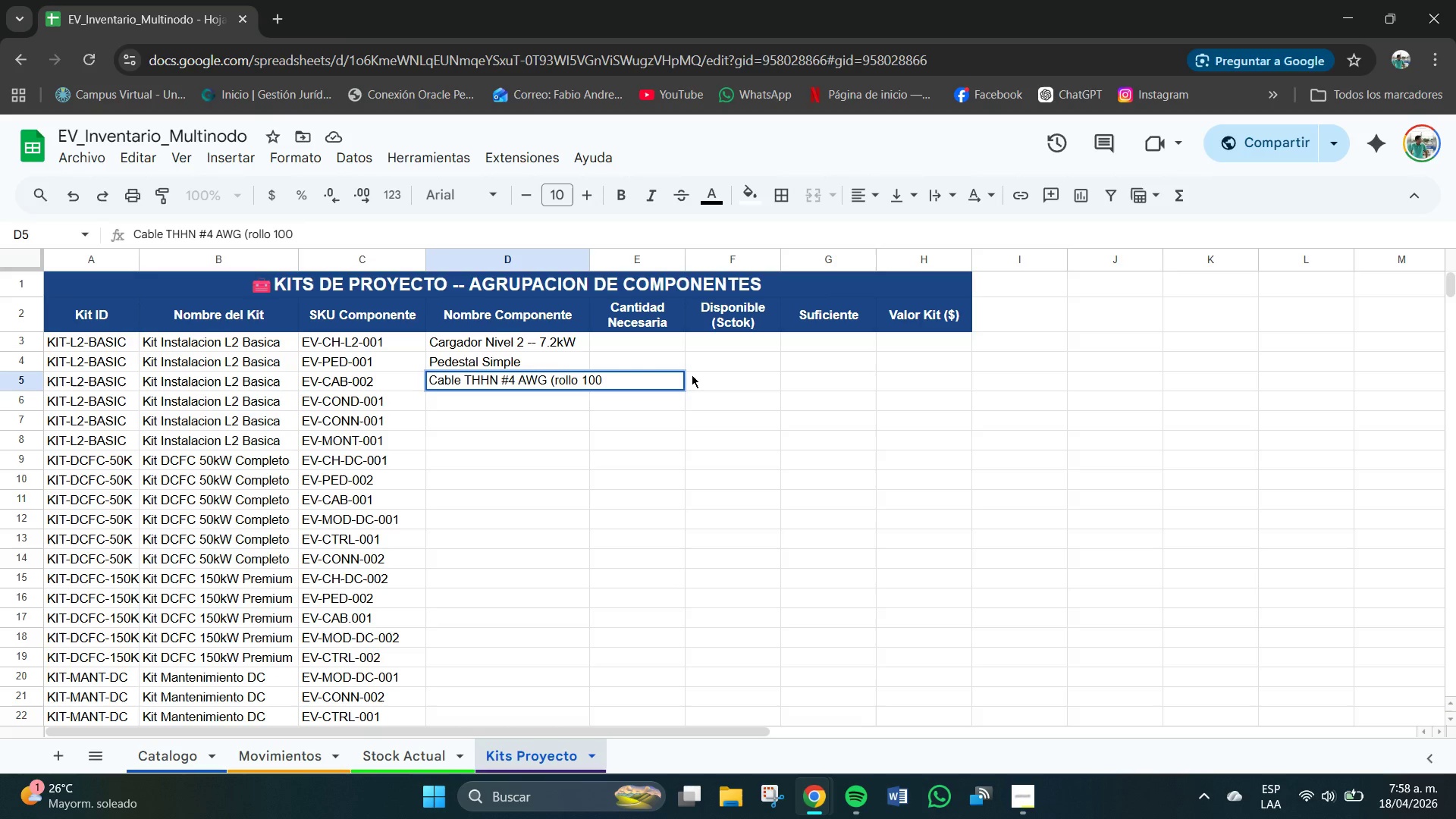 
type(m()
 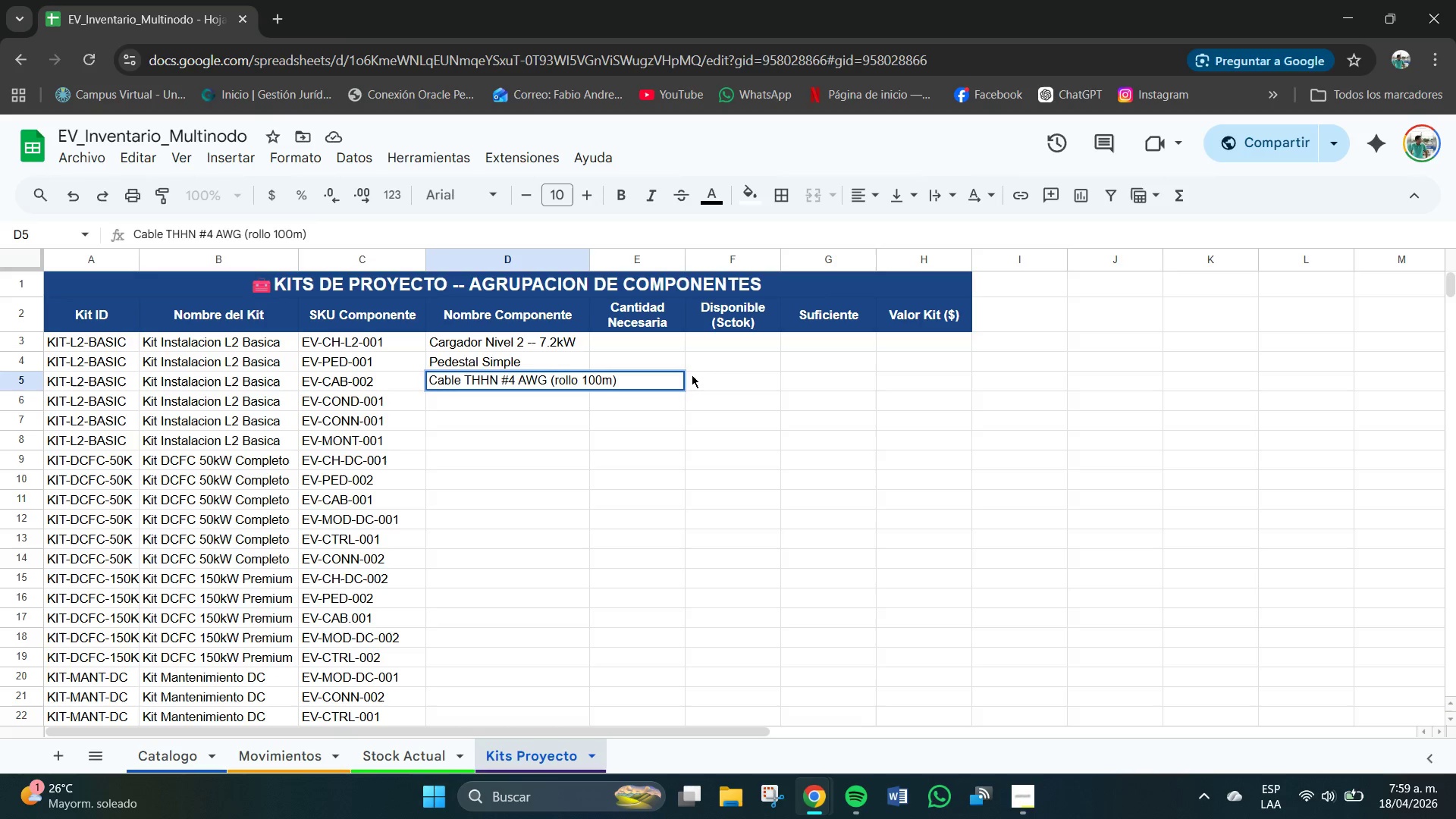 
key(Enter)
 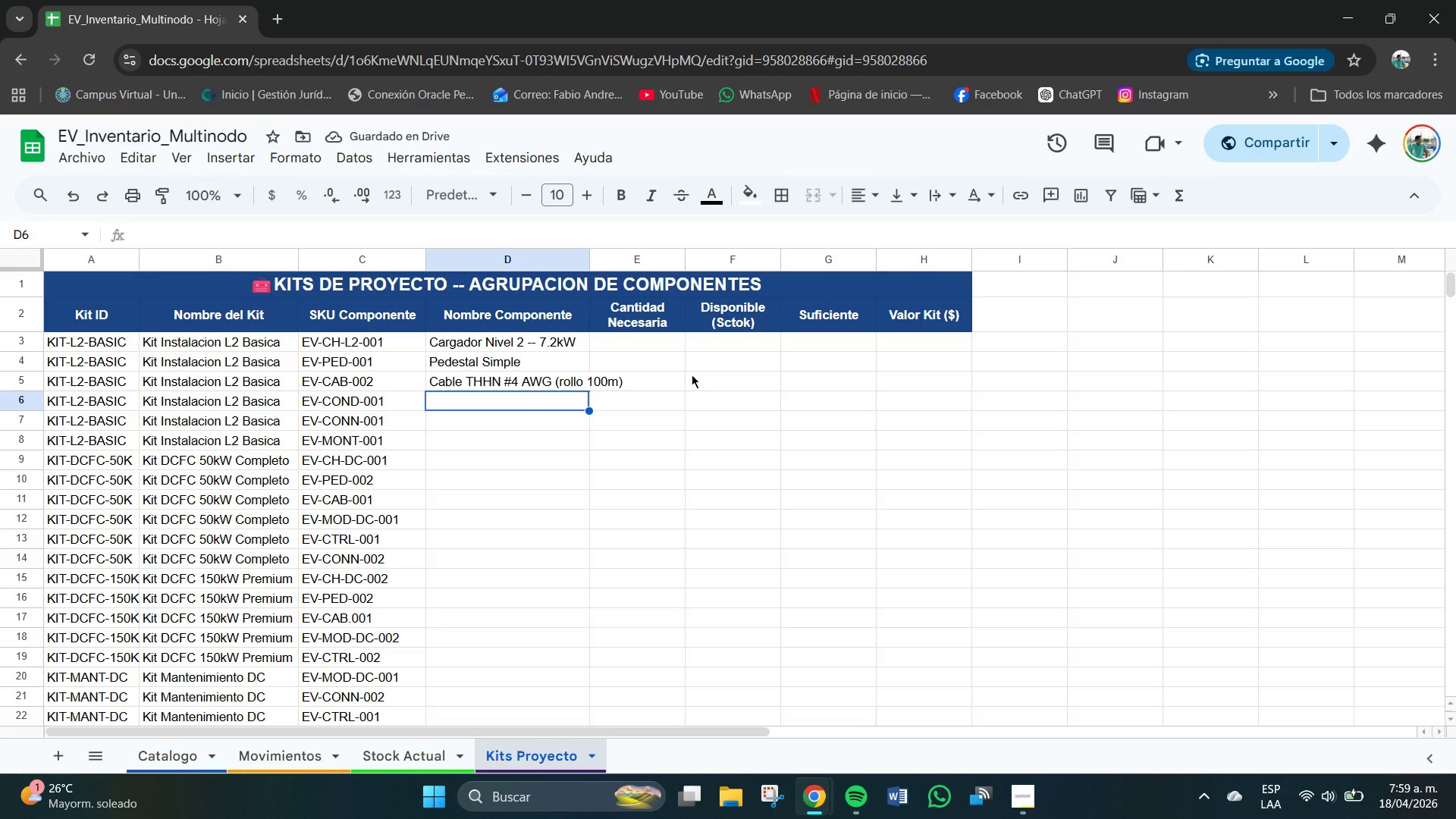 
key(Tab)
 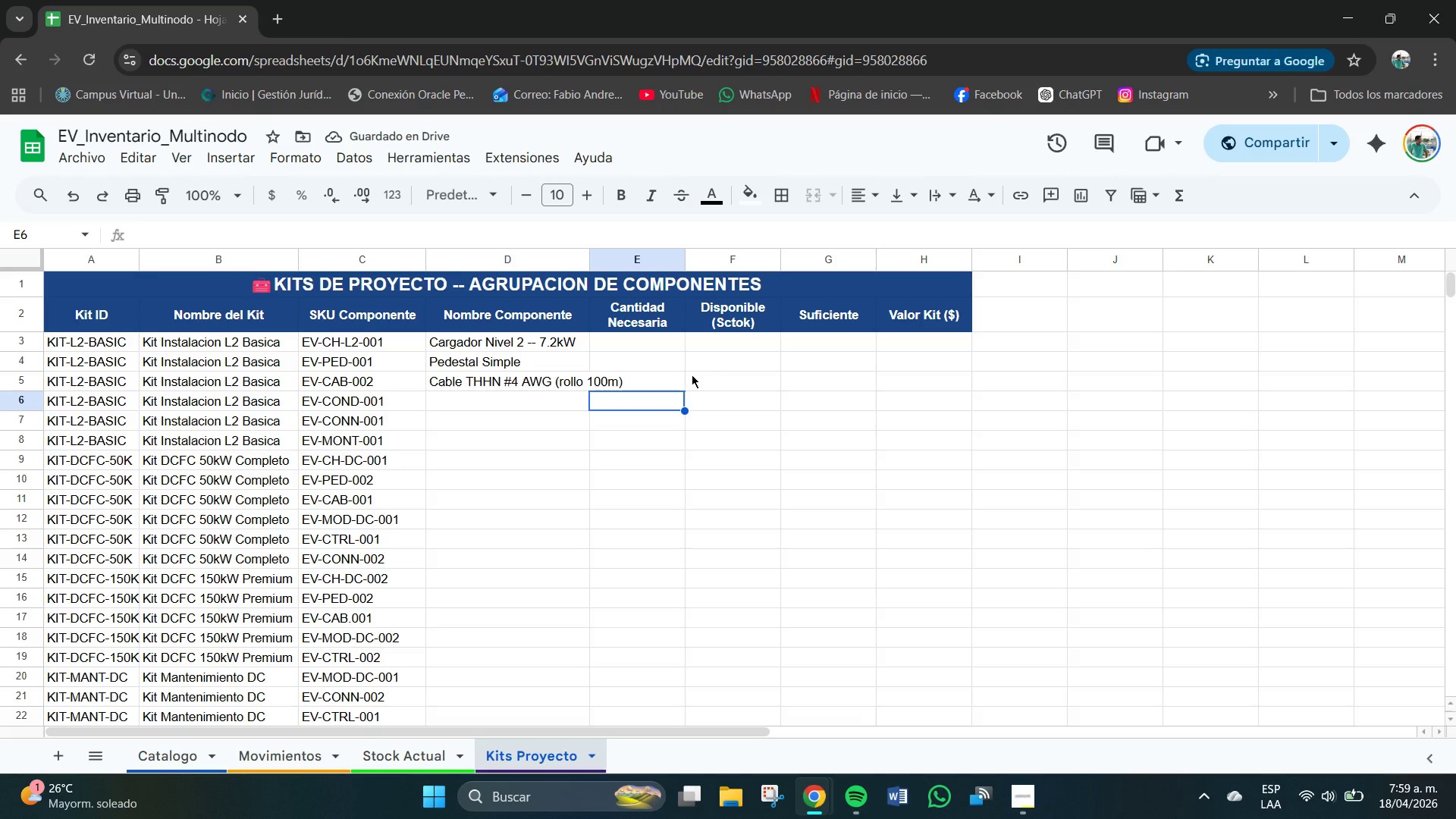 
key(CapsLock)
 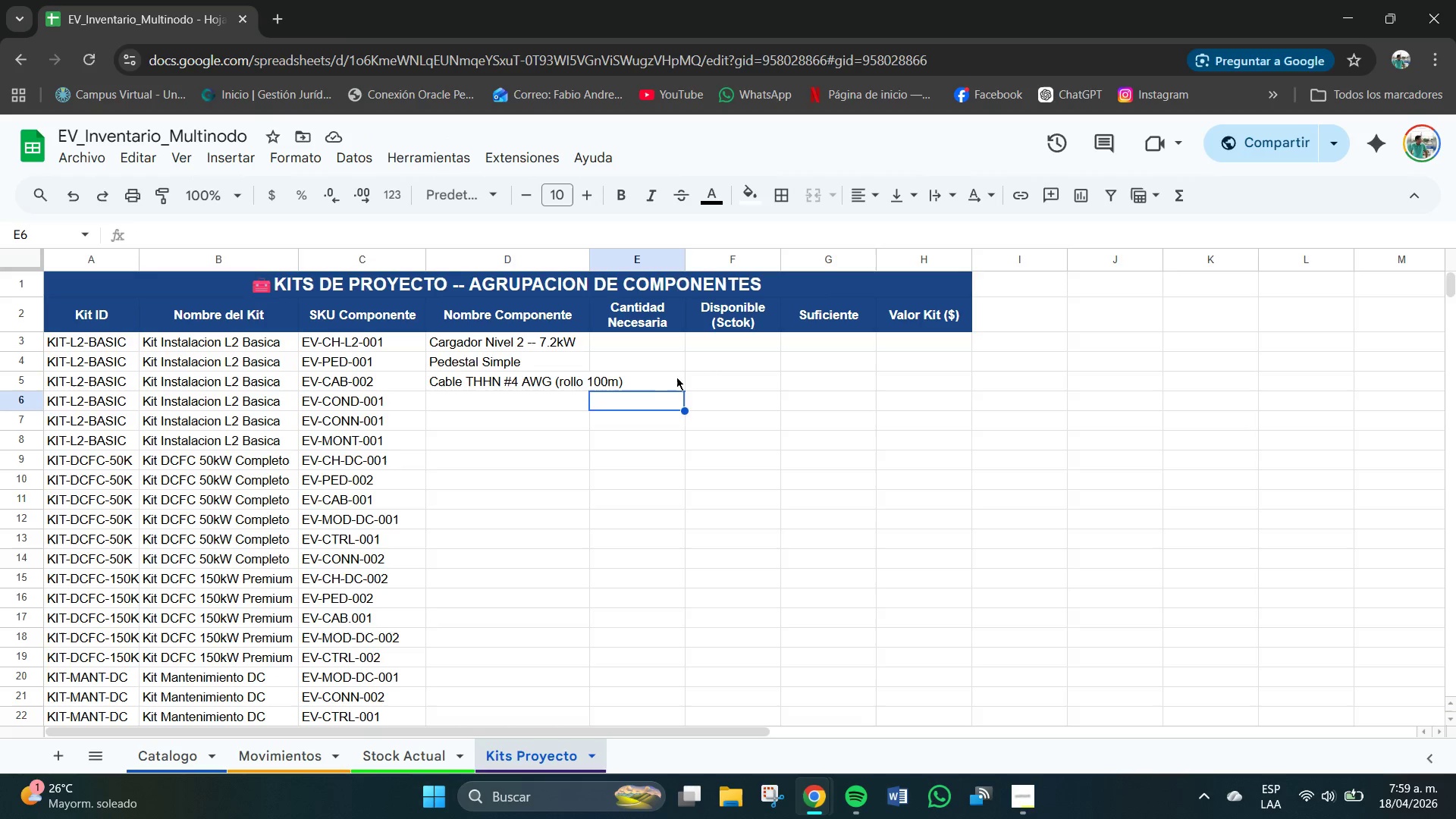 
left_click([489, 390])
 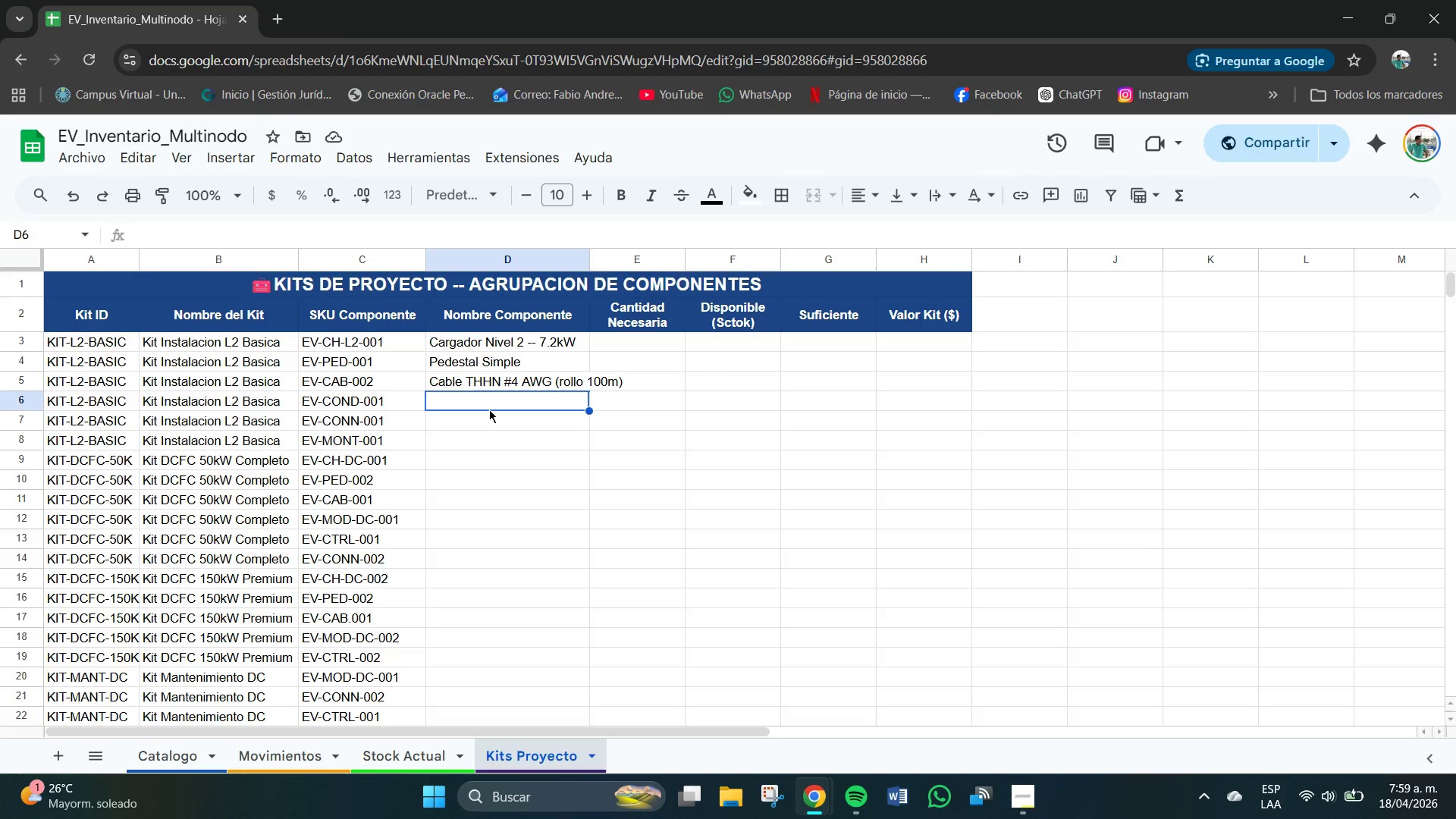 
type(Conduit EMT 1@ *roolo)
key(Backspace)
key(Backspace)
key(Backspace)
key(Backspace)
type(ollo )
 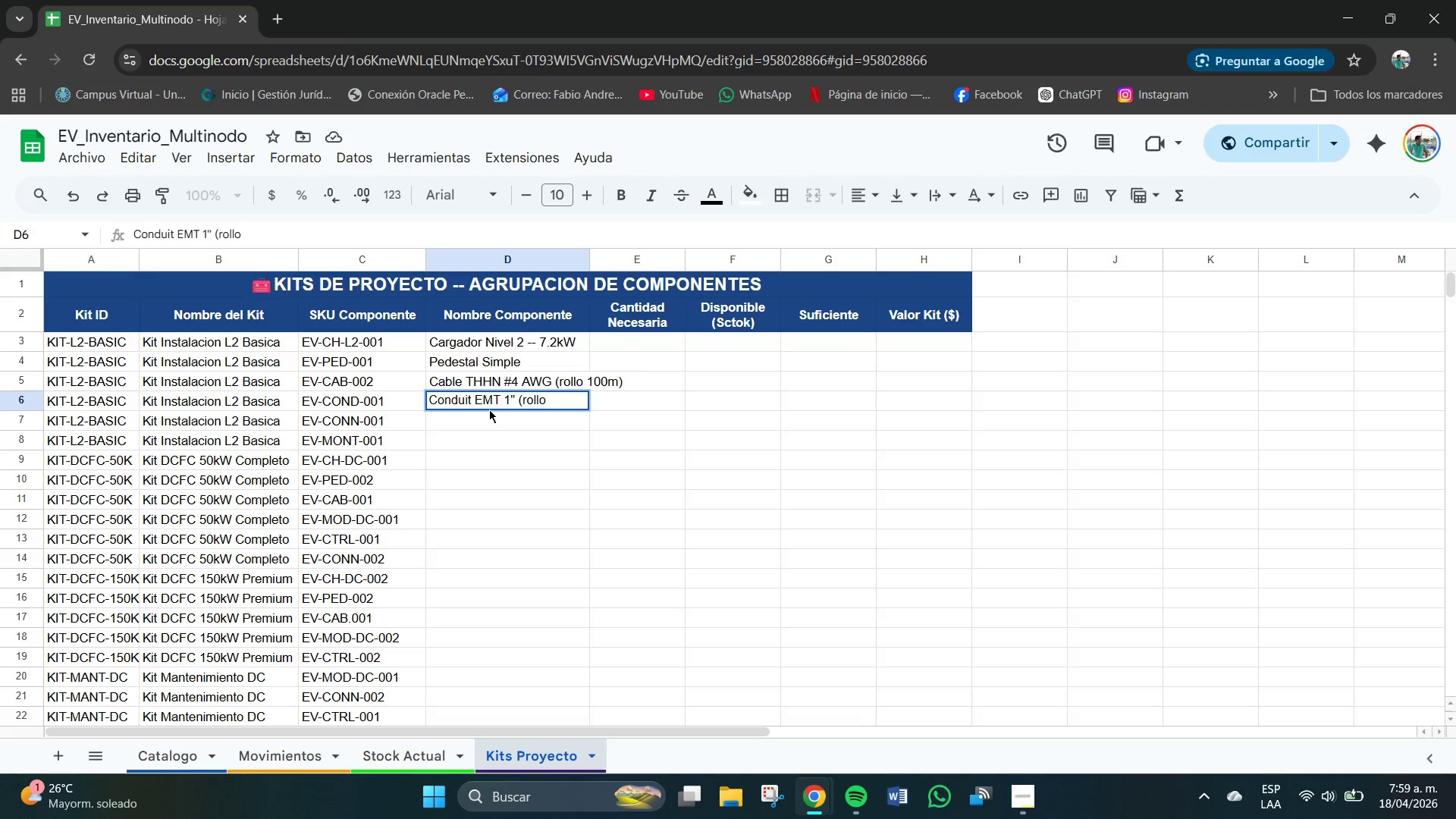 
type(19)
key(Backspace)
type(0m()
 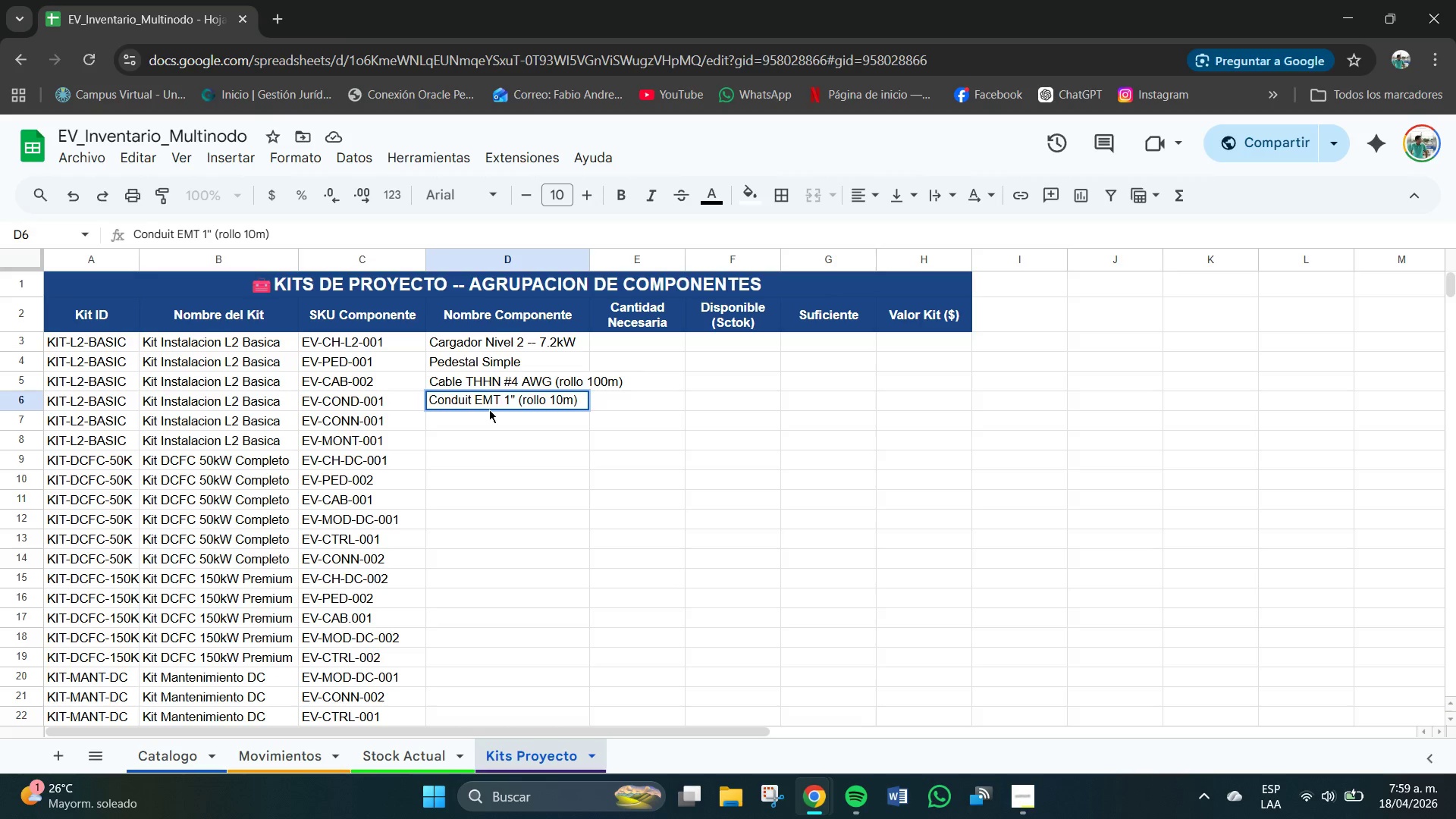 
key(Enter)
 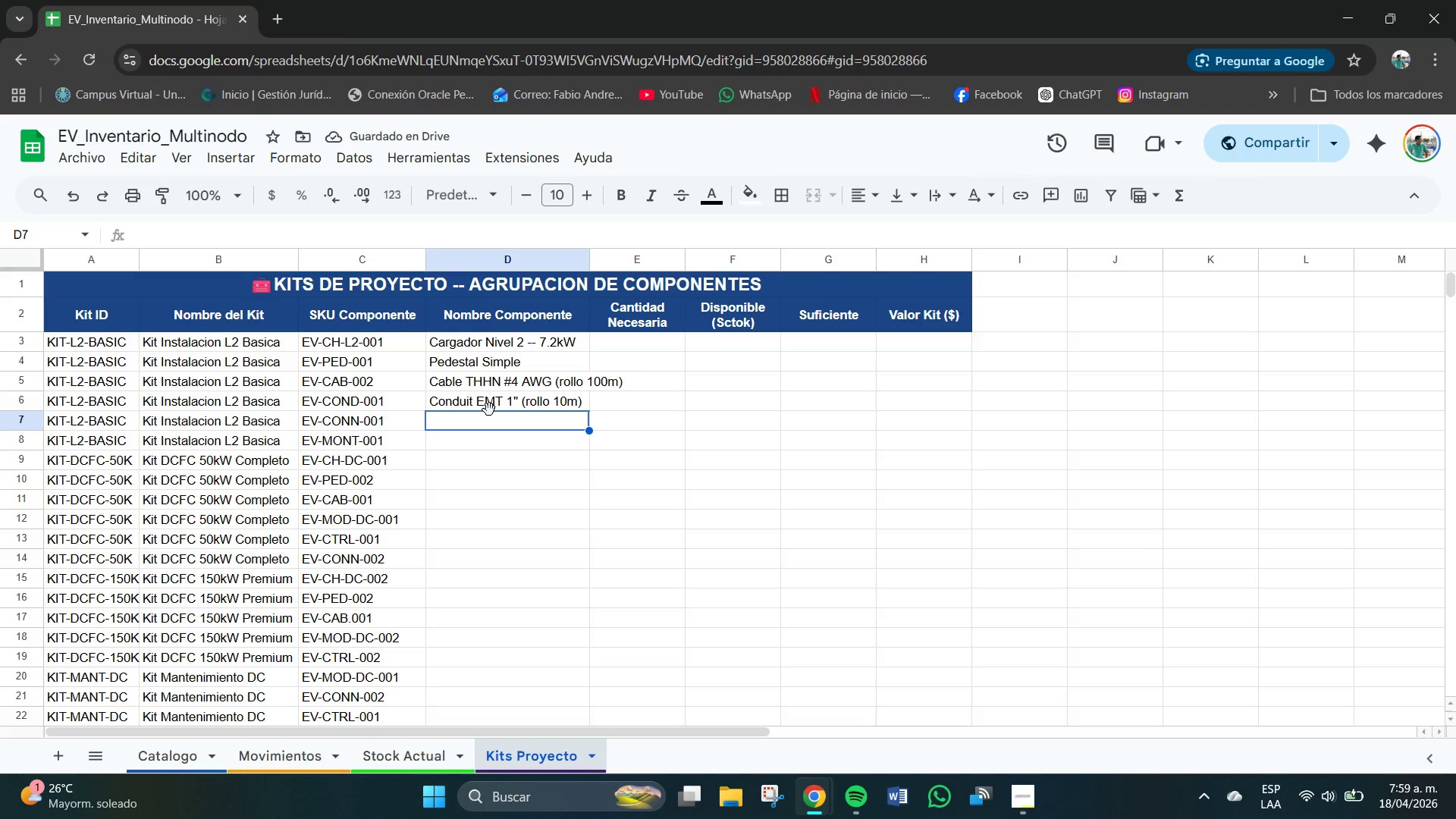 
type(Conector Tipo 1 J1772)
 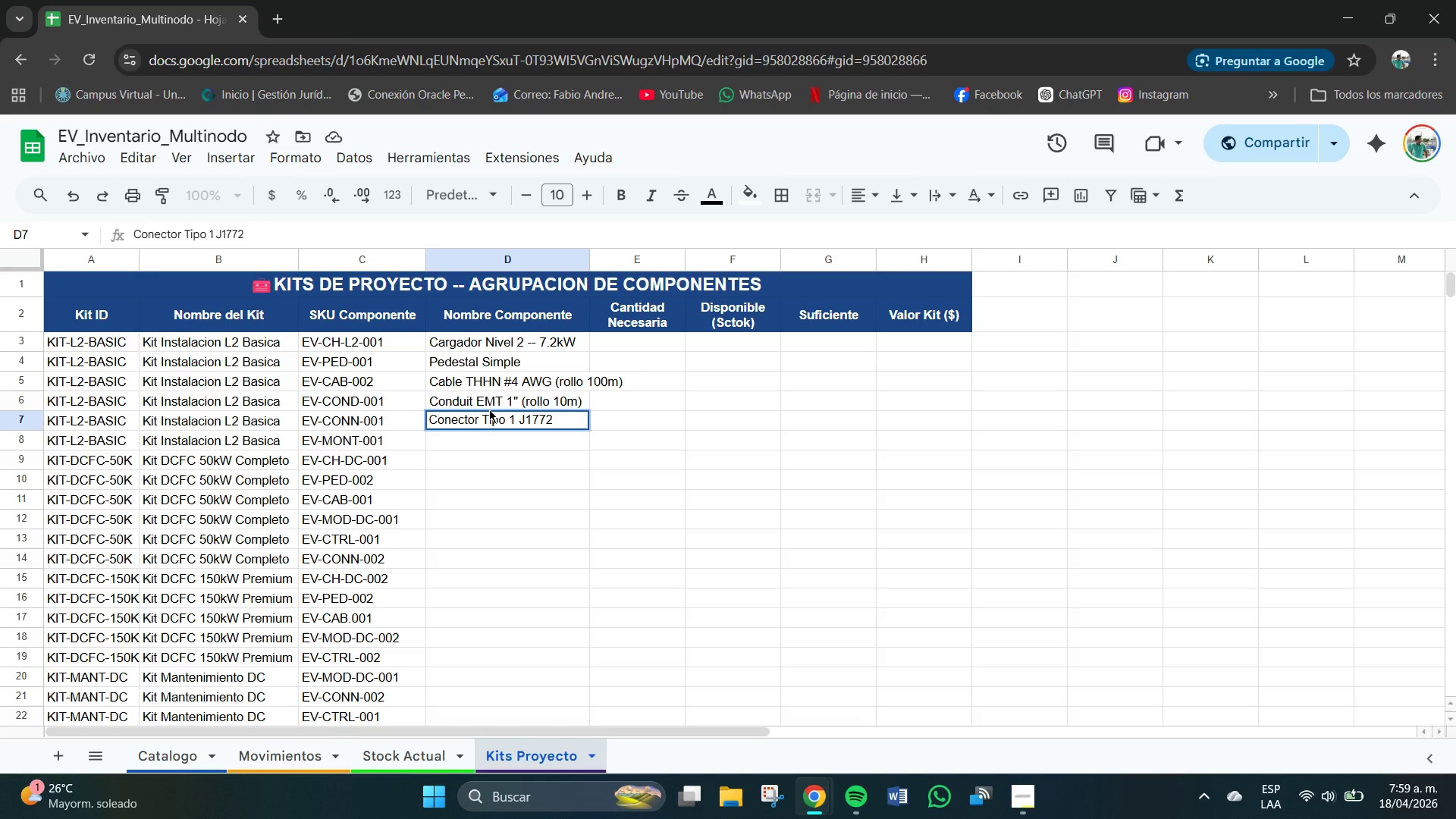 
key(Enter)
 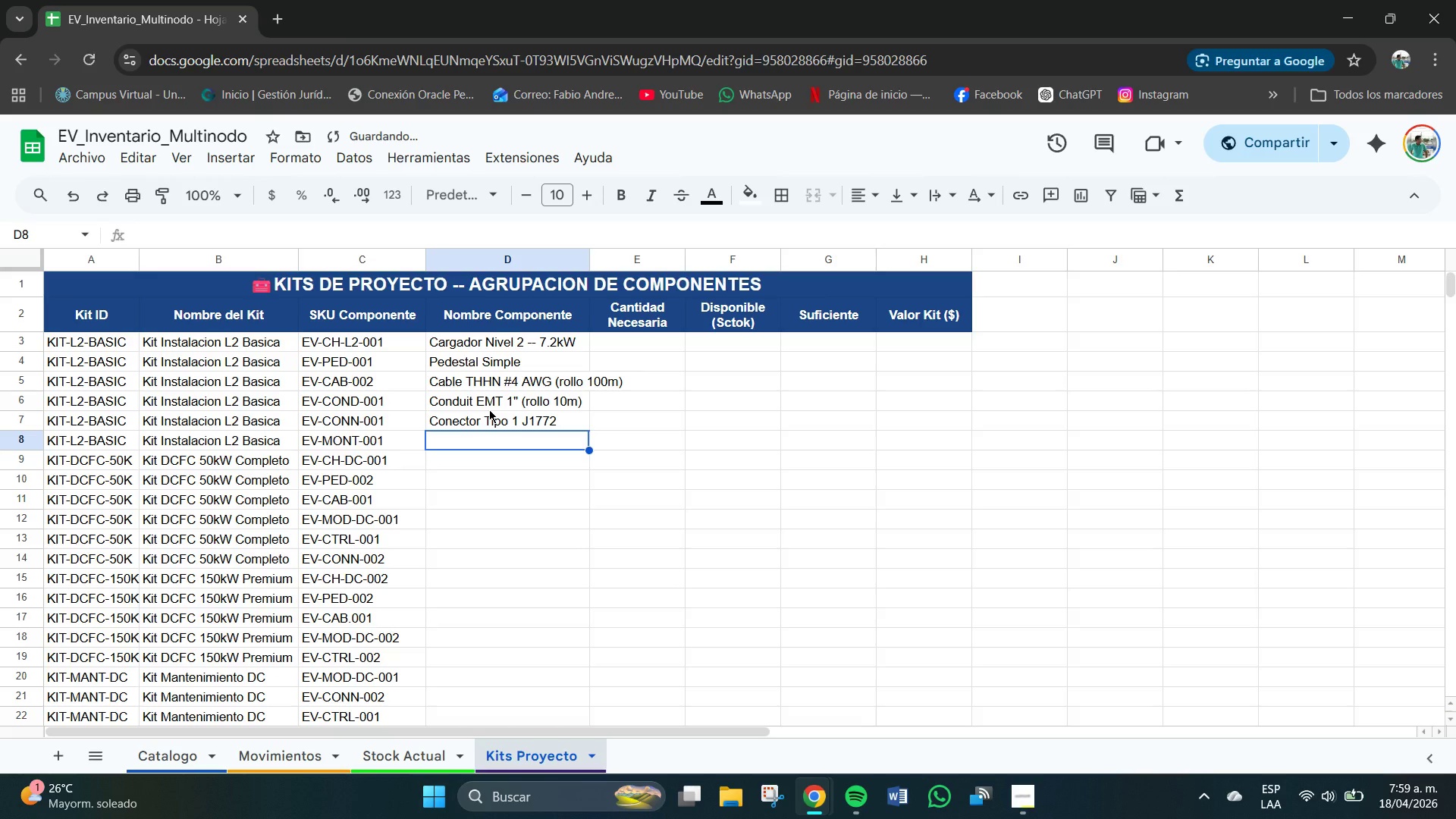 
type(Kit Mojn)
key(Backspace)
key(Backspace)
type(ntaje)
 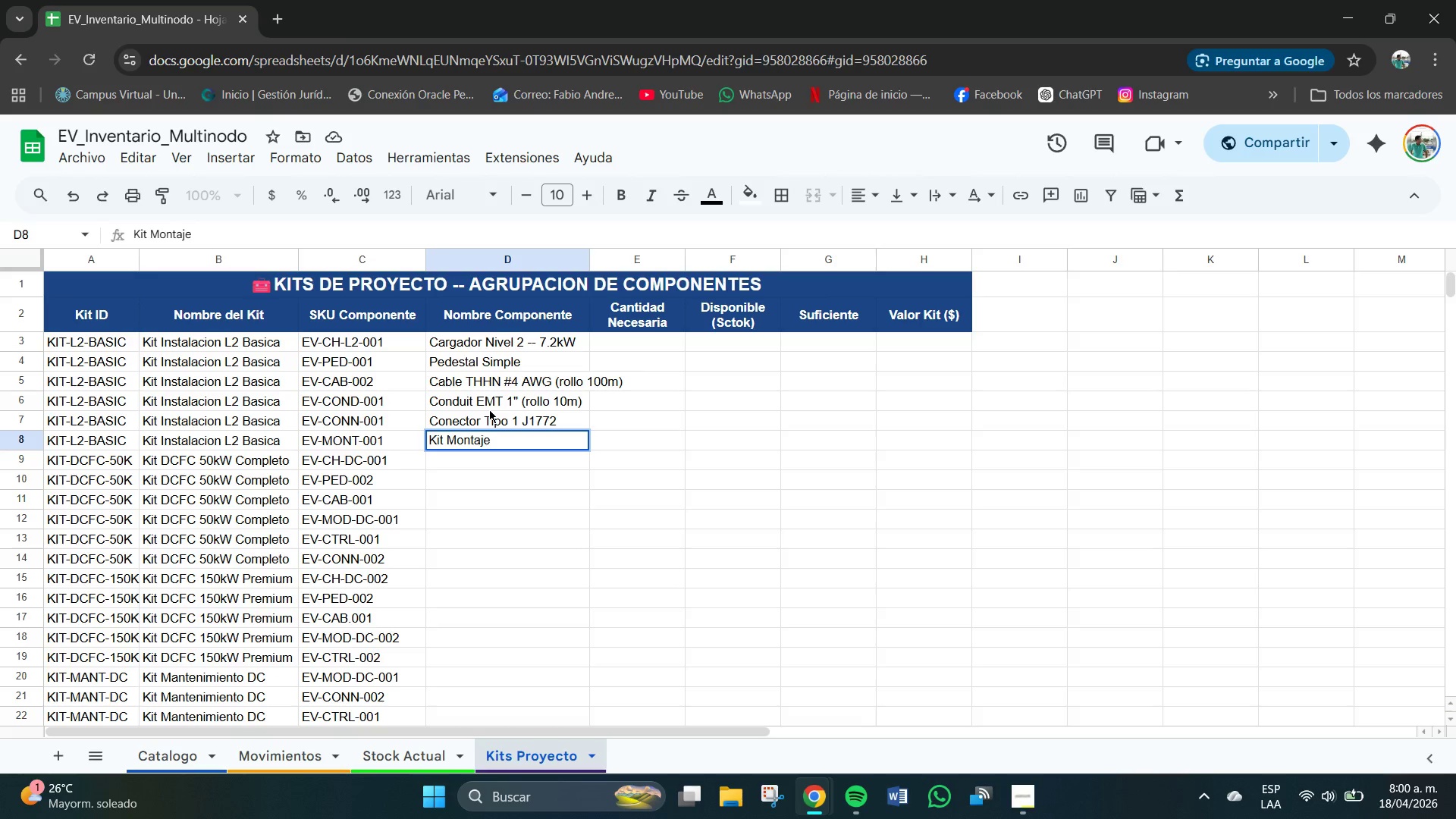 
type( pared)
 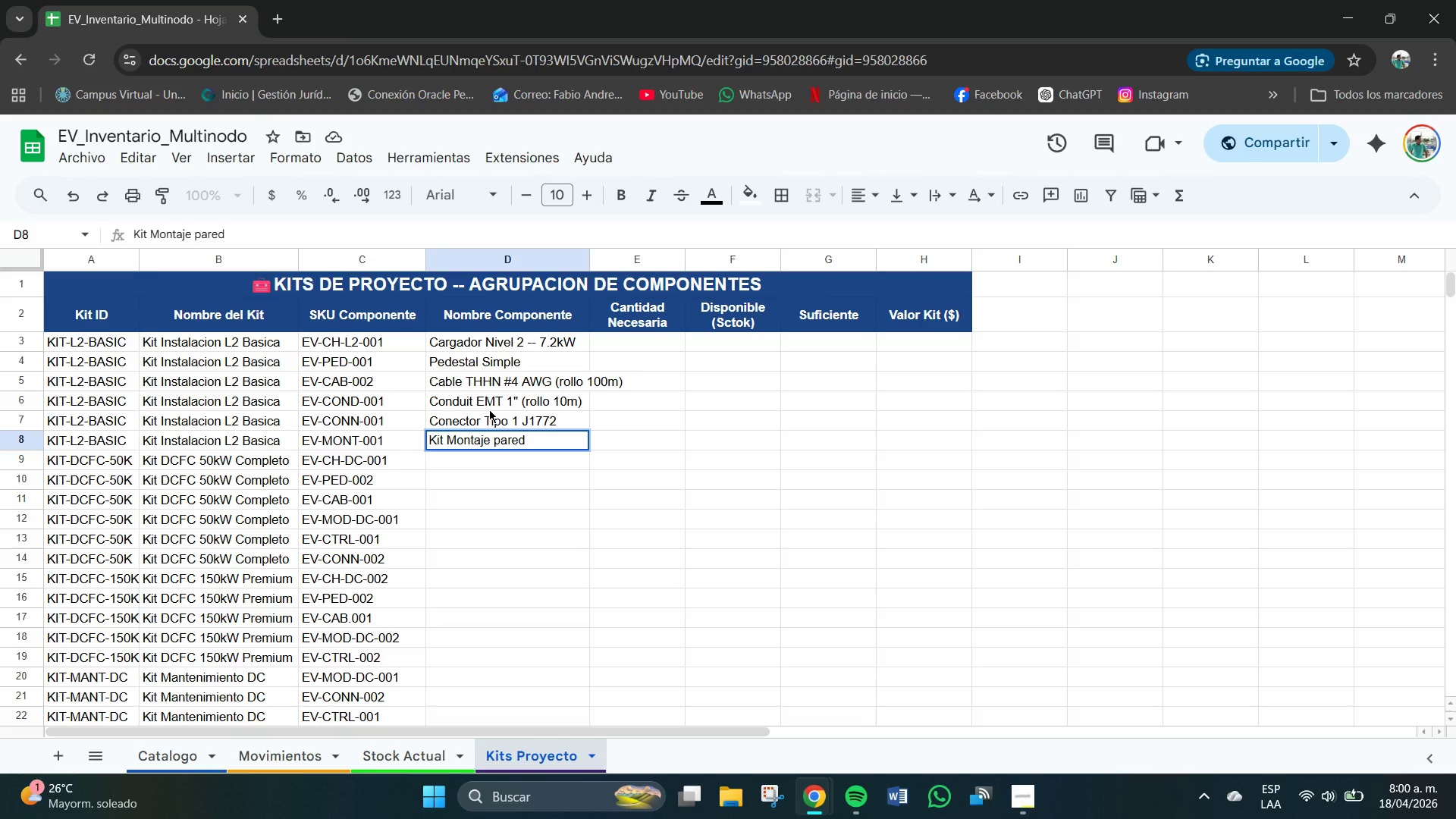 
key(Enter)
 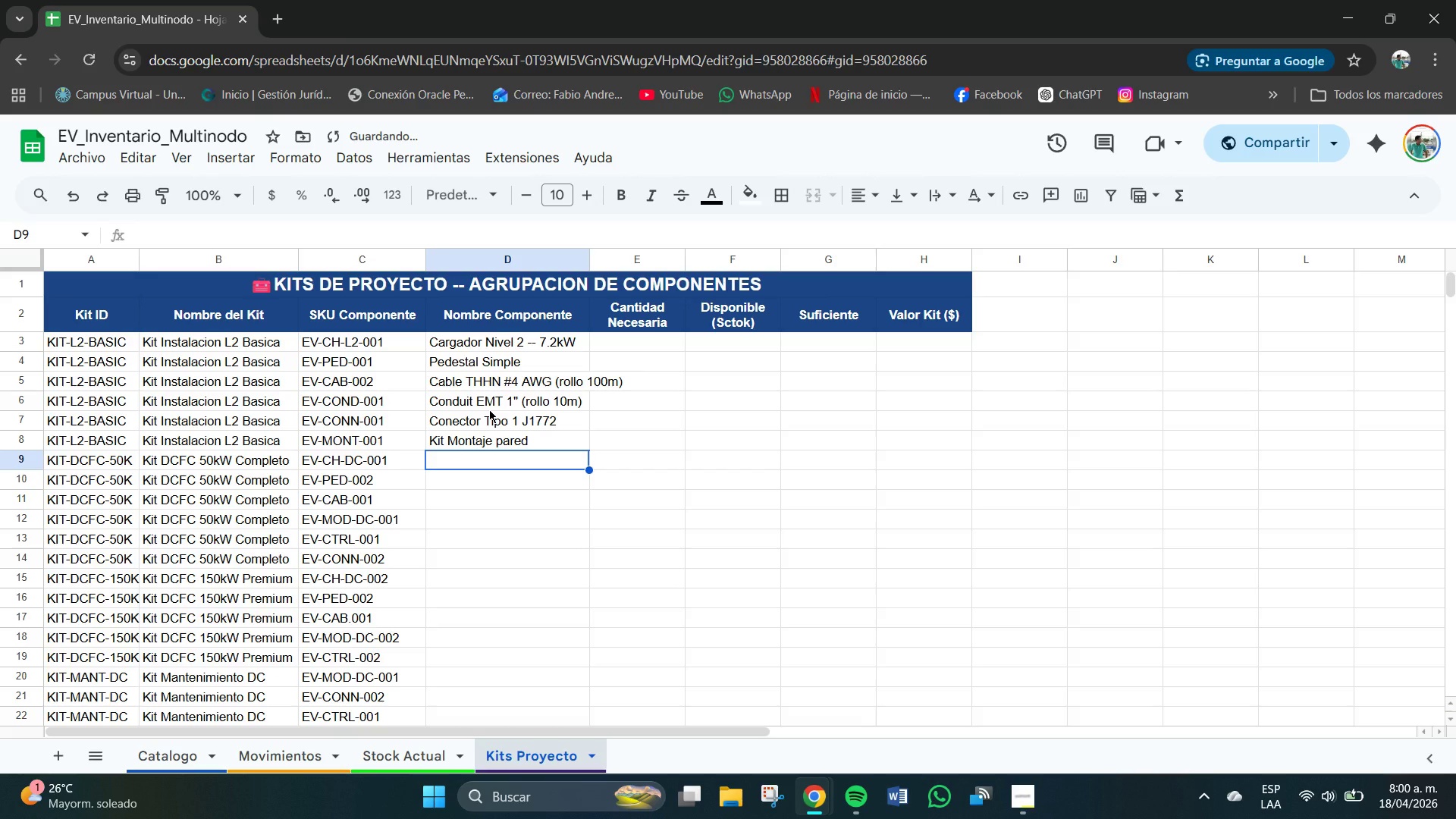 
type(Cargor)
key(Backspace)
key(Backspace)
type(adro)
key(Backspace)
key(Backspace)
type(or Rapidco)
key(Backspace)
key(Backspace)
type(oDC)
key(Backspace)
key(Backspace)
type( DC-- 50kW)
key(Backspace)
key(Backspace)
type(kE)
key(Backspace)
type(W)
 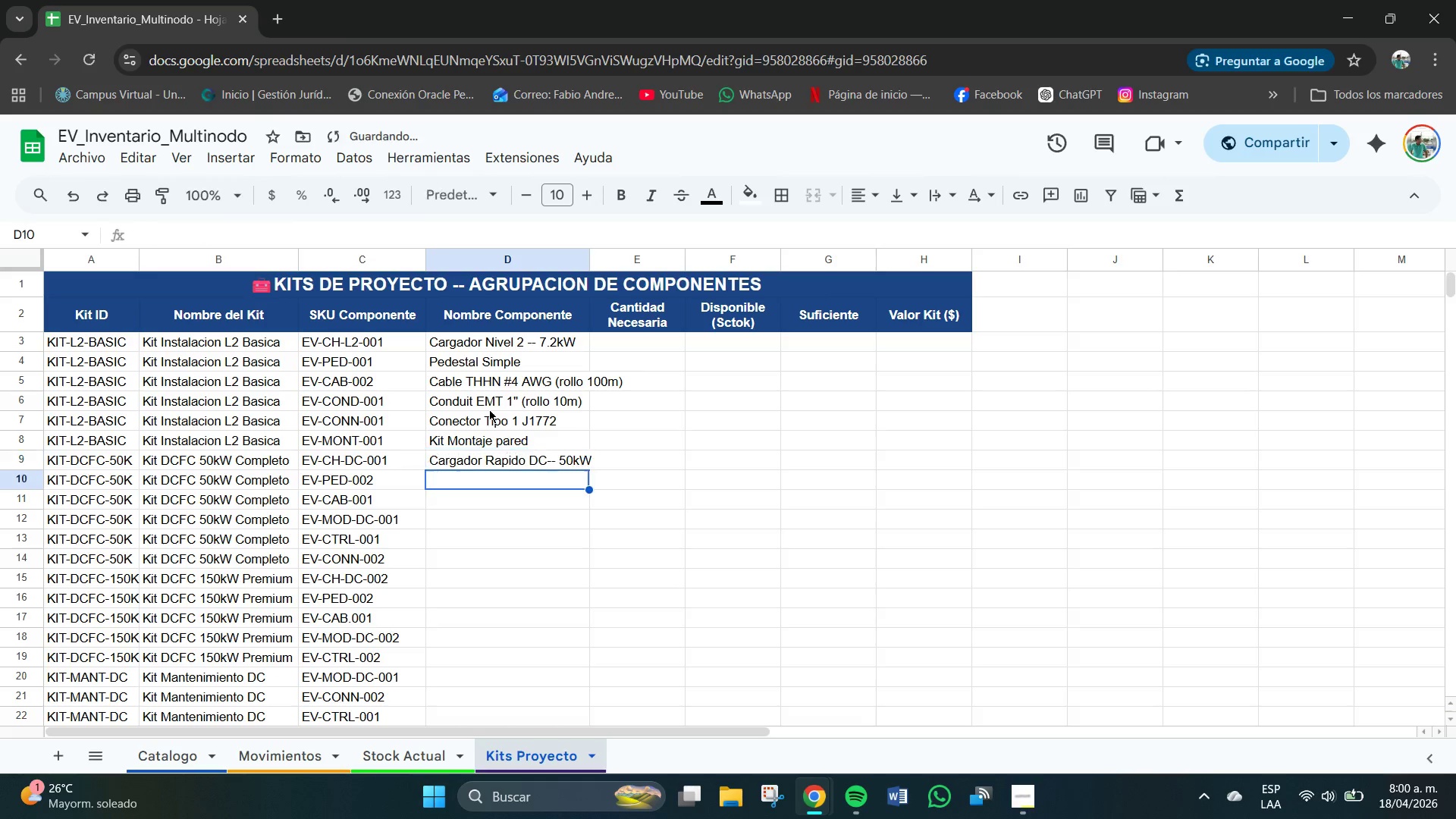 
key(Enter)
 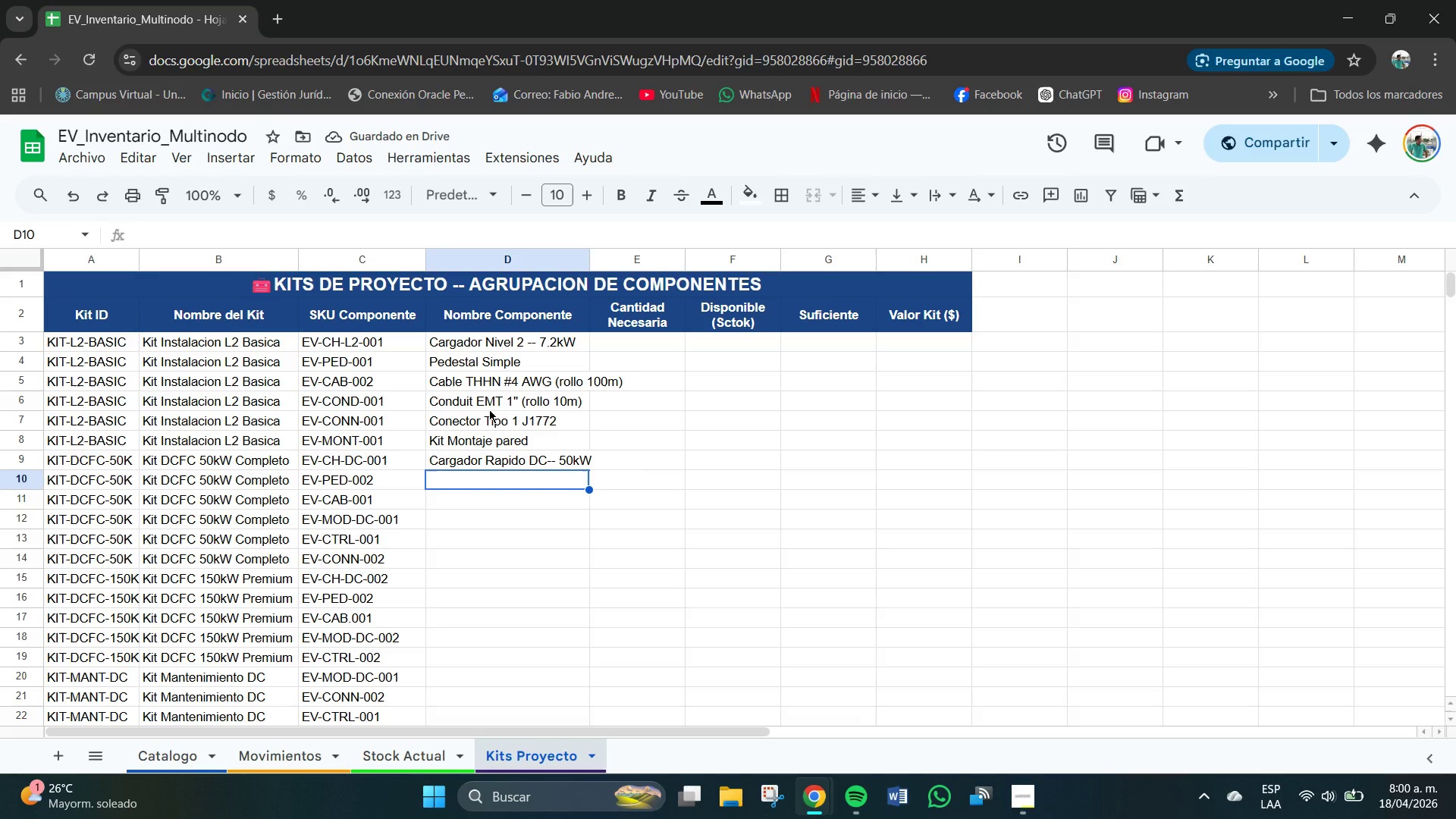 
type(Pedestal Doble )
 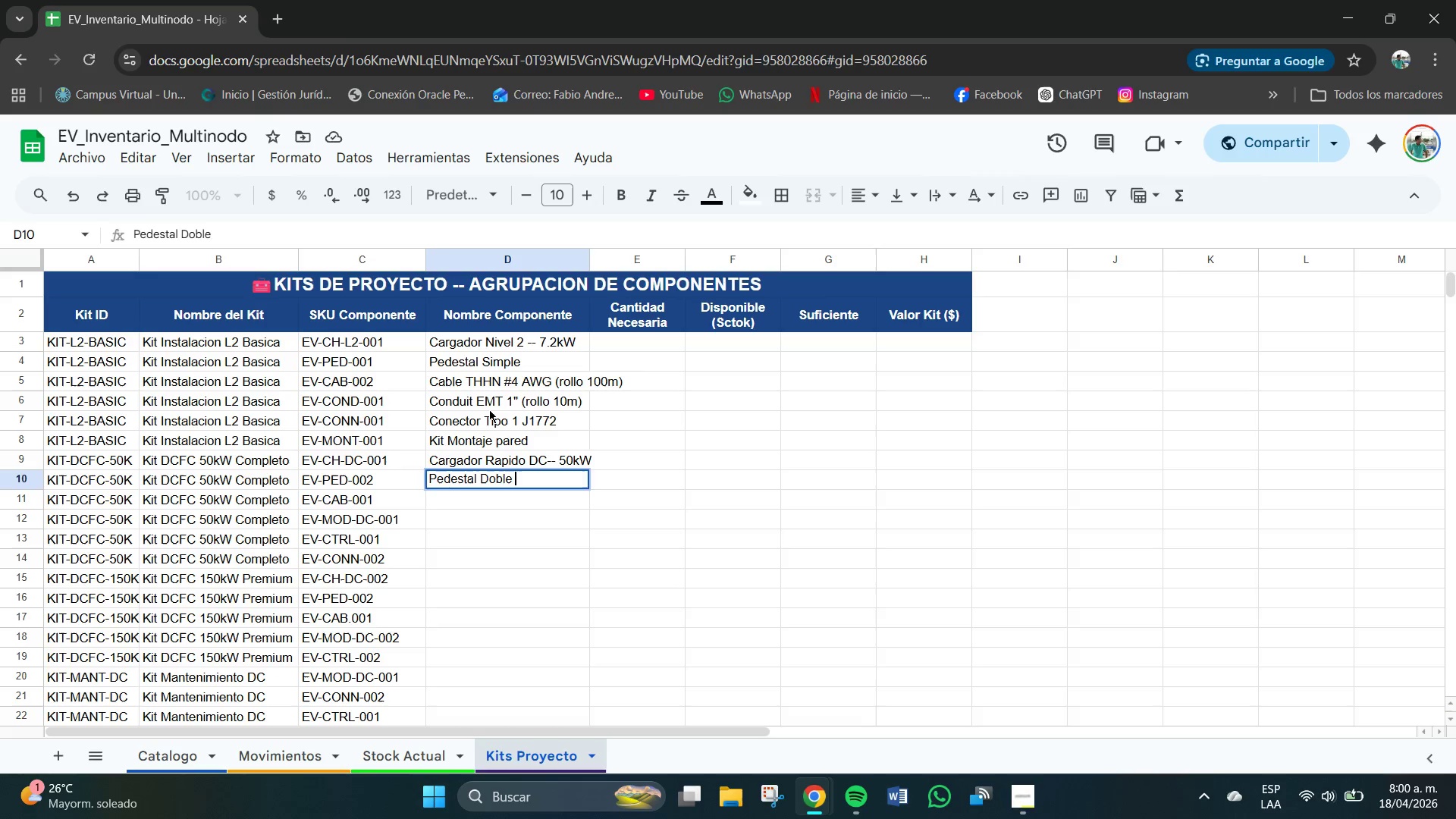 
key(Enter)
 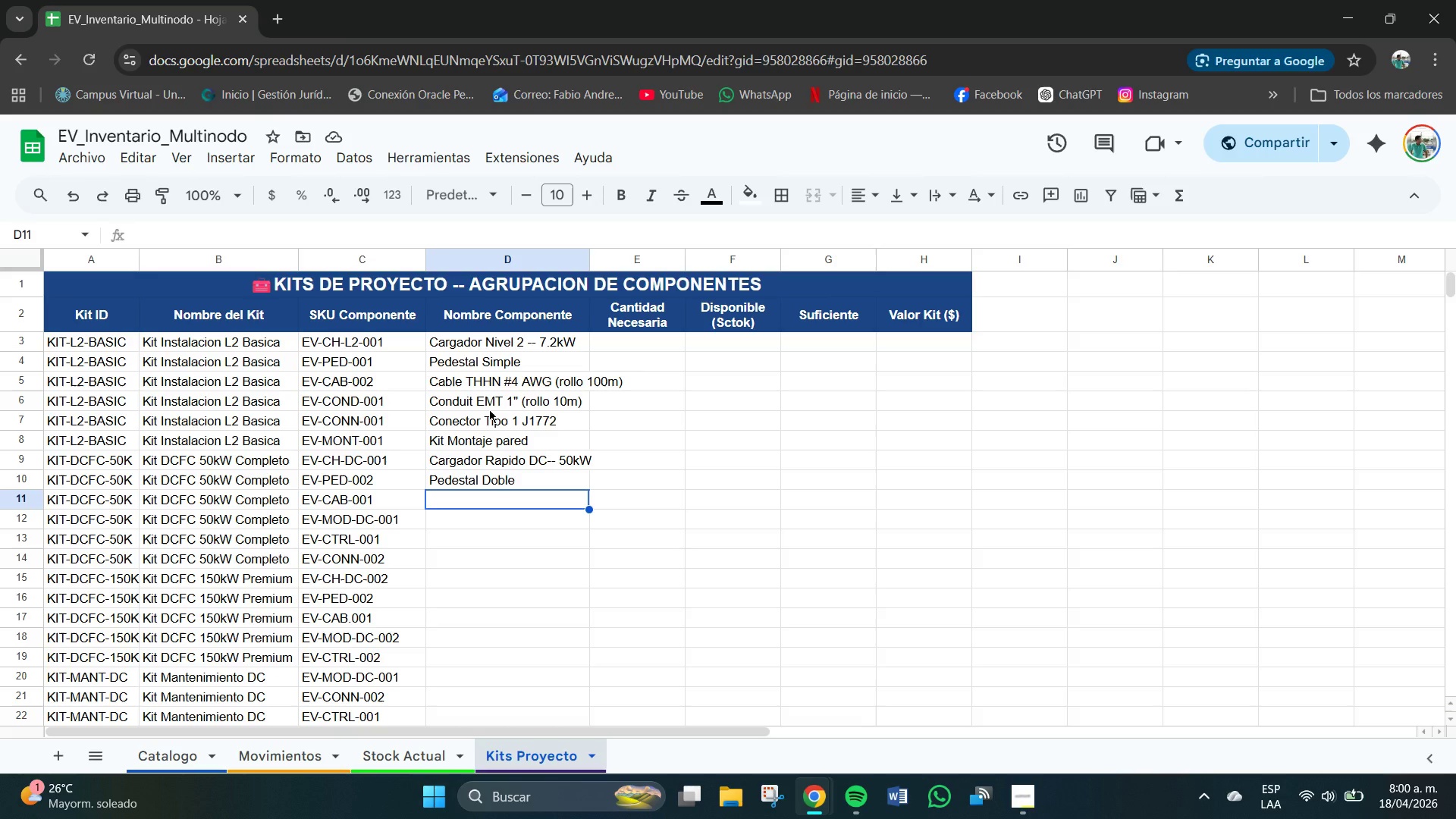 
wait(15.92)
 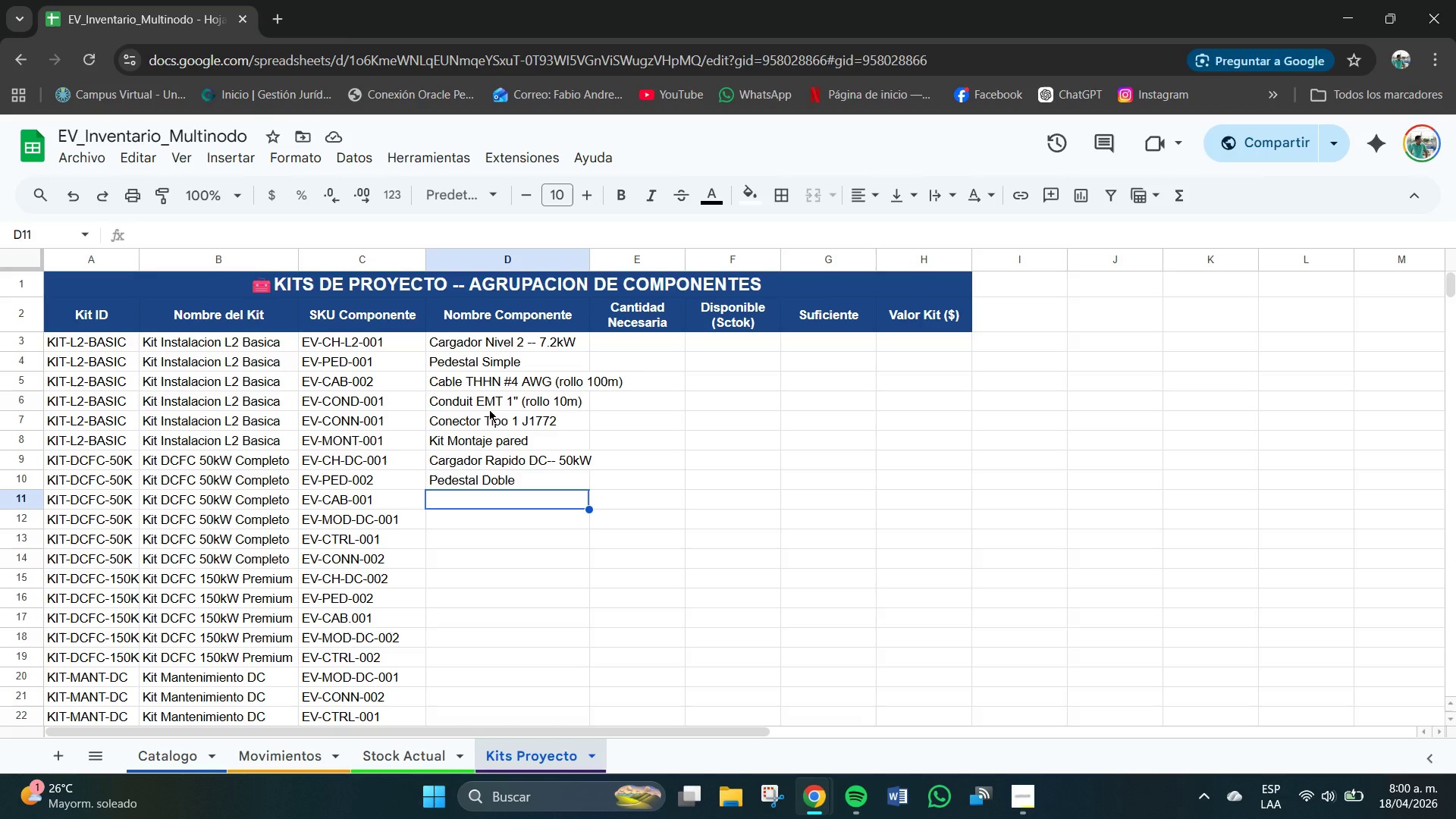 
type(Cable)
 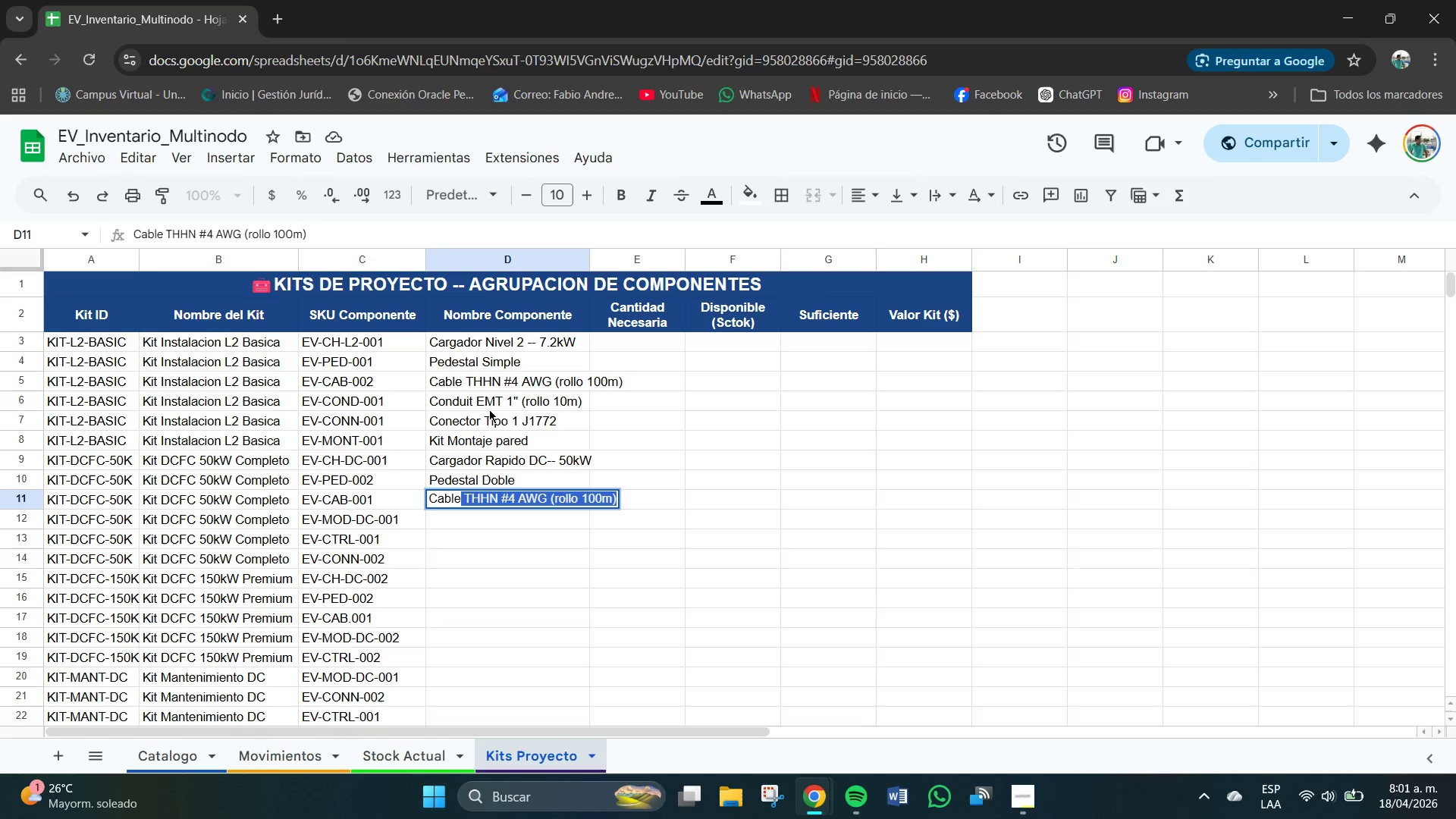 
key(Enter)
 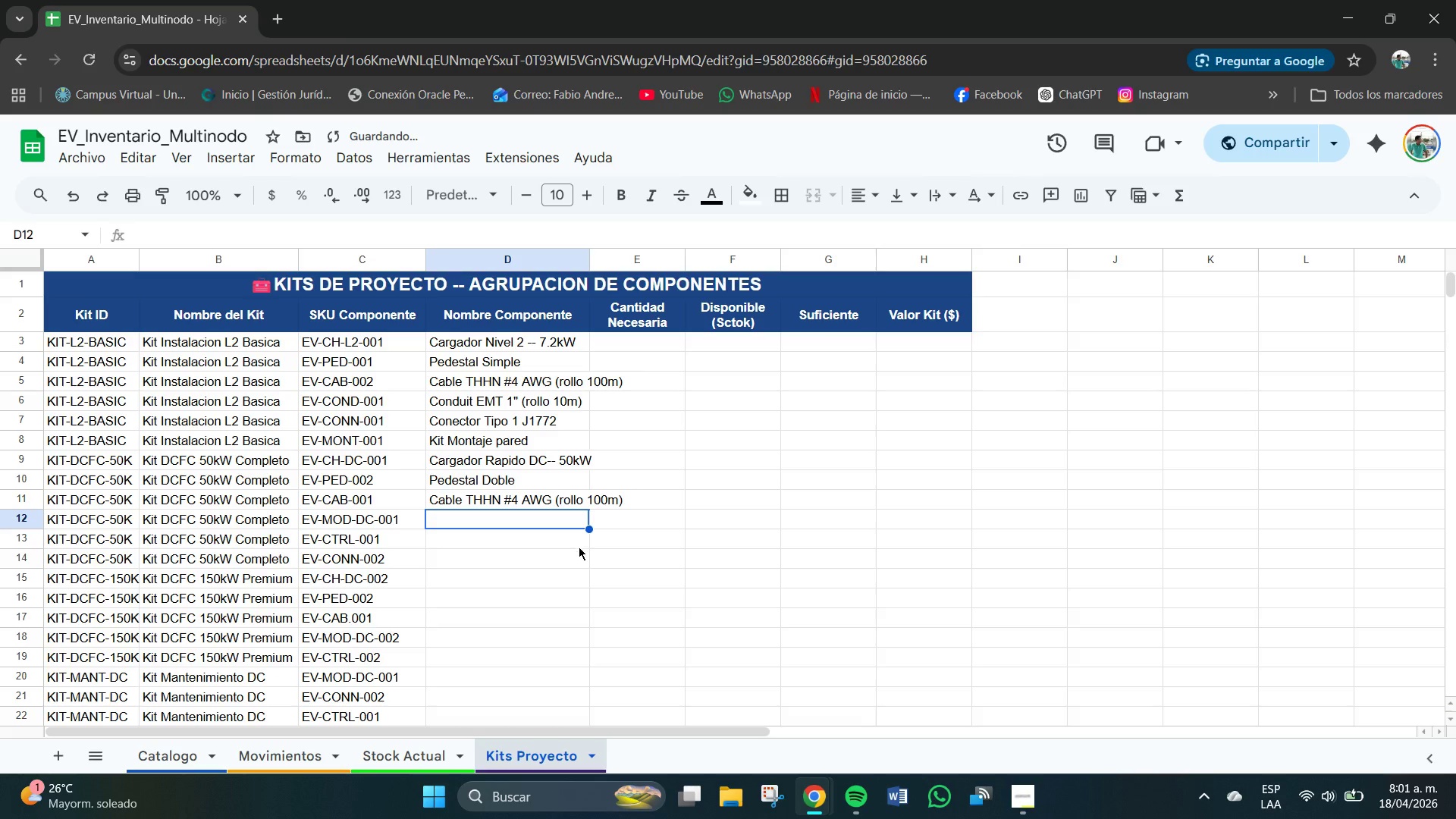 
left_click([530, 500])
 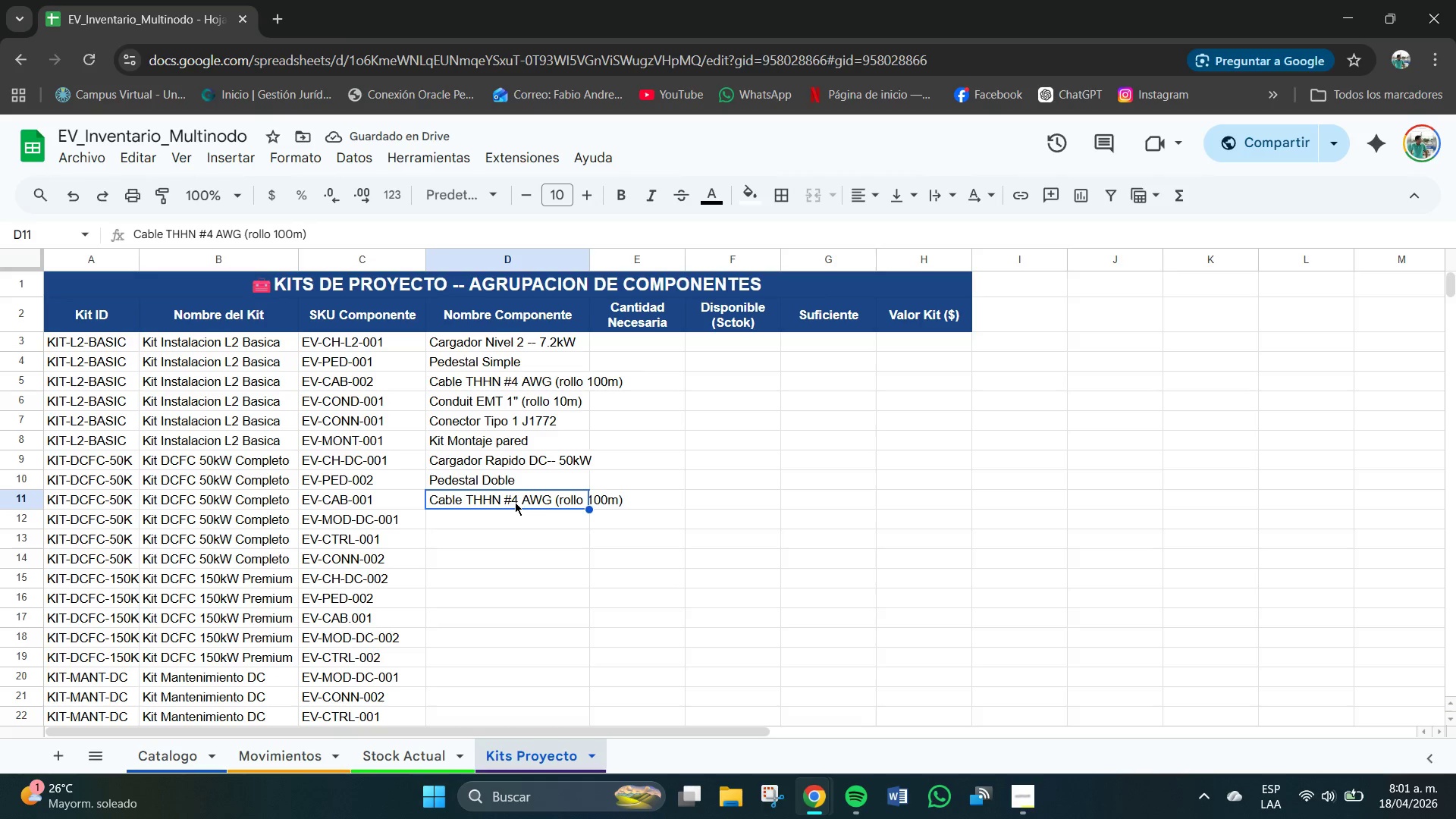 
double_click([517, 500])
 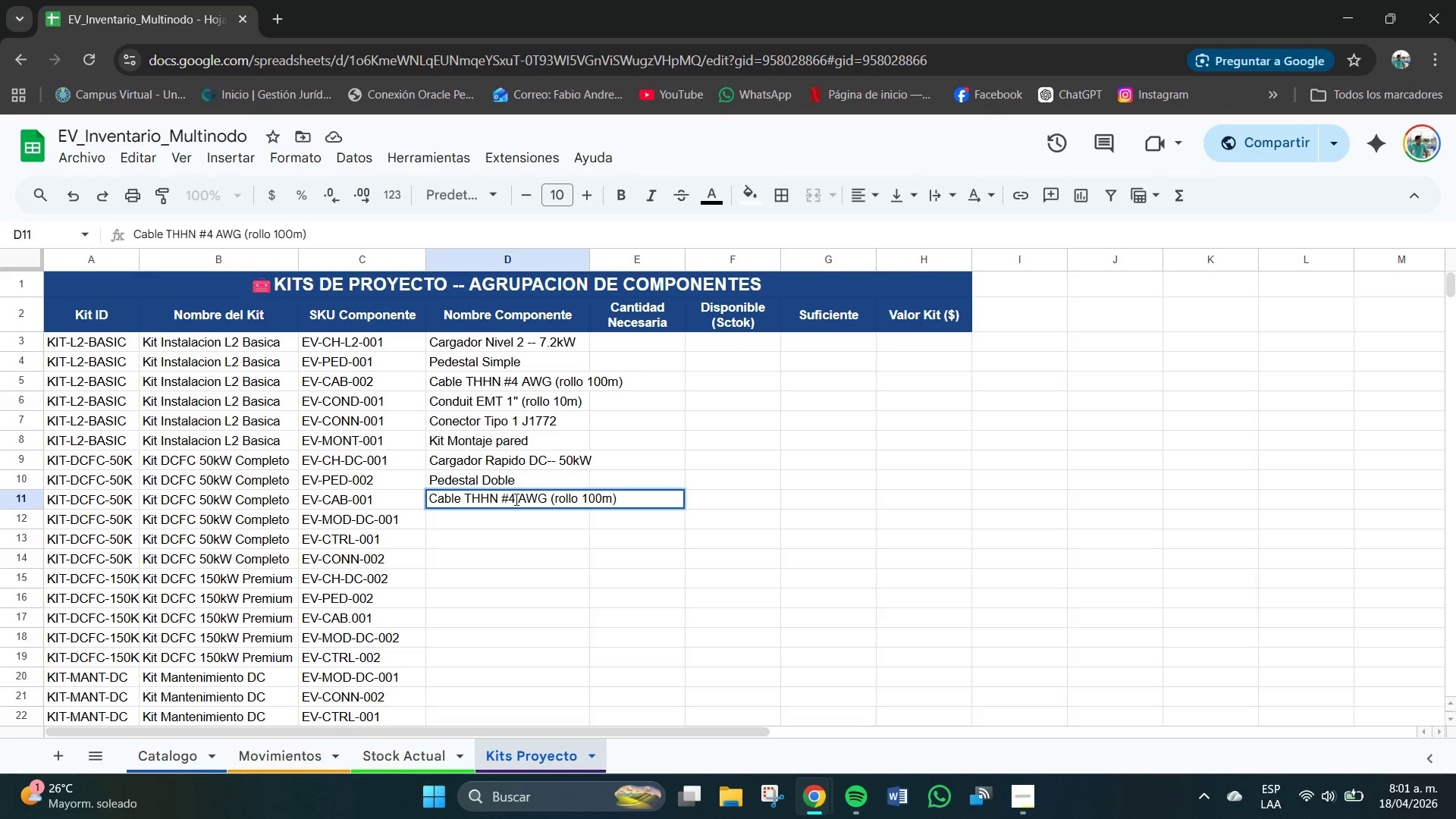 
left_click([515, 500])
 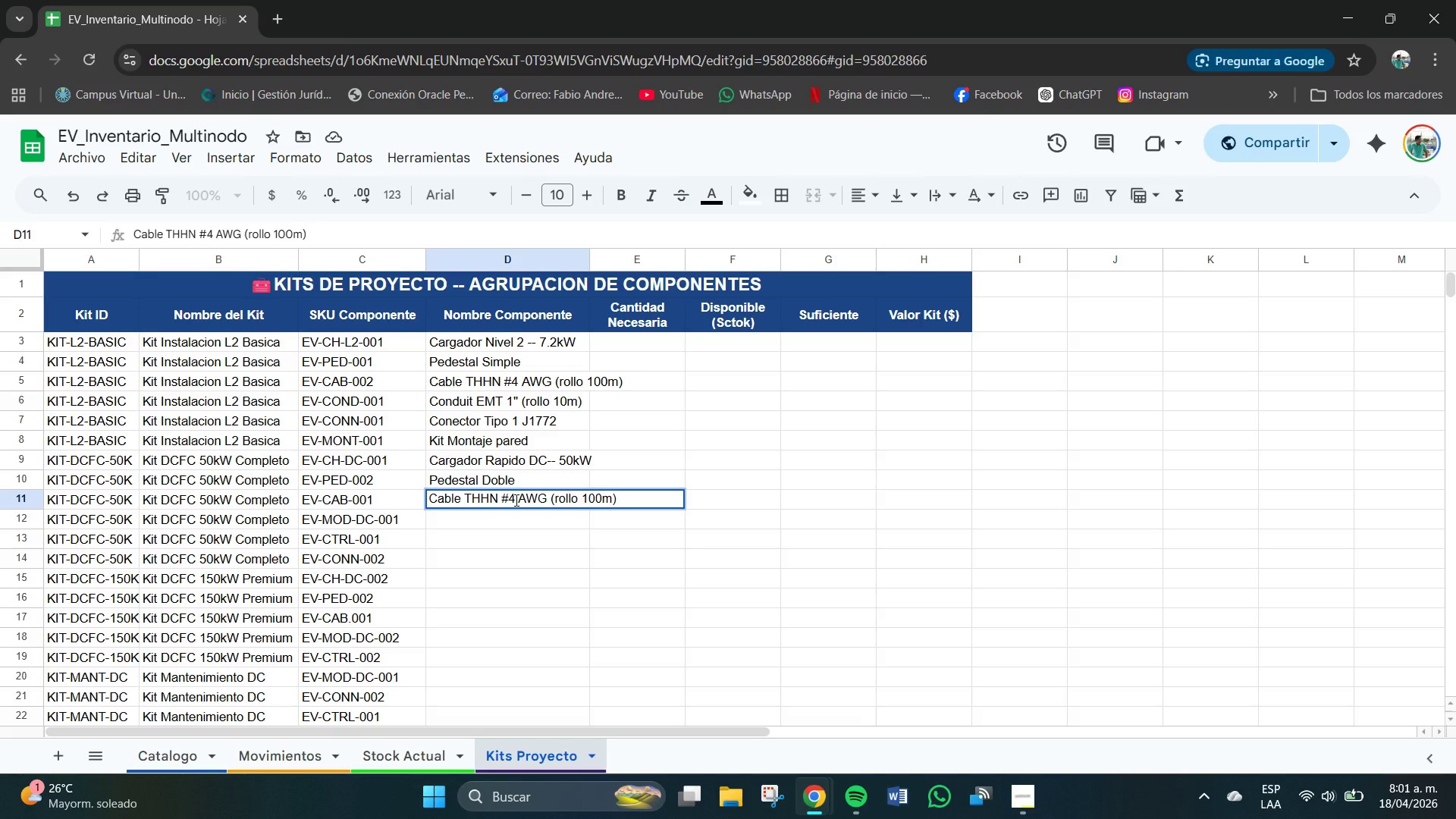 
key(Backspace)
 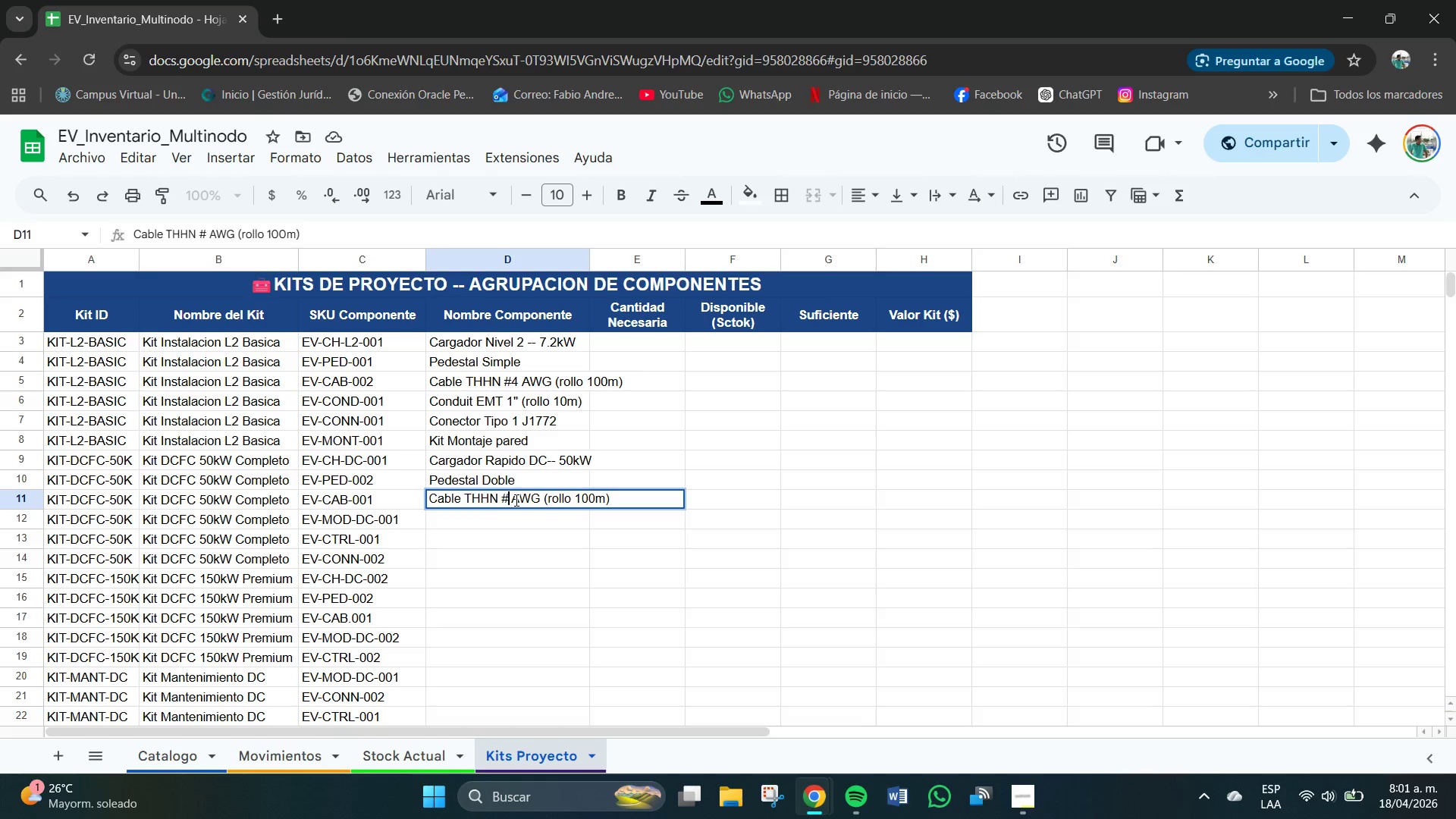 
key(Numpad2)
 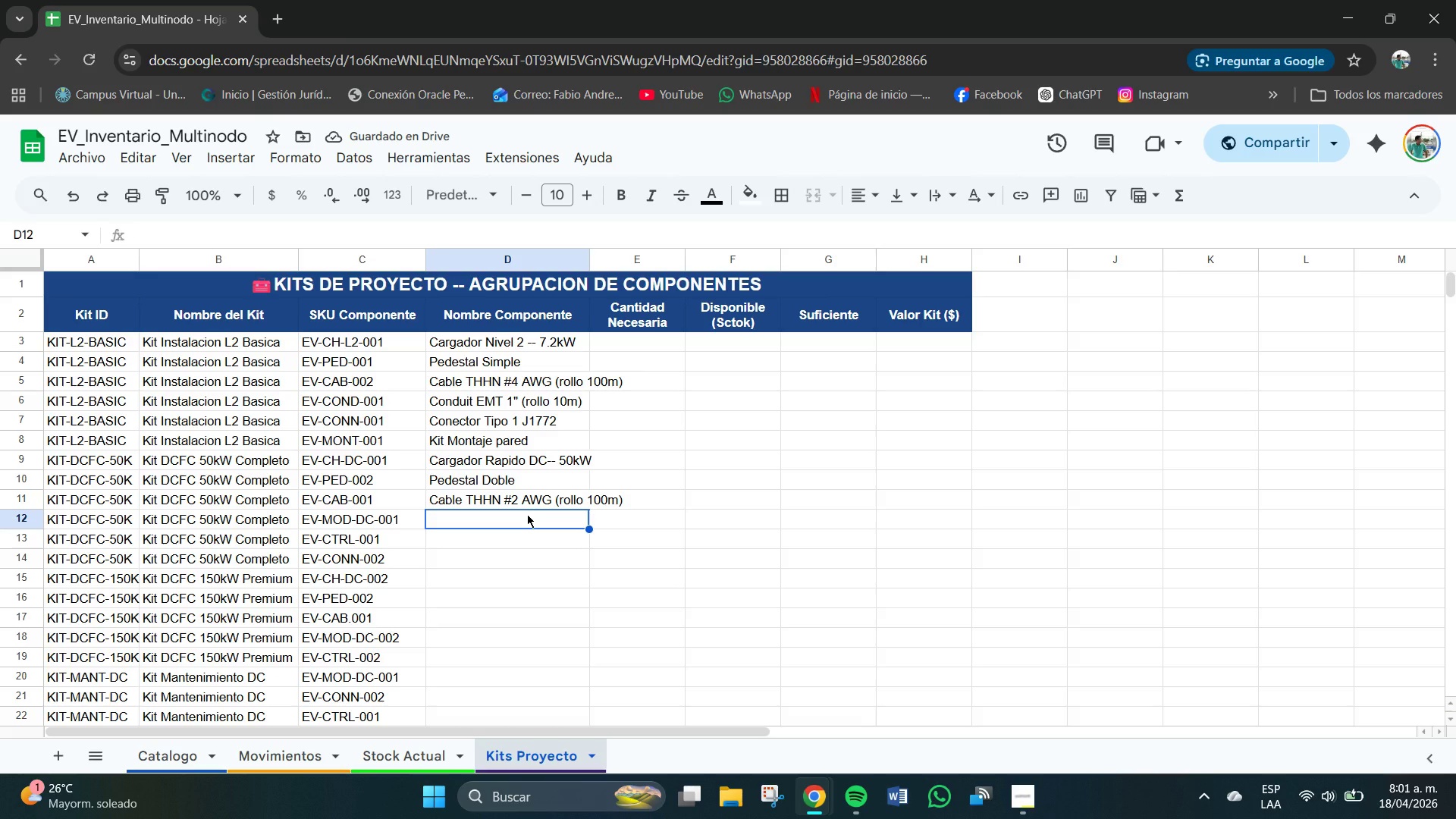 
wait(5.39)
 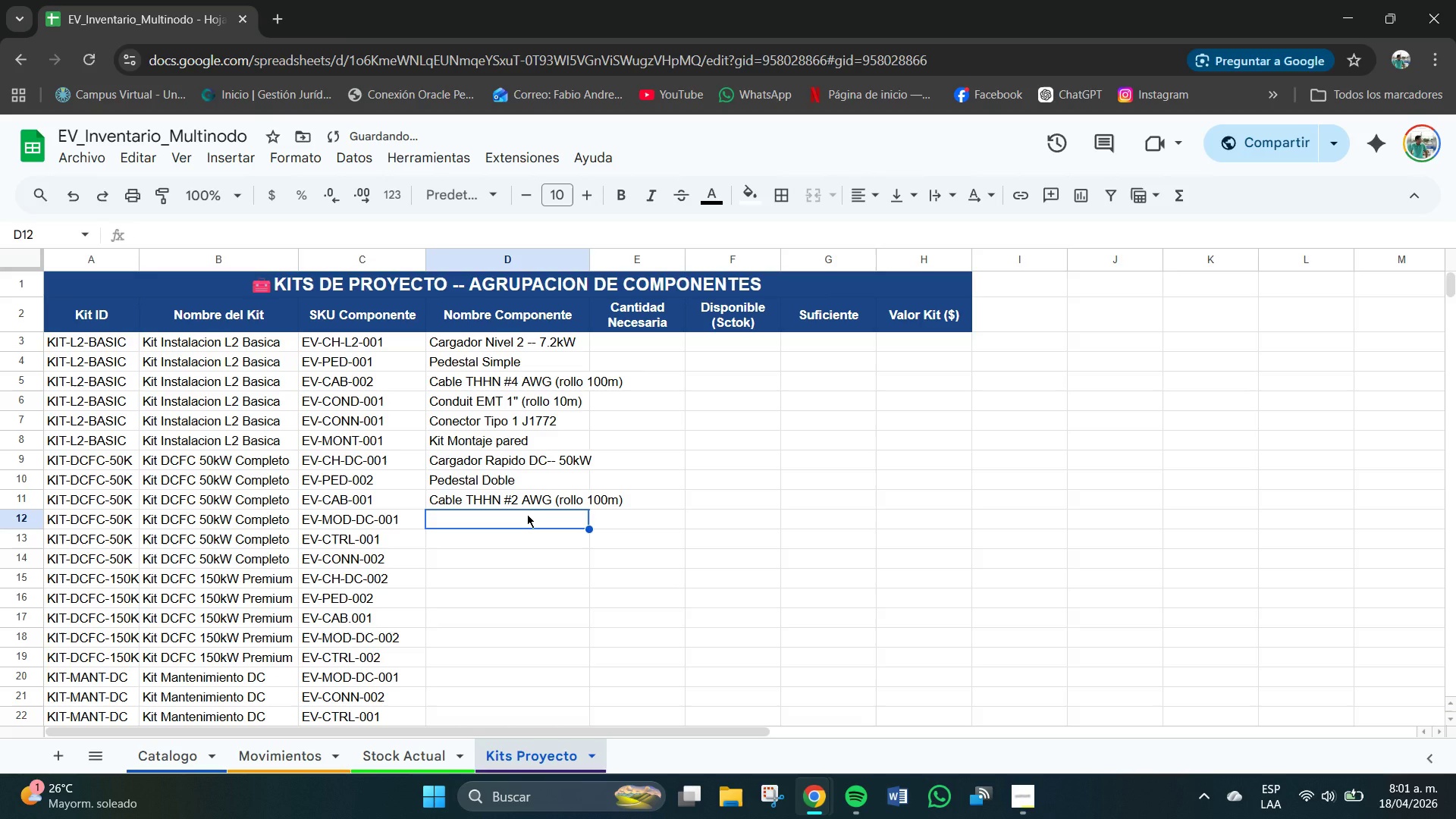 
type(Modiul)
key(Backspace)
key(Backspace)
key(Backspace)
type(ulo de Potencia DC 25kH)
key(Backspace)
type(W)
 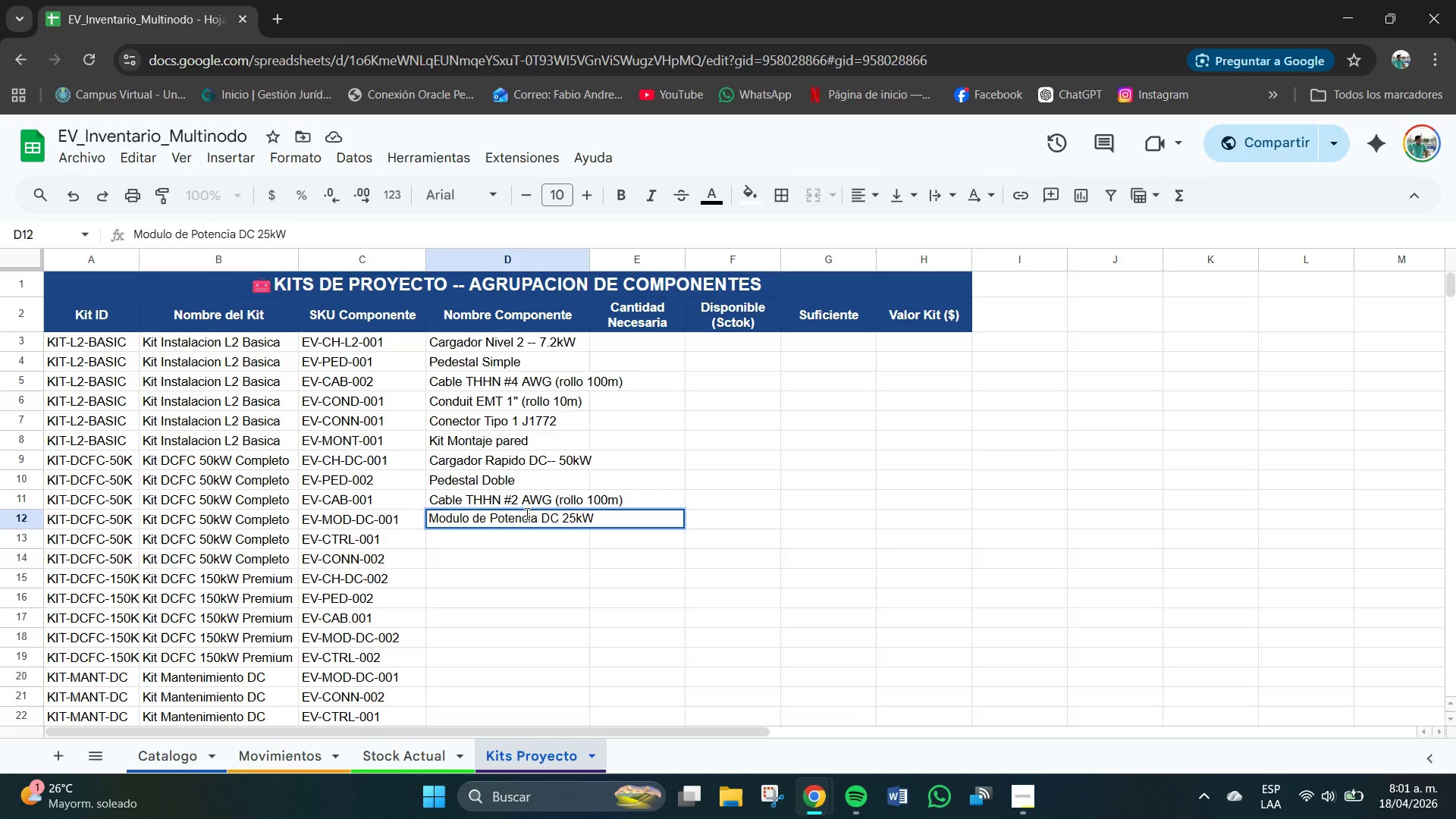 
key(Enter)
 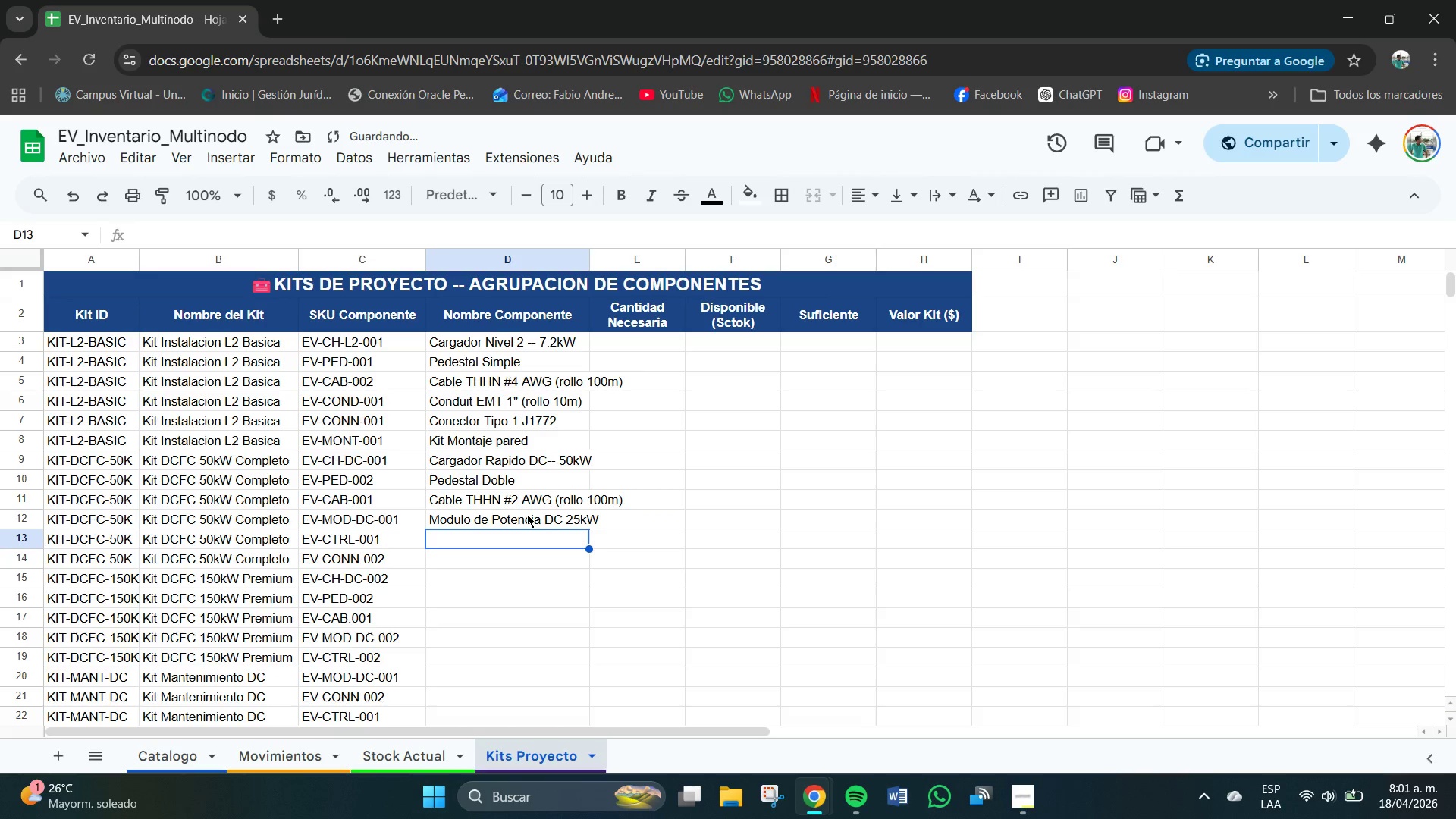 
type(Controlador OCC)
key(Backspace)
type(PP 1.6)
 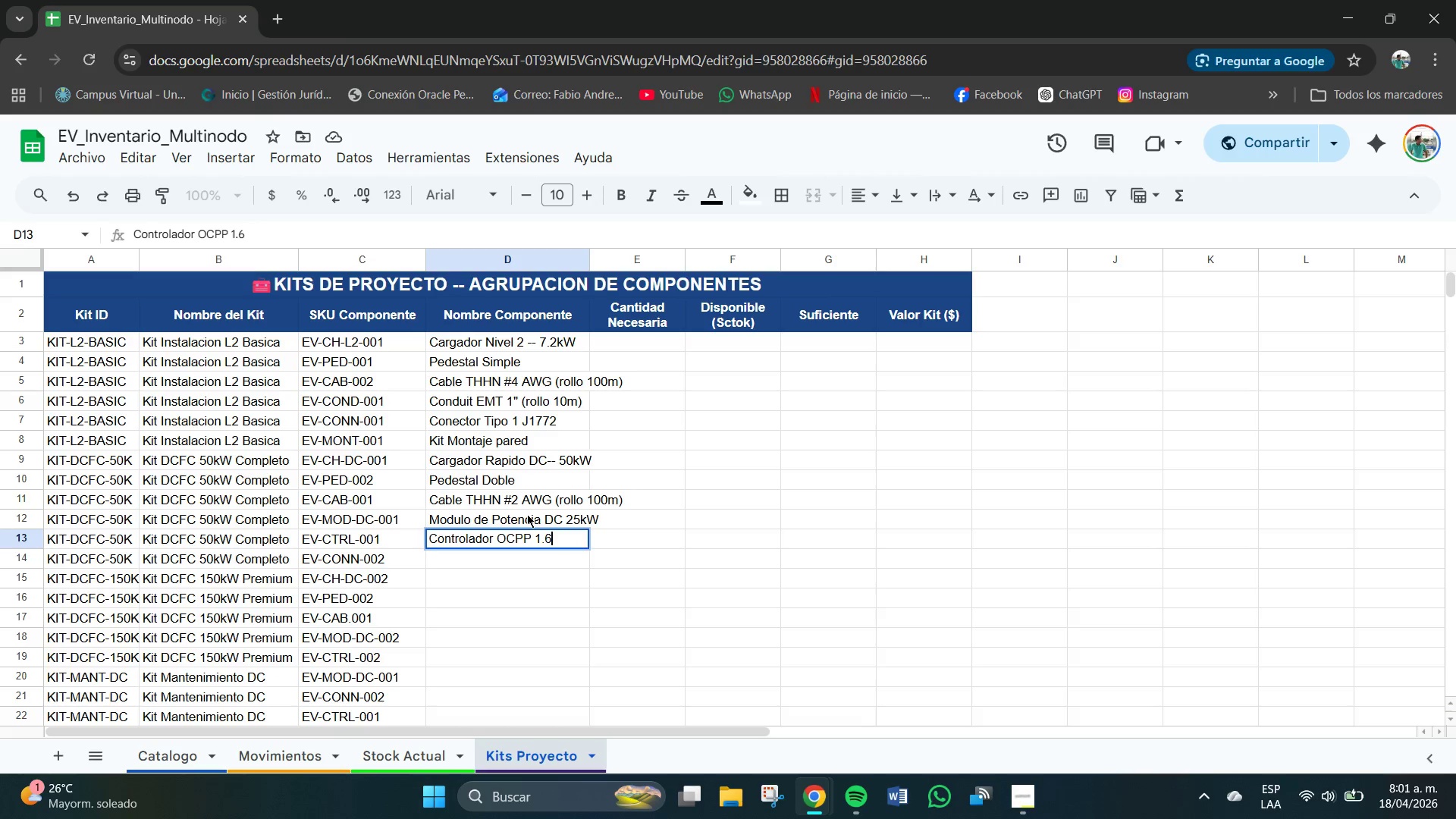 
key(Enter)
 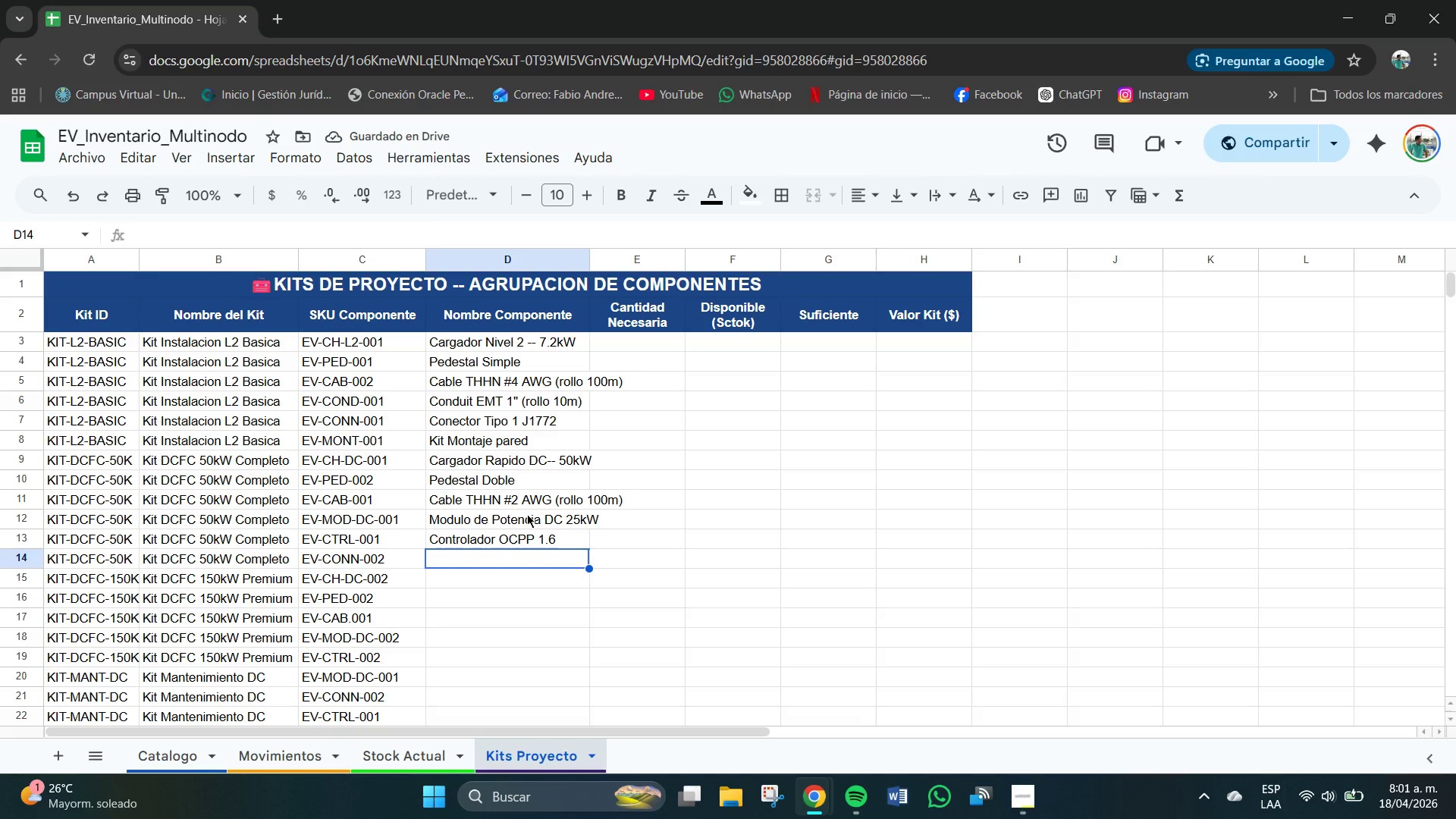 
type(Conectatro)
key(Backspace)
key(Backspace)
key(Backspace)
type(dor CCS Combo )
 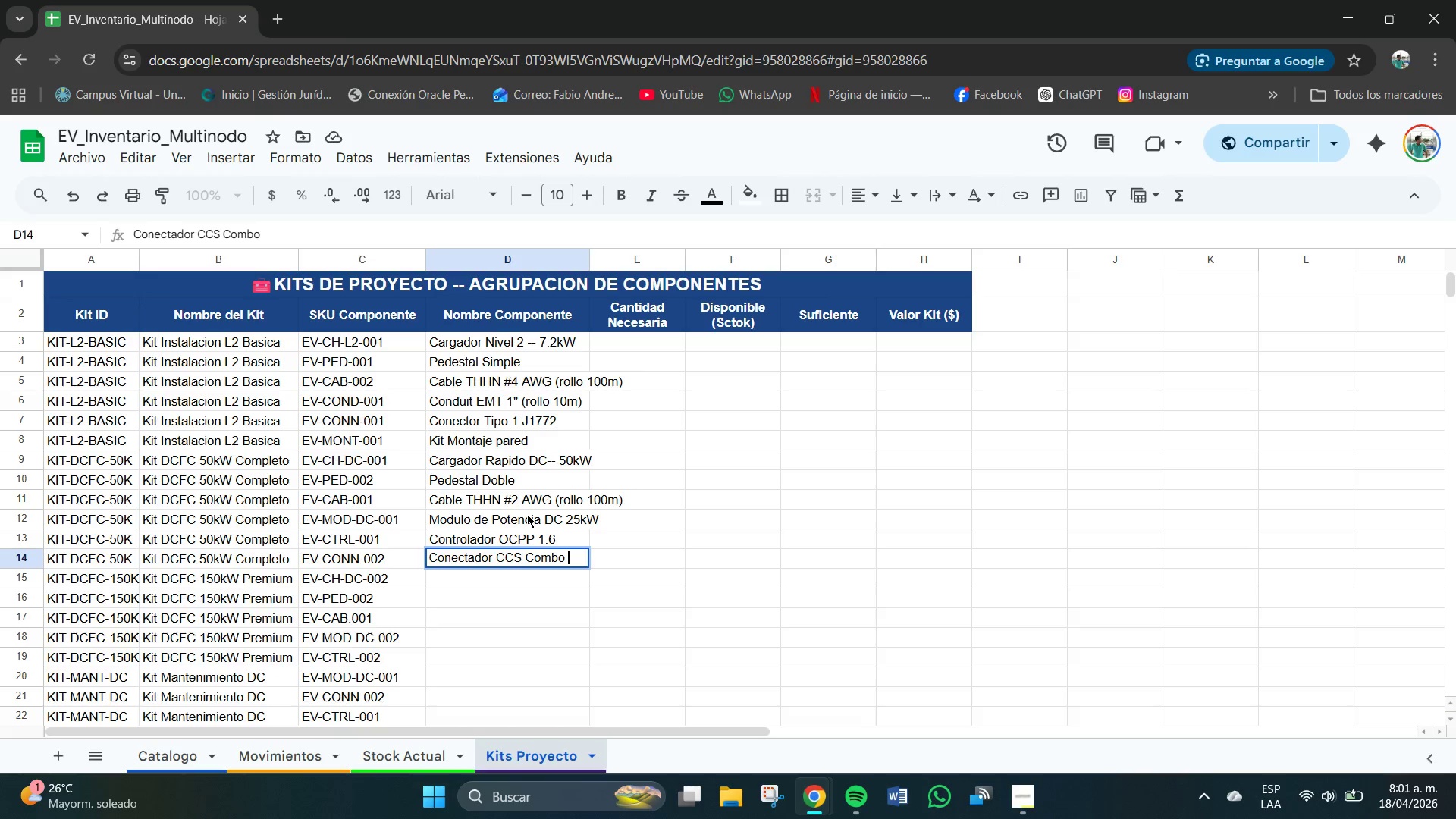 
key(Enter)
 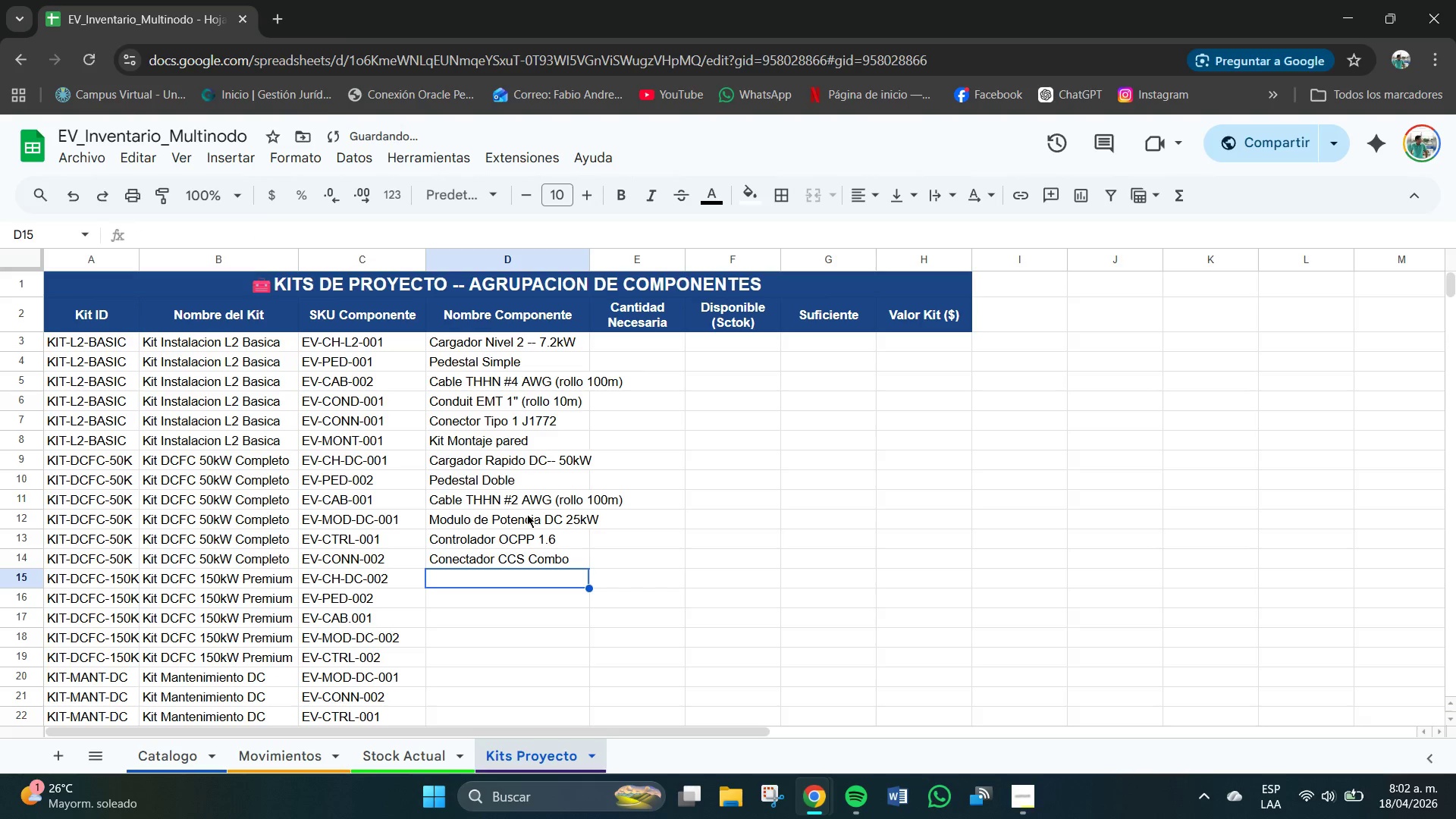 
type(Cargador R)
 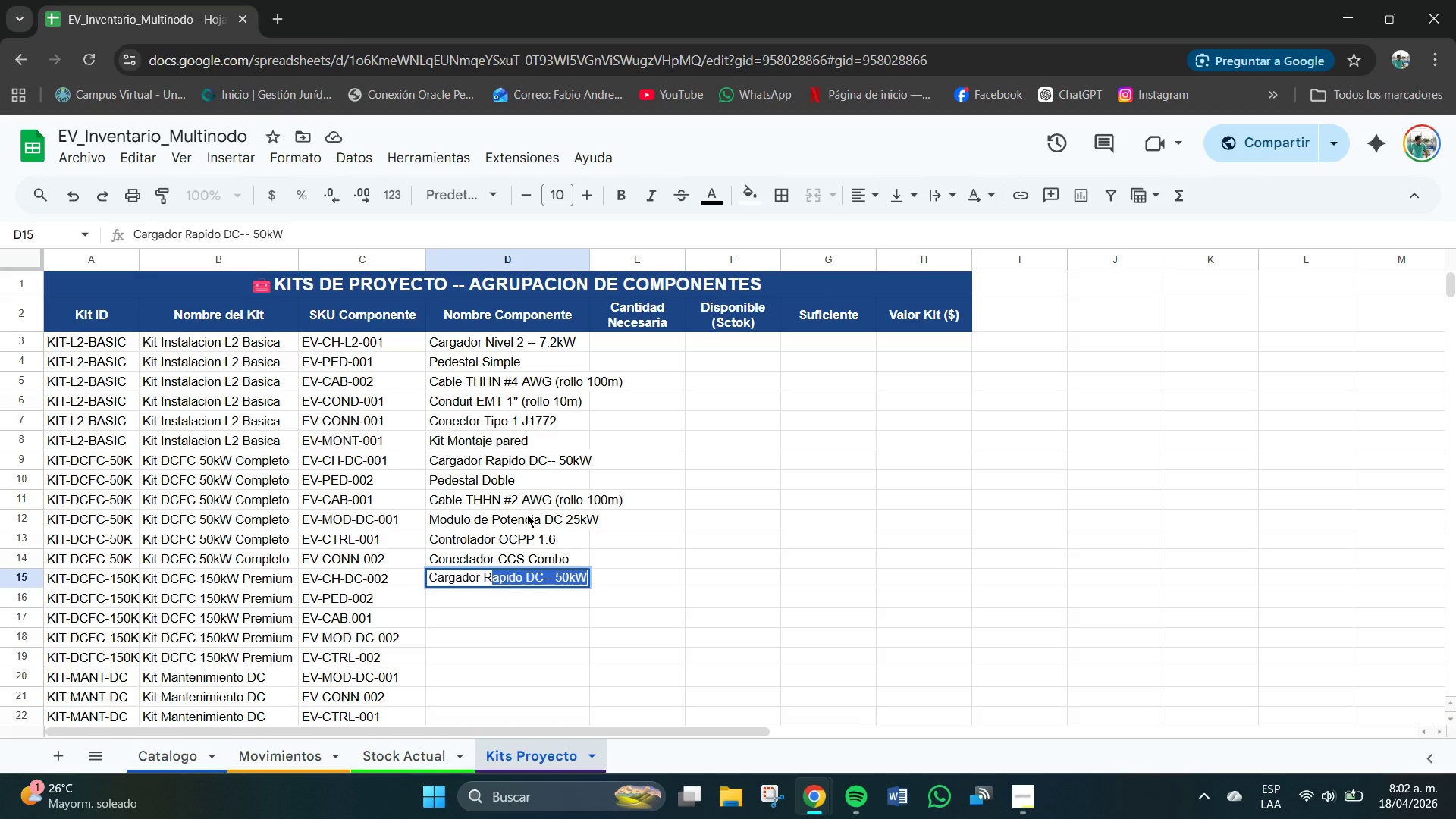 
key(Enter)
 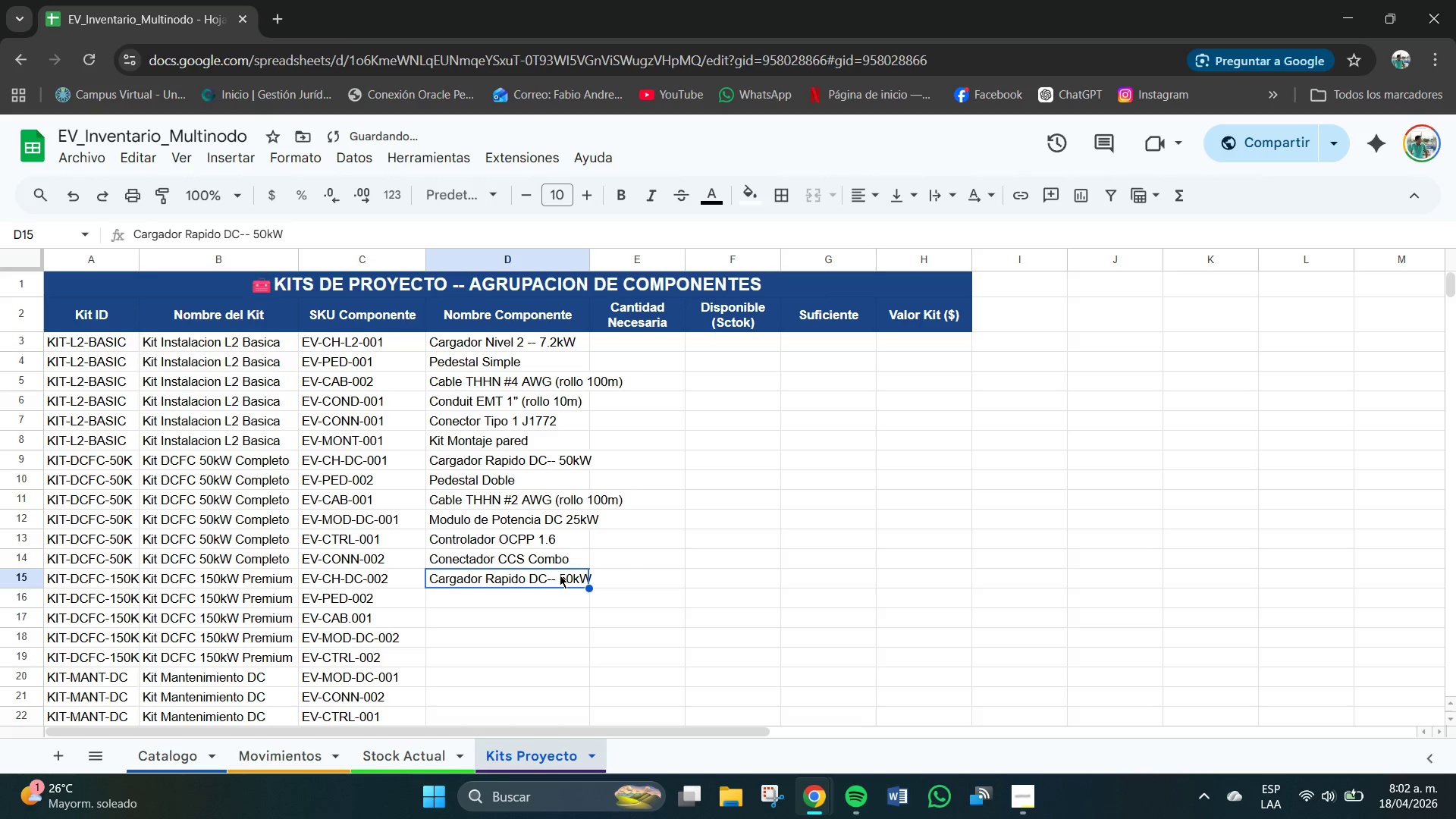 
left_click([559, 573])
 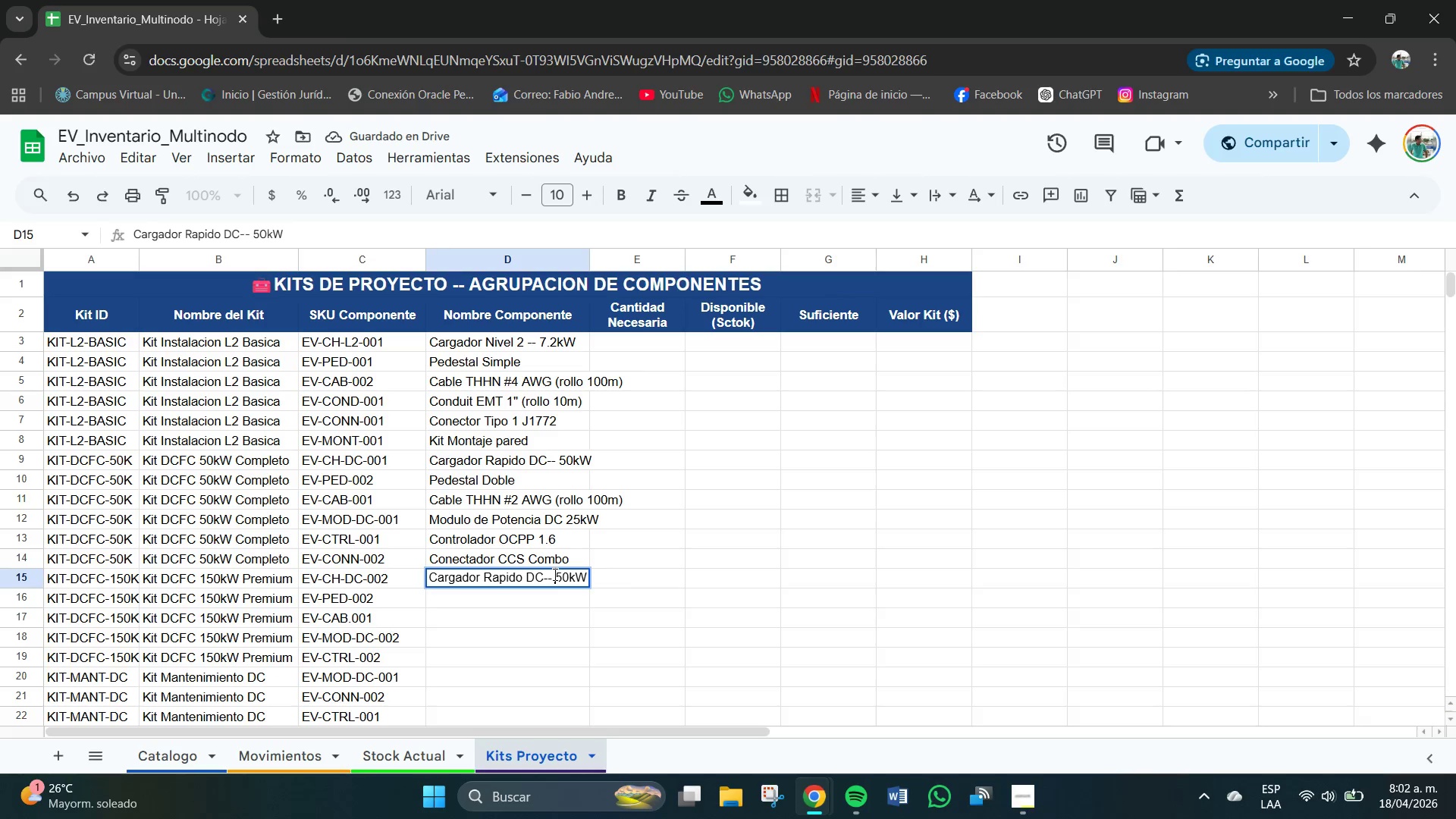 
key(1)
 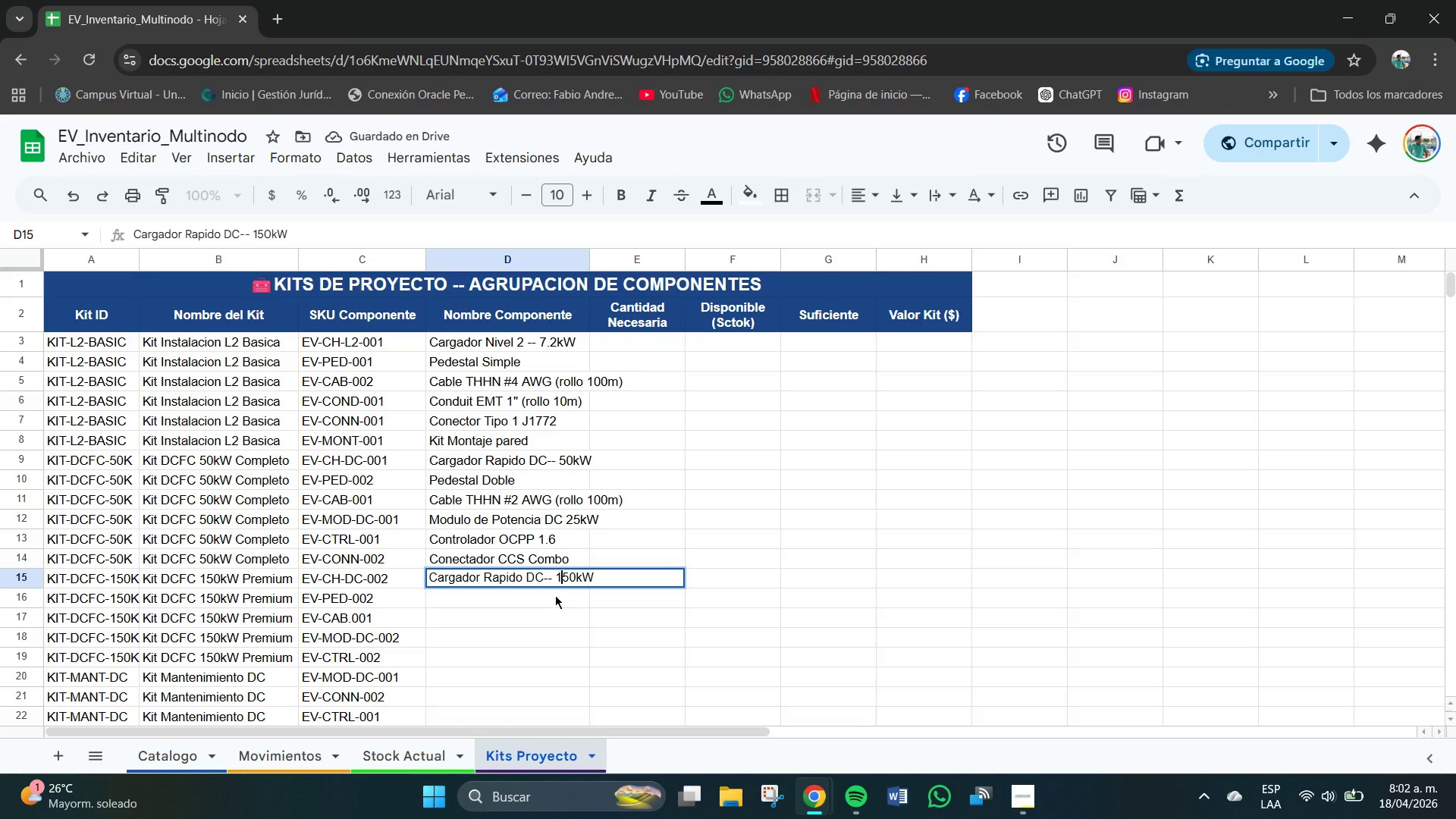 
left_click([555, 595])
 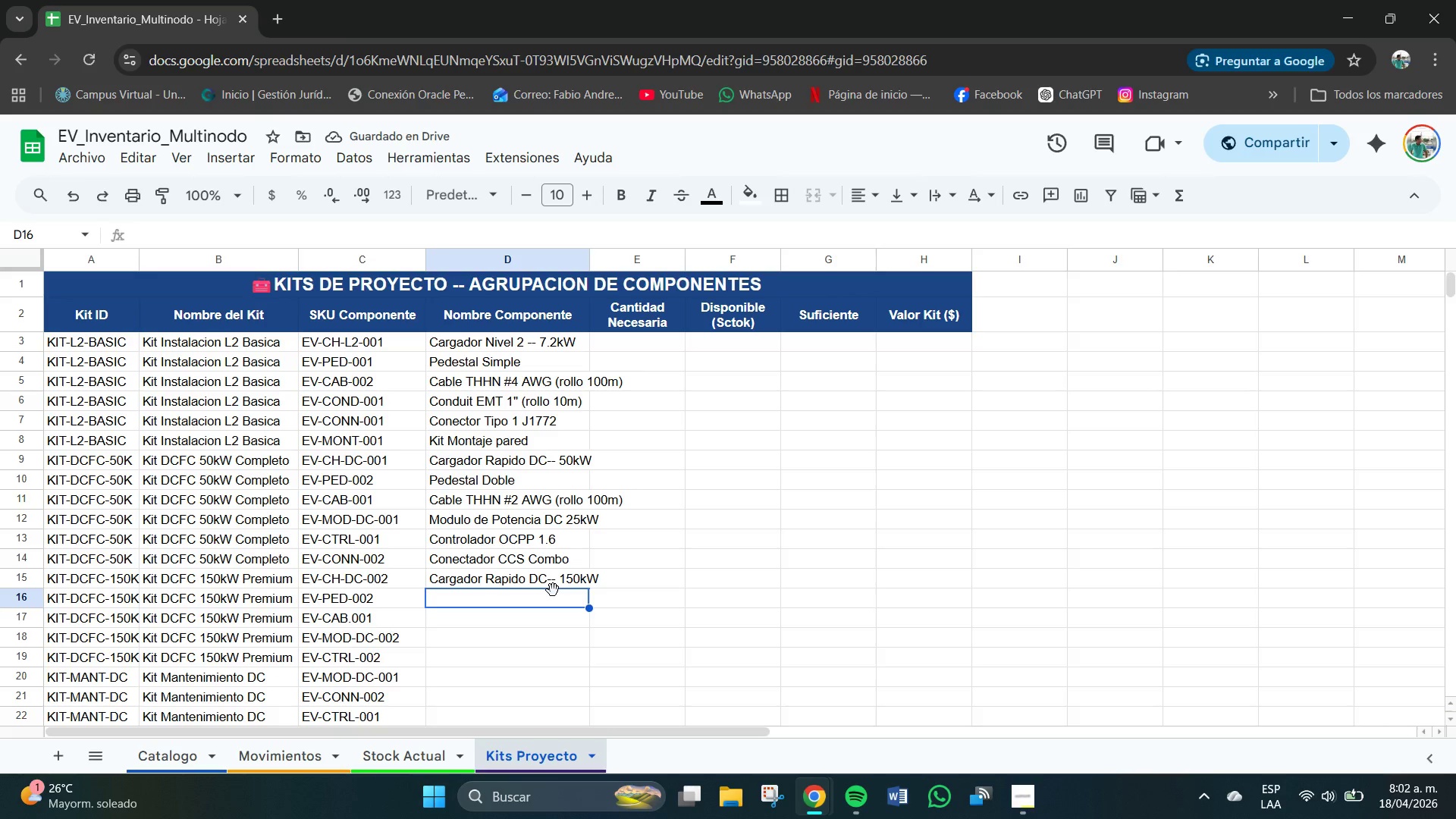 
type(Pedestal Doble )
 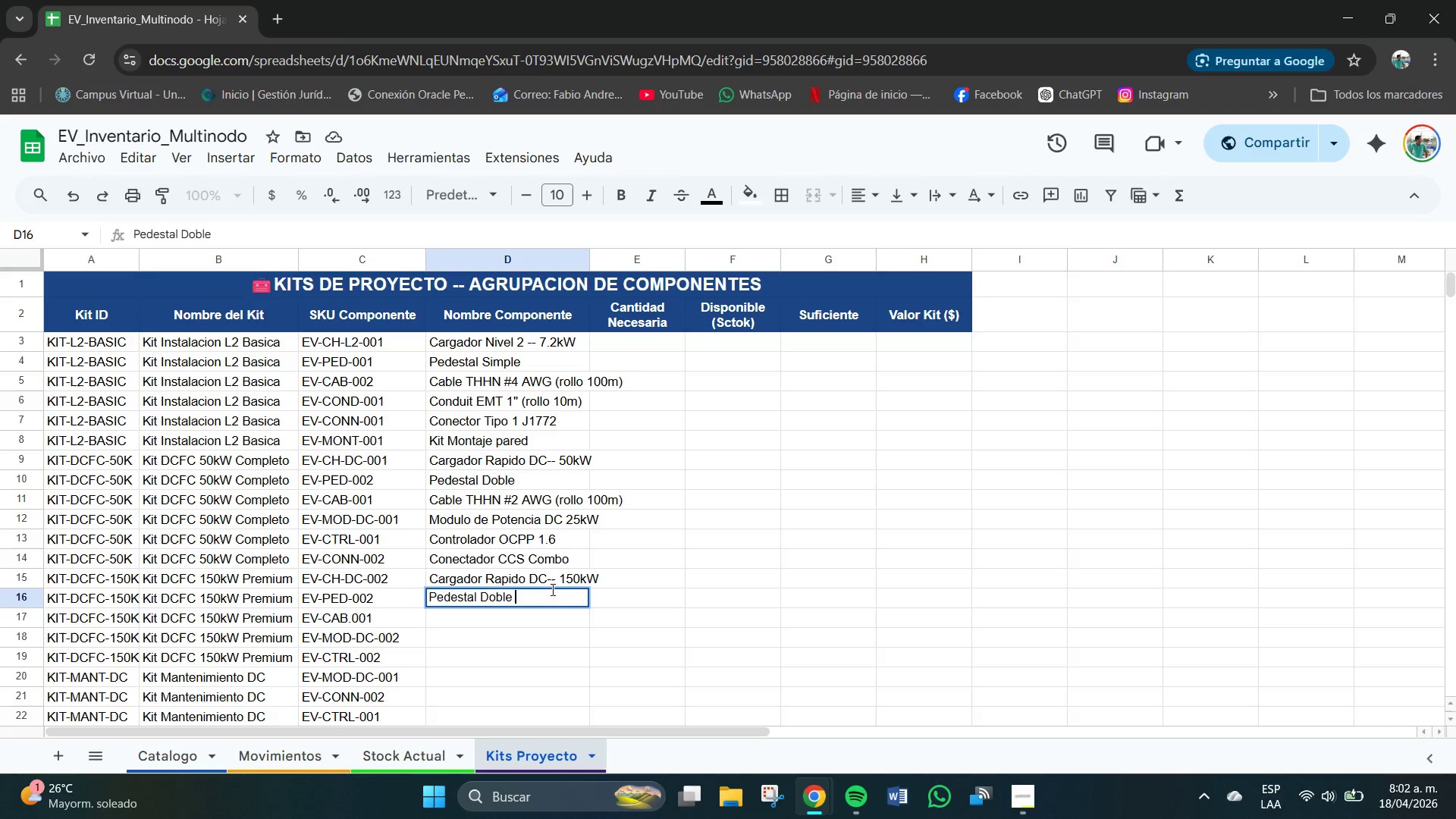 
key(Enter)
 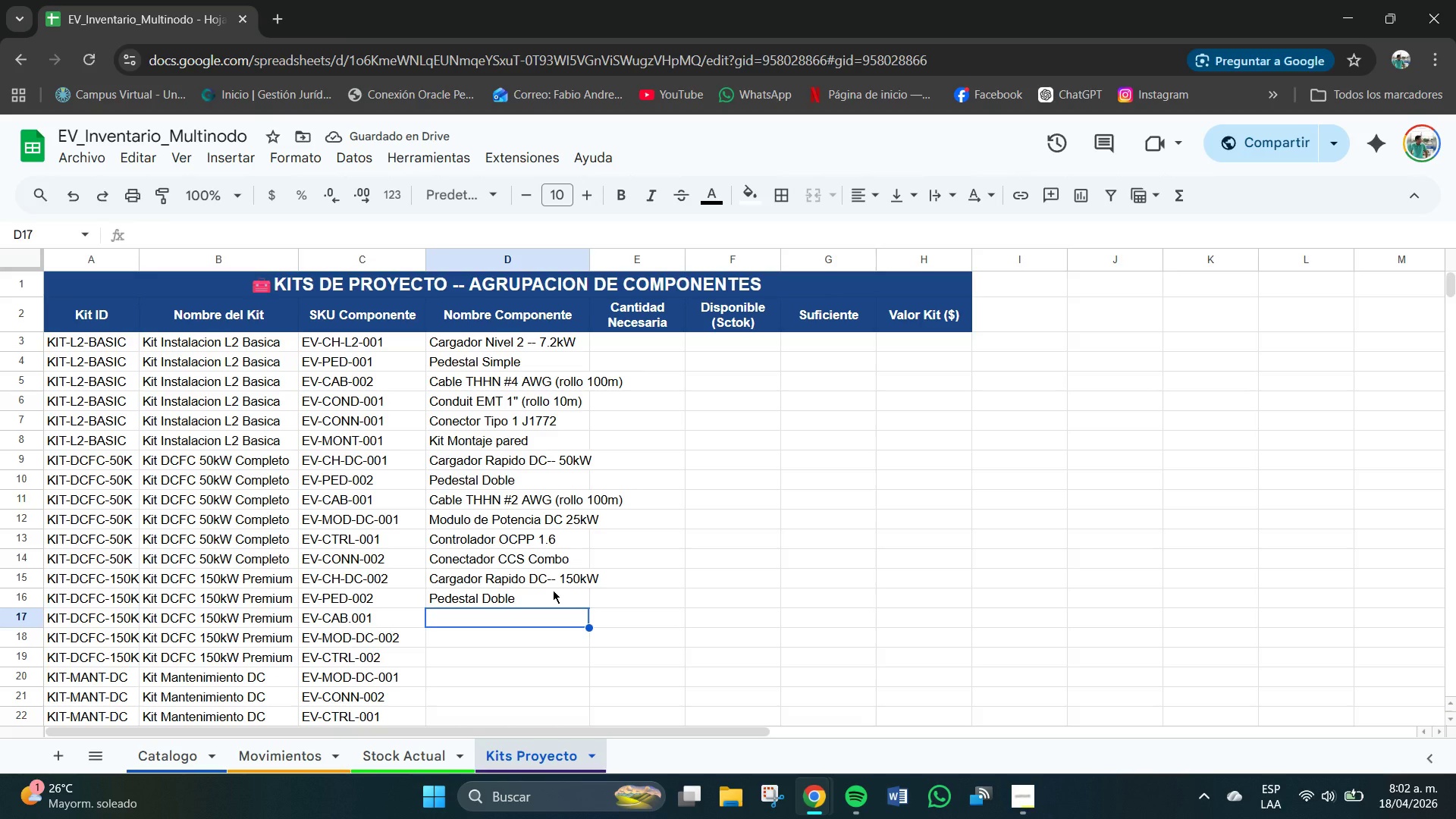 
type(Cae)
key(Backspace)
type(ble THHN #2)
 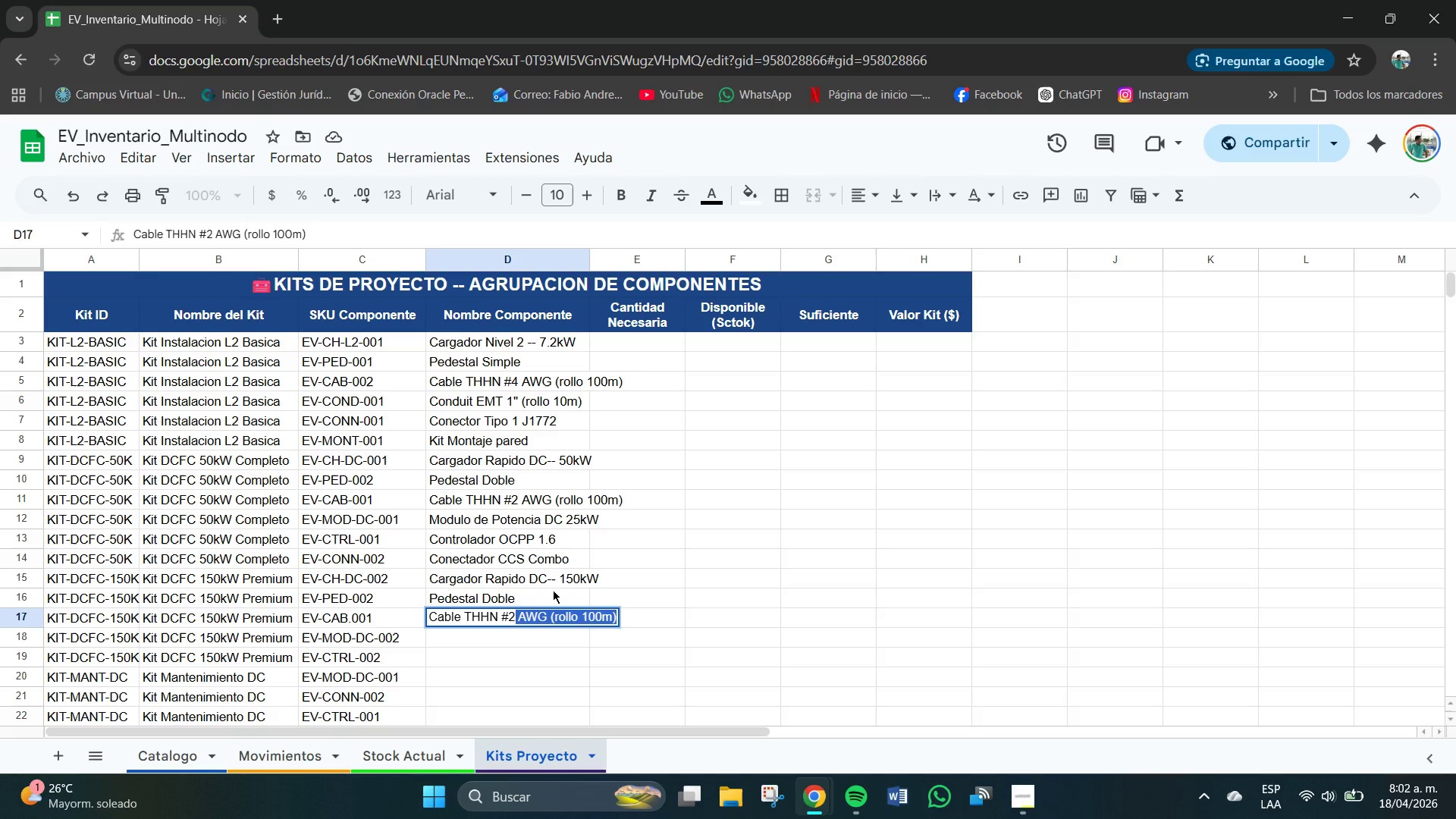 
key(Enter)
 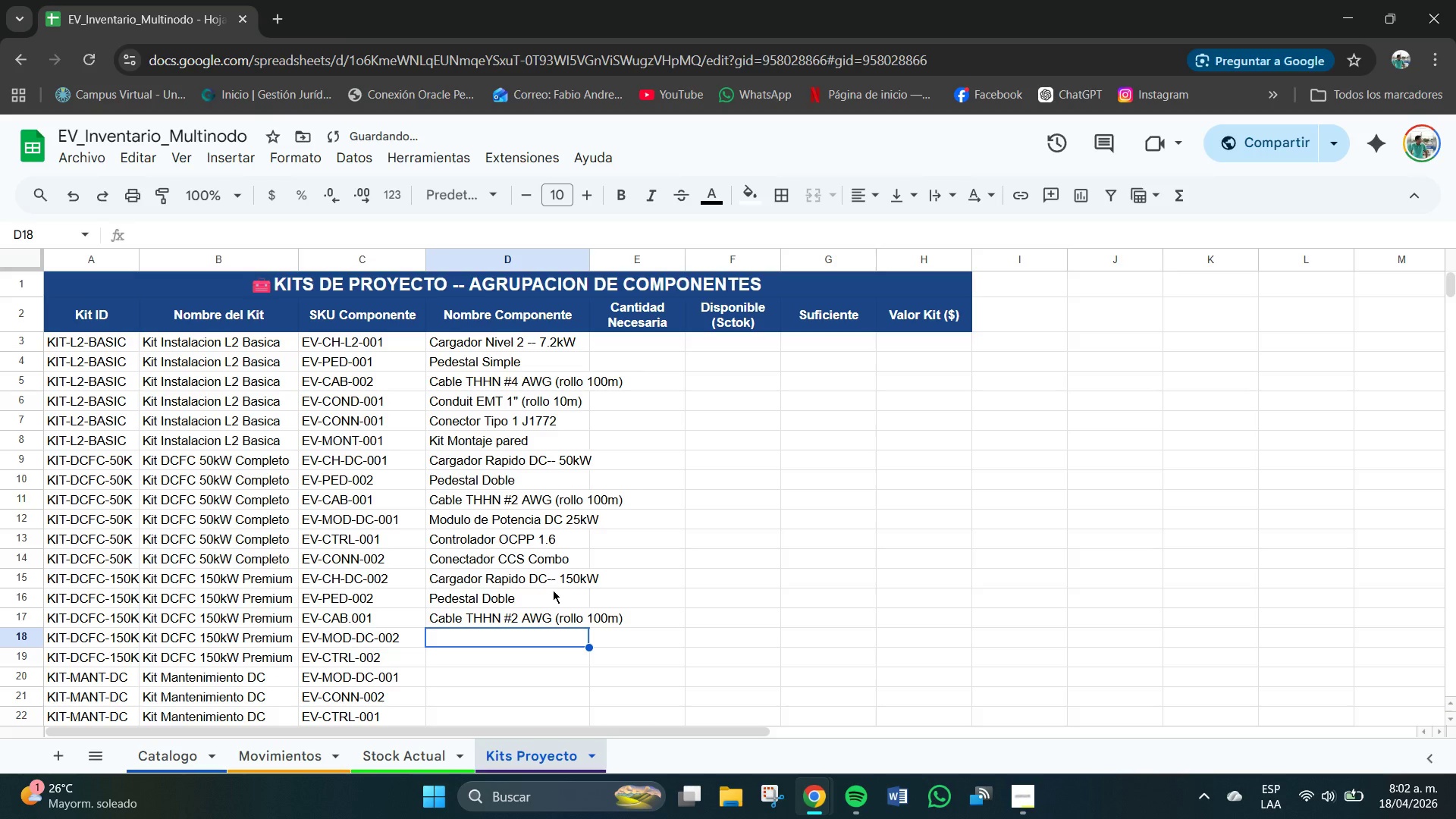 
key(CapsLock)
 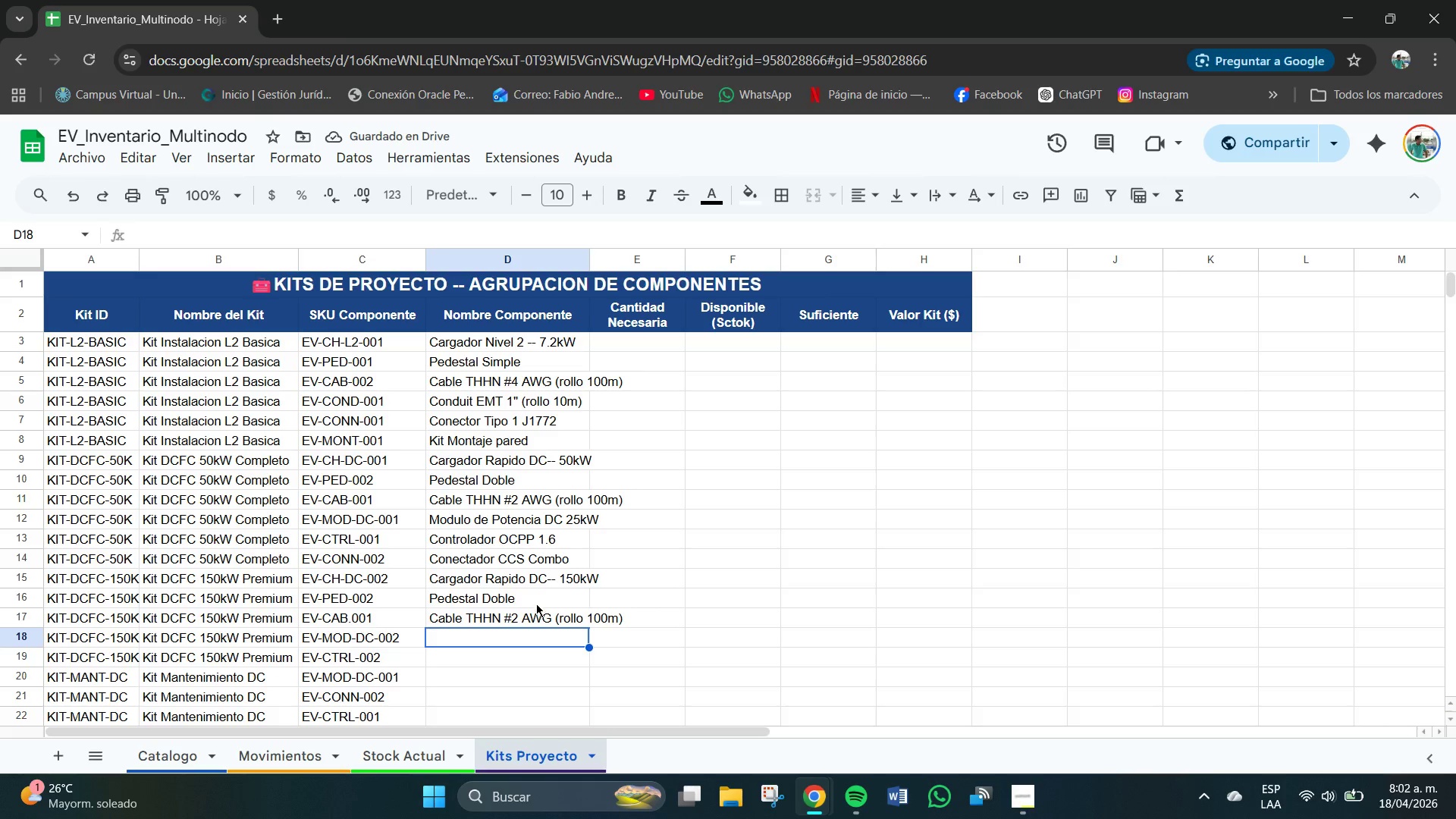 
type(Mod)
 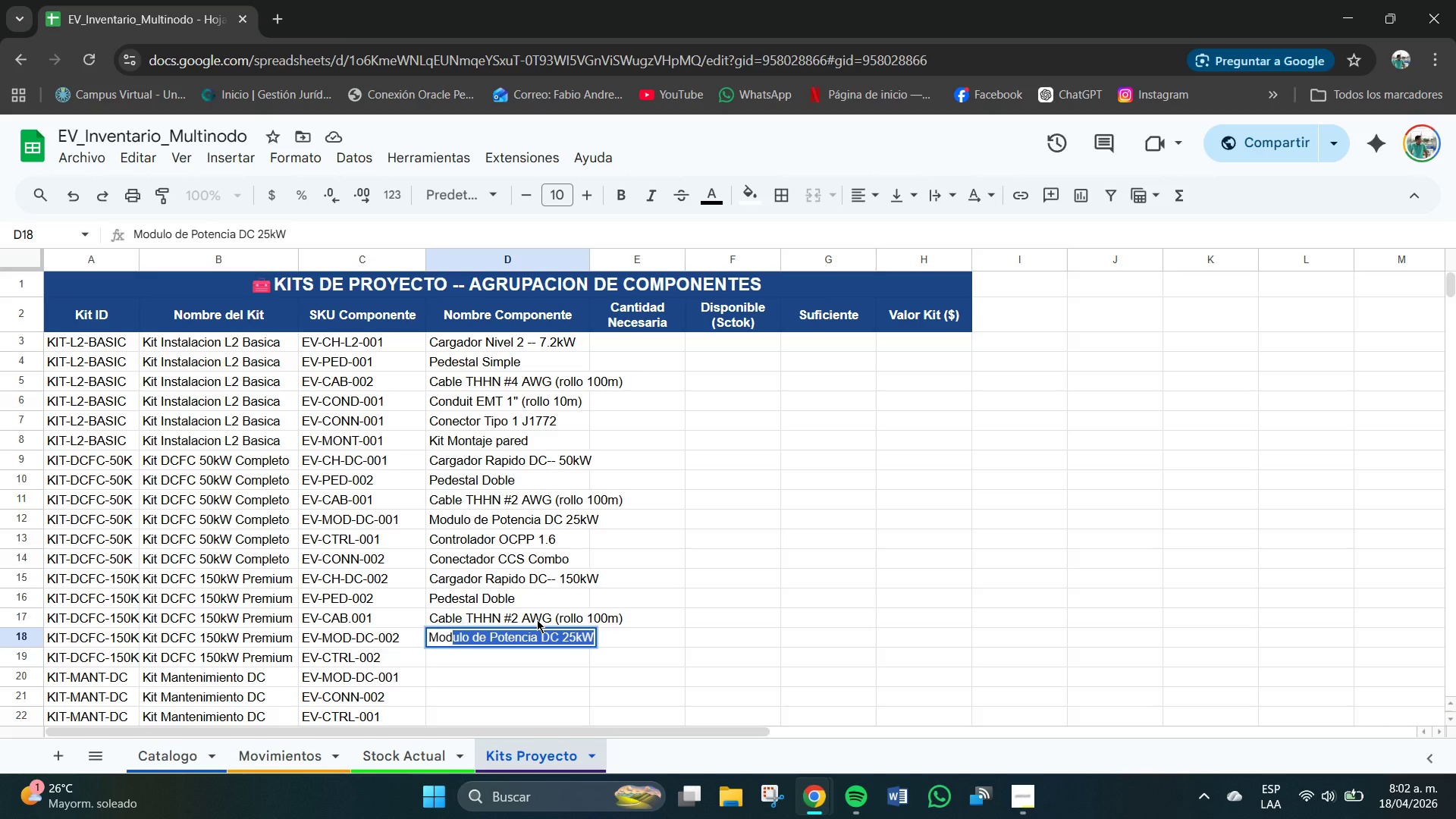 
key(Enter)
 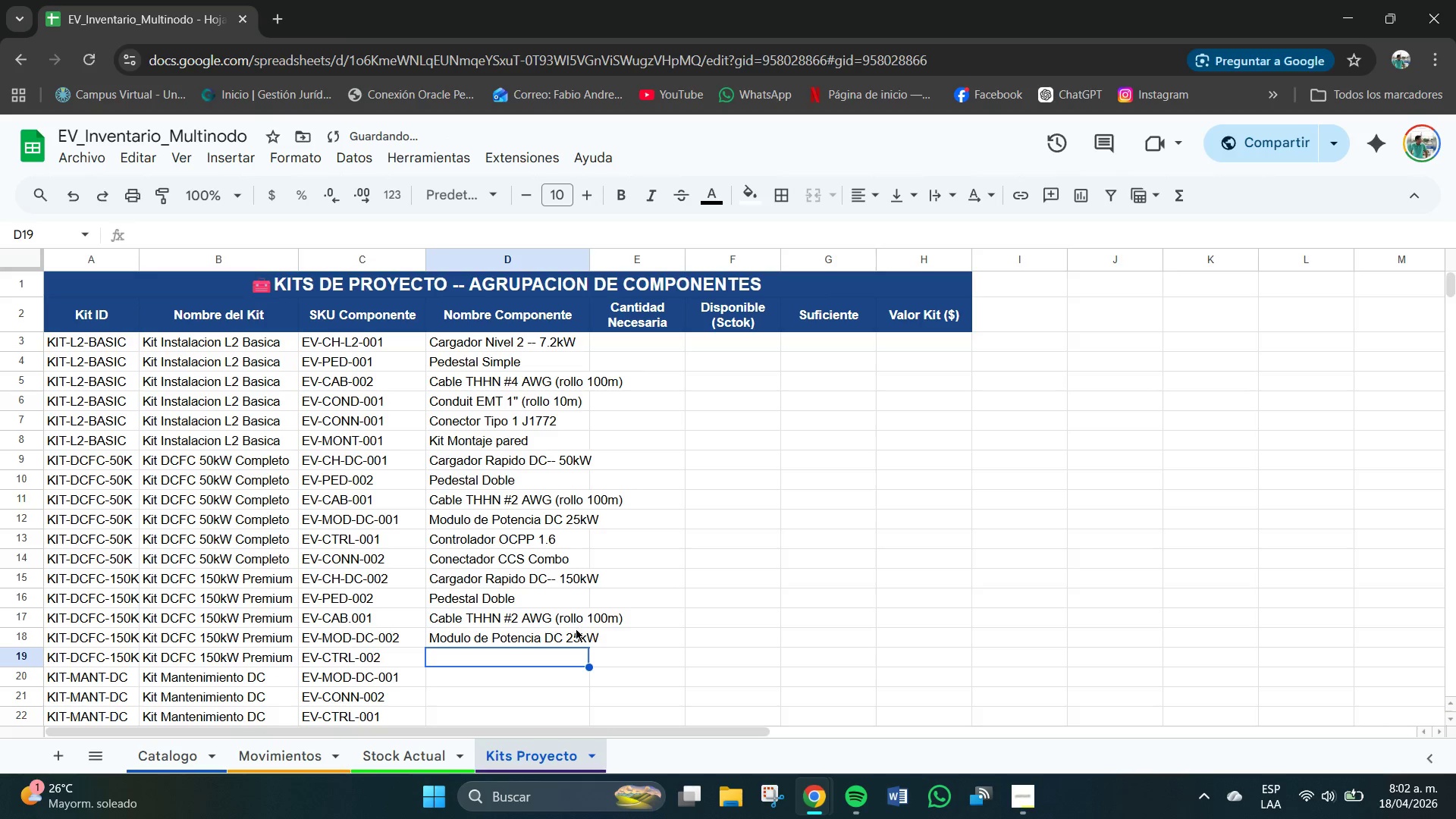 
double_click([576, 640])
 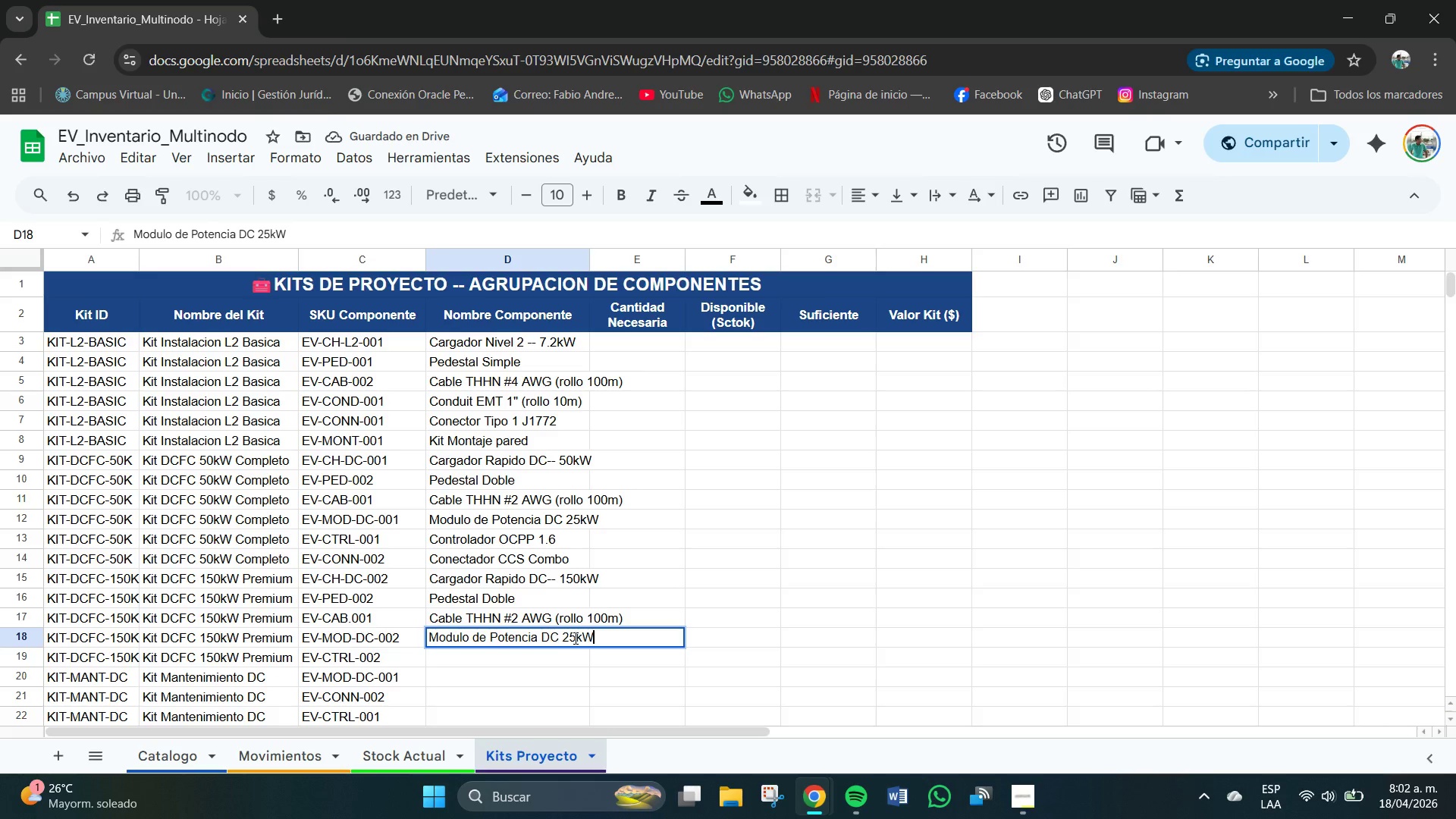 
left_click([577, 639])
 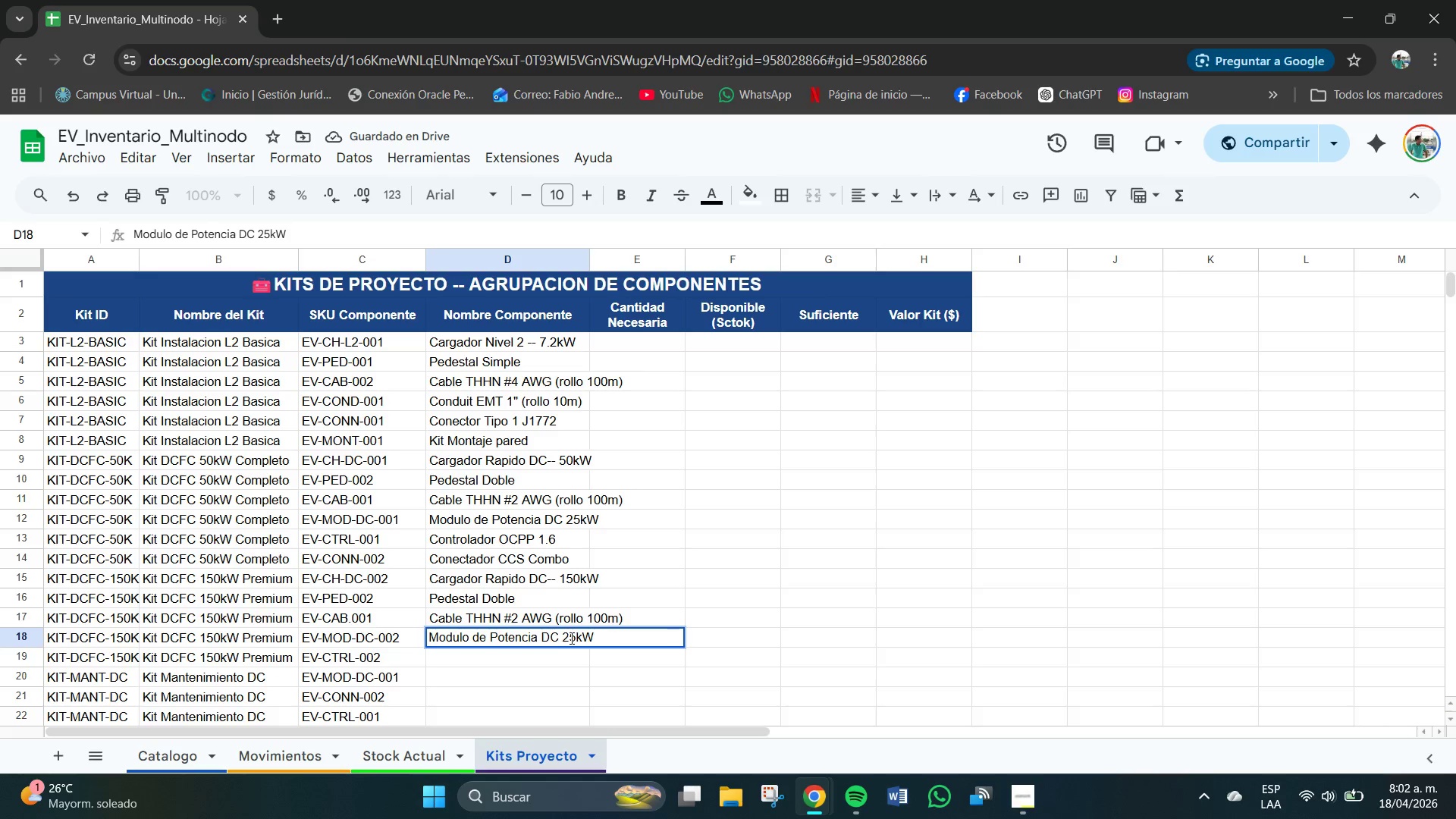 
left_click([572, 639])
 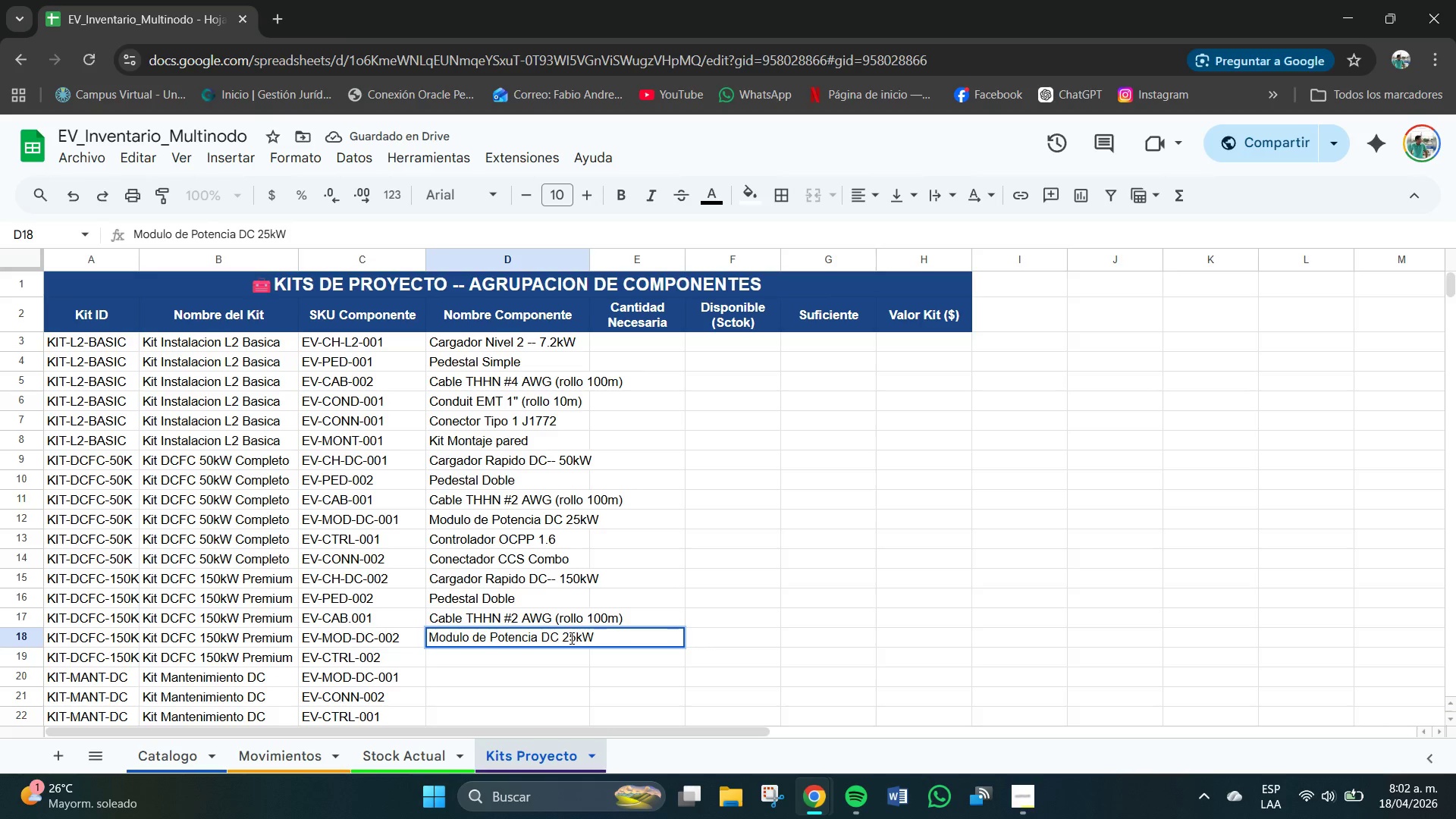 
key(Backspace)
 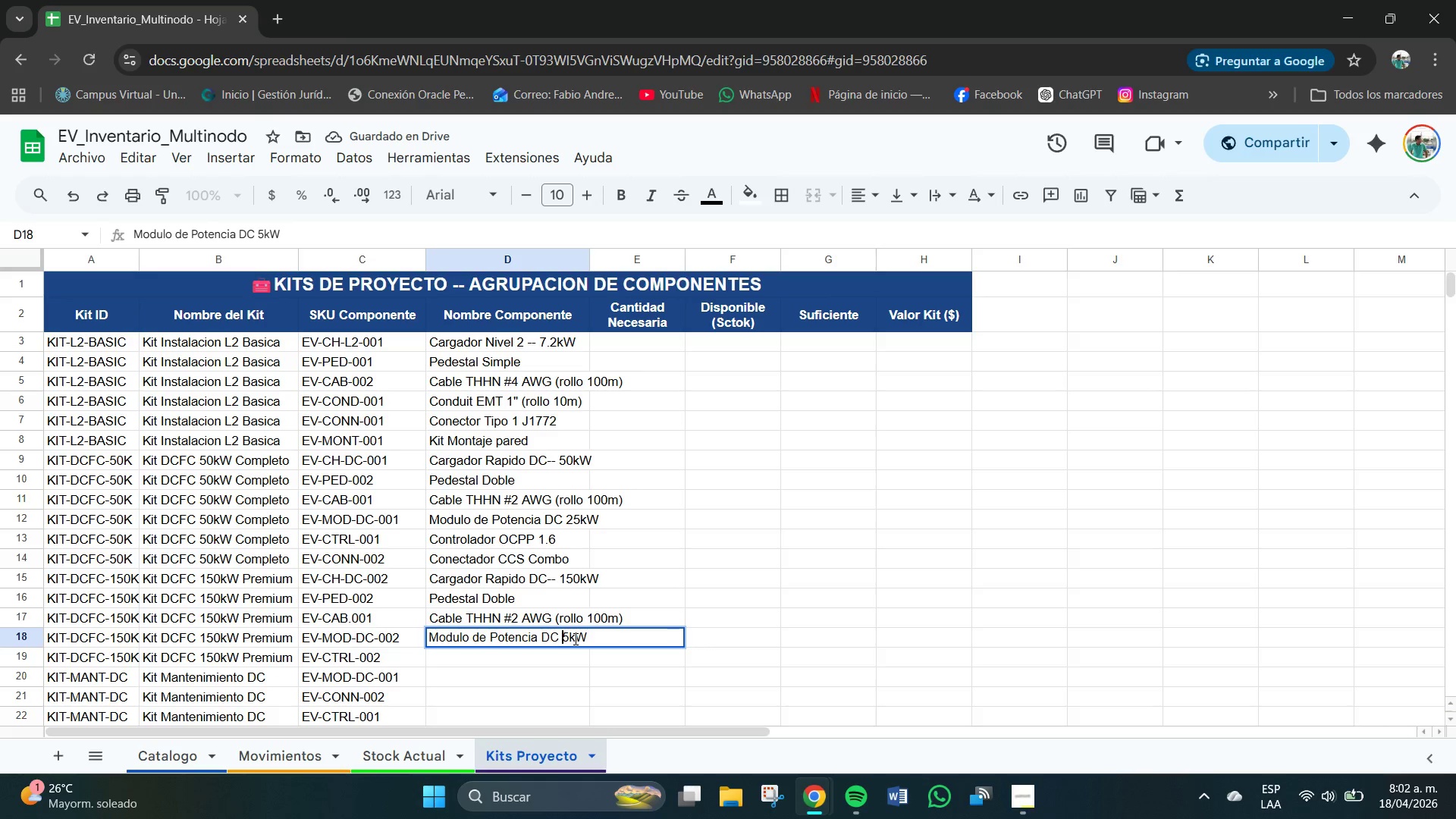 
left_click([576, 639])
 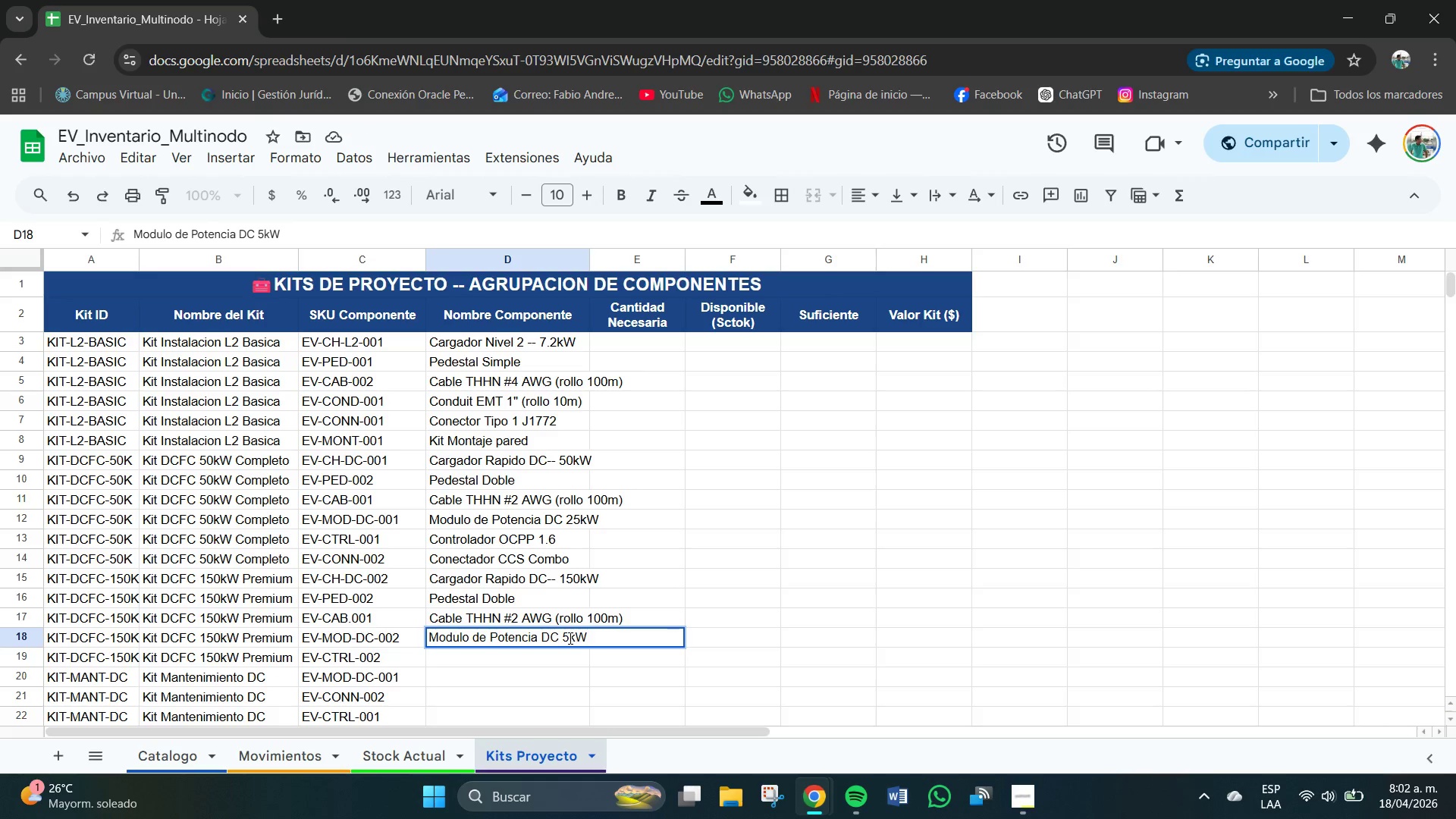 
left_click([570, 639])
 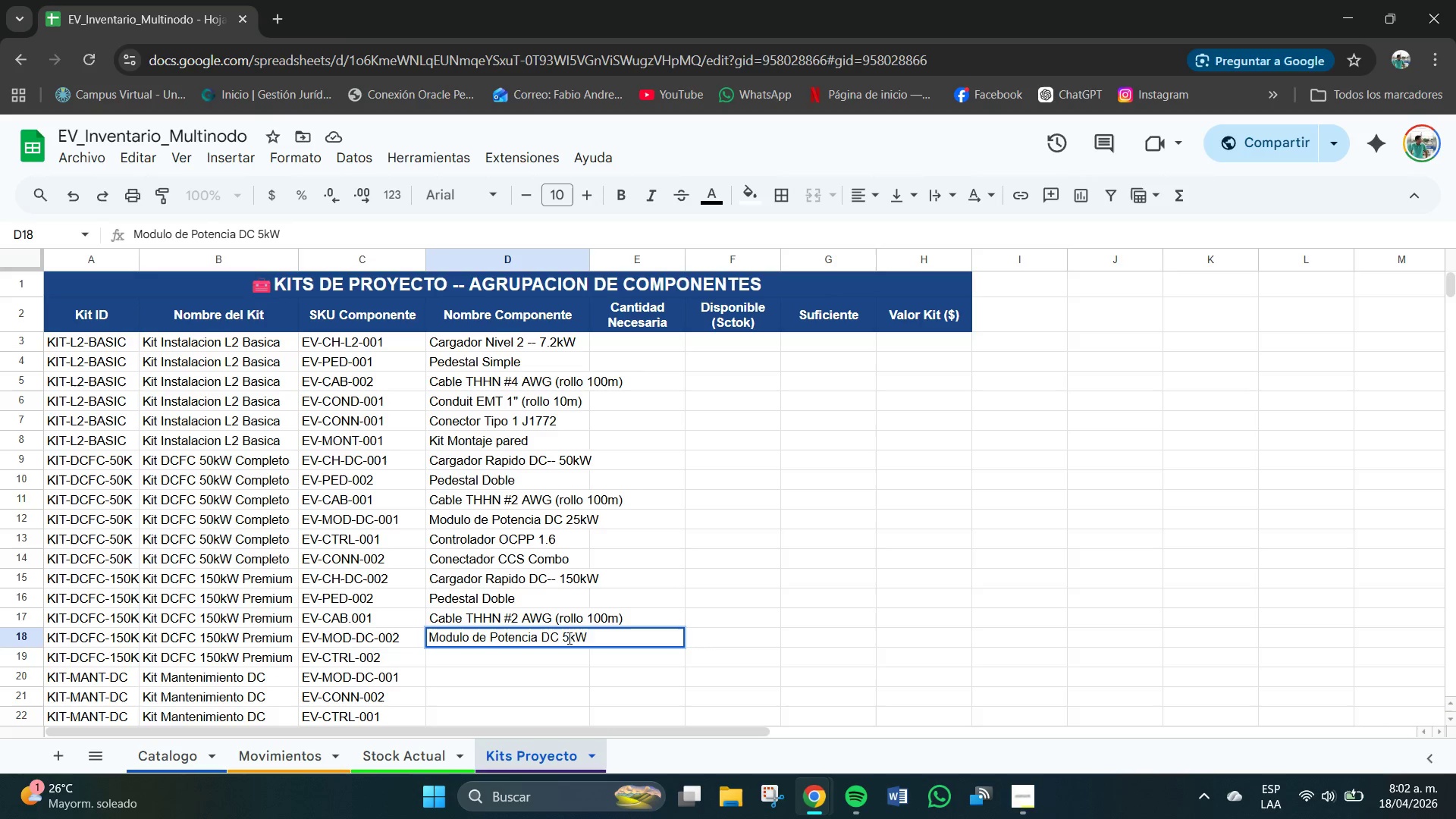 
key(Numpad0)
 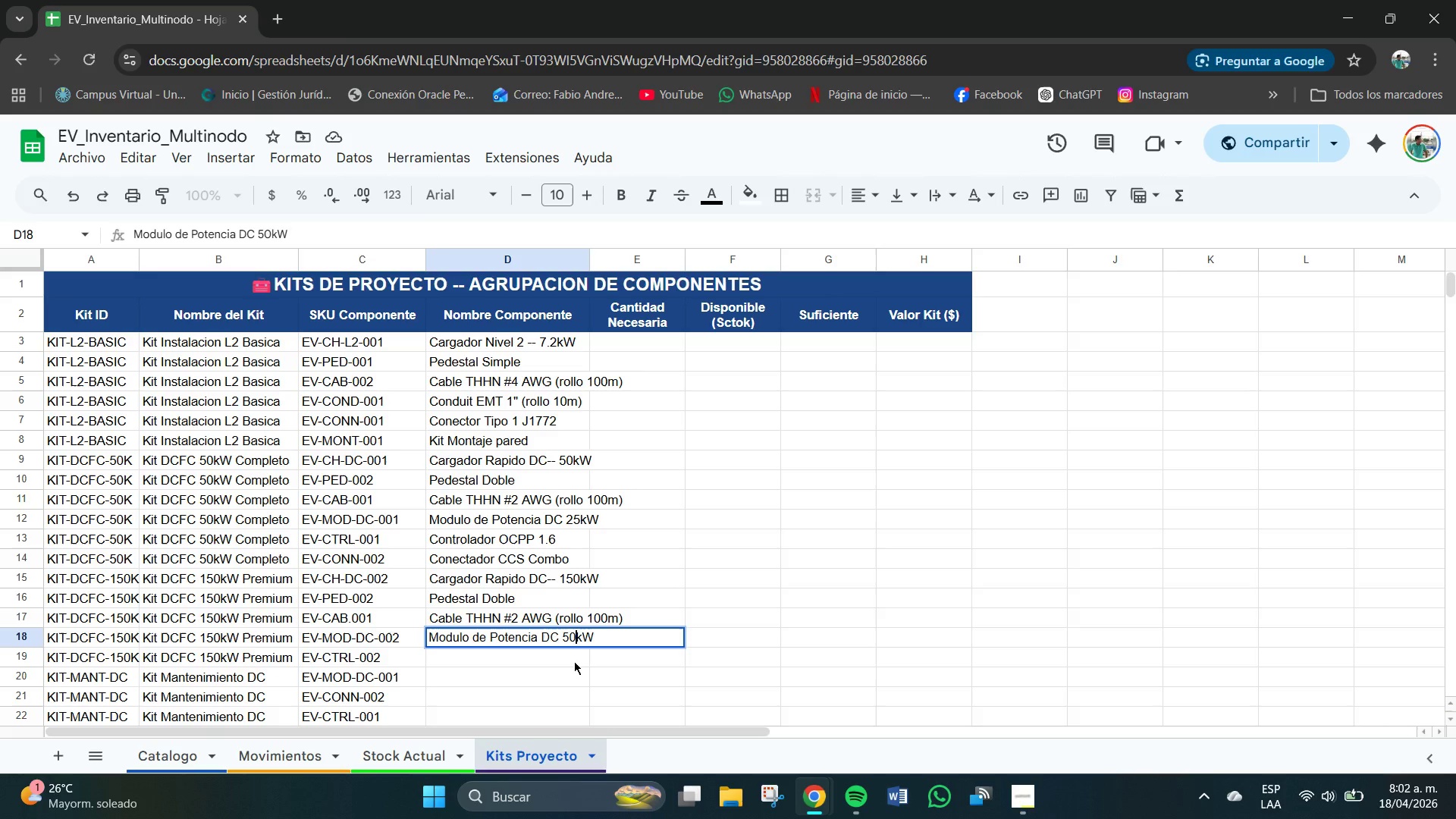 
left_click([574, 661])
 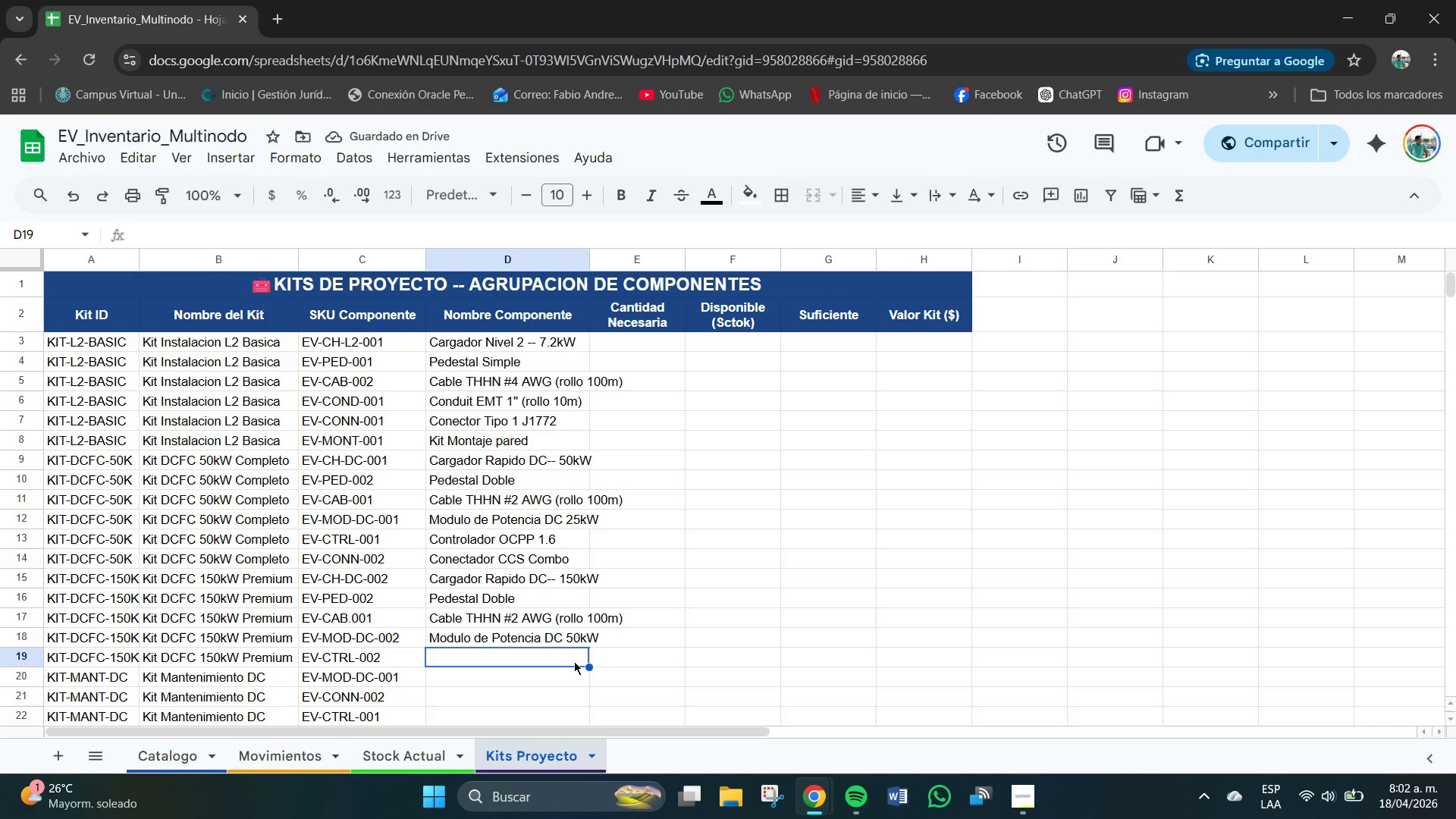 
type(CO)
key(Backspace)
type(nt)
key(Backspace)
key(Backspace)
key(Backspace)
type(Contro)
 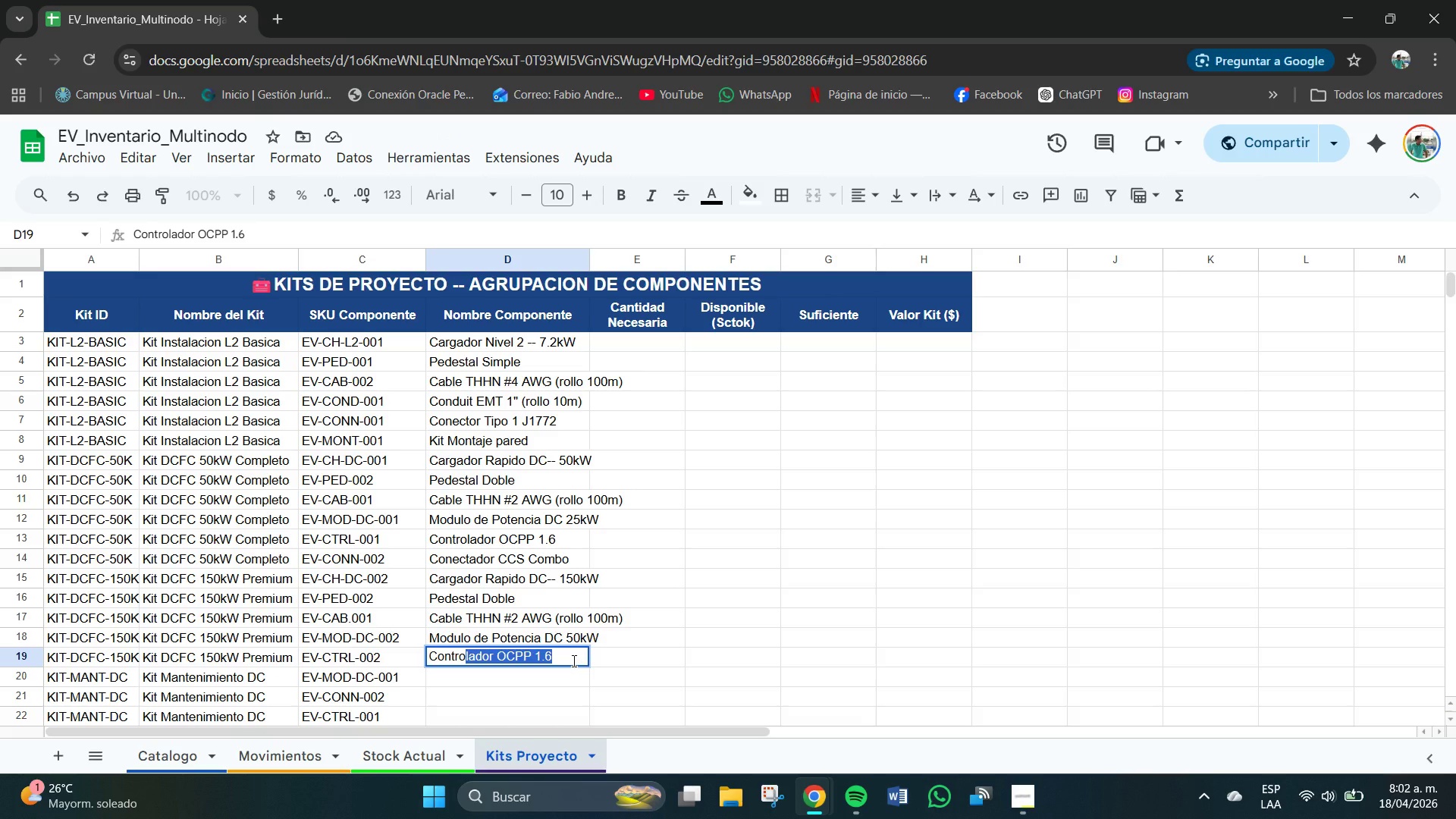 
key(Enter)
 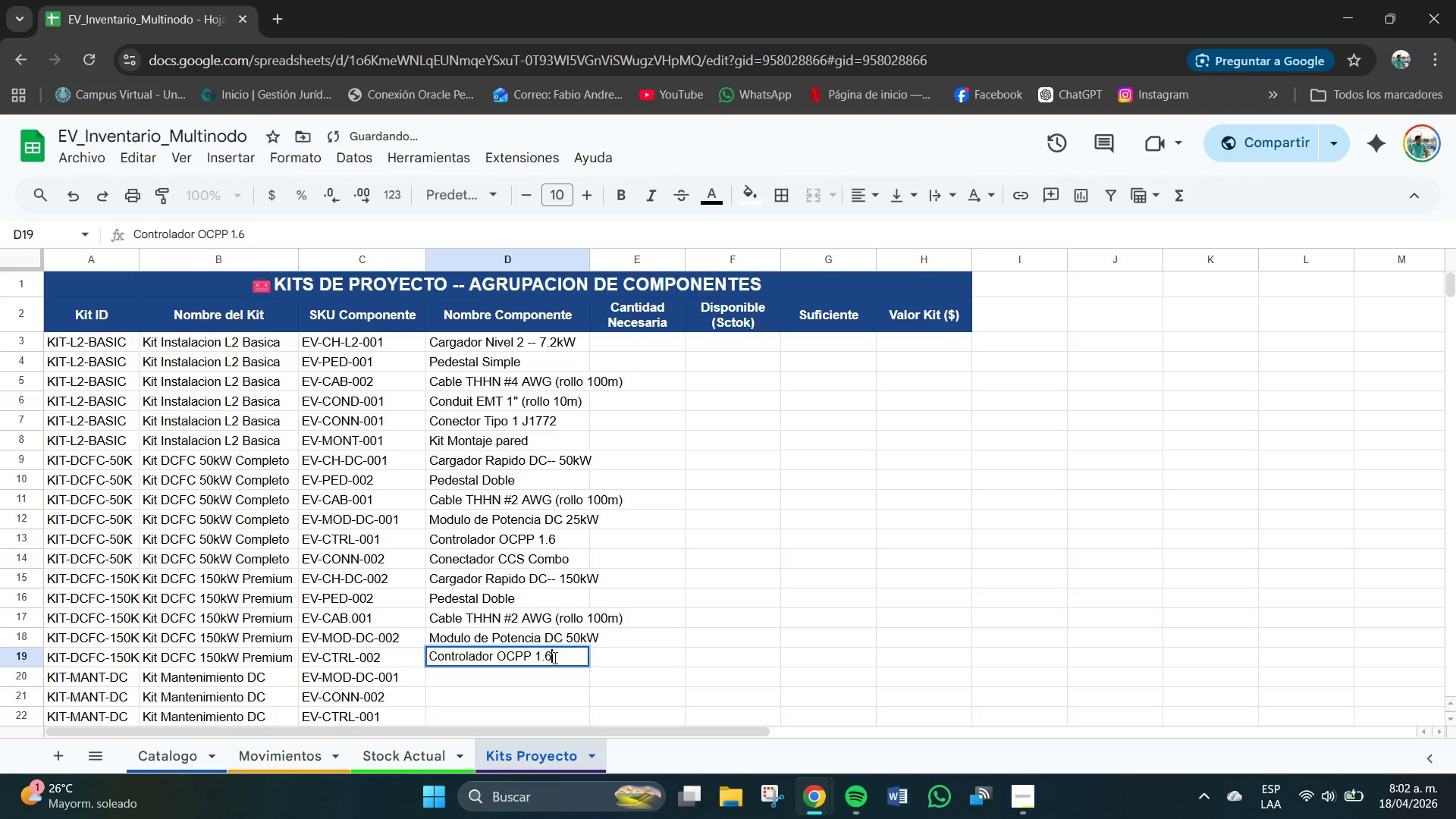 
key(BracketRight)
 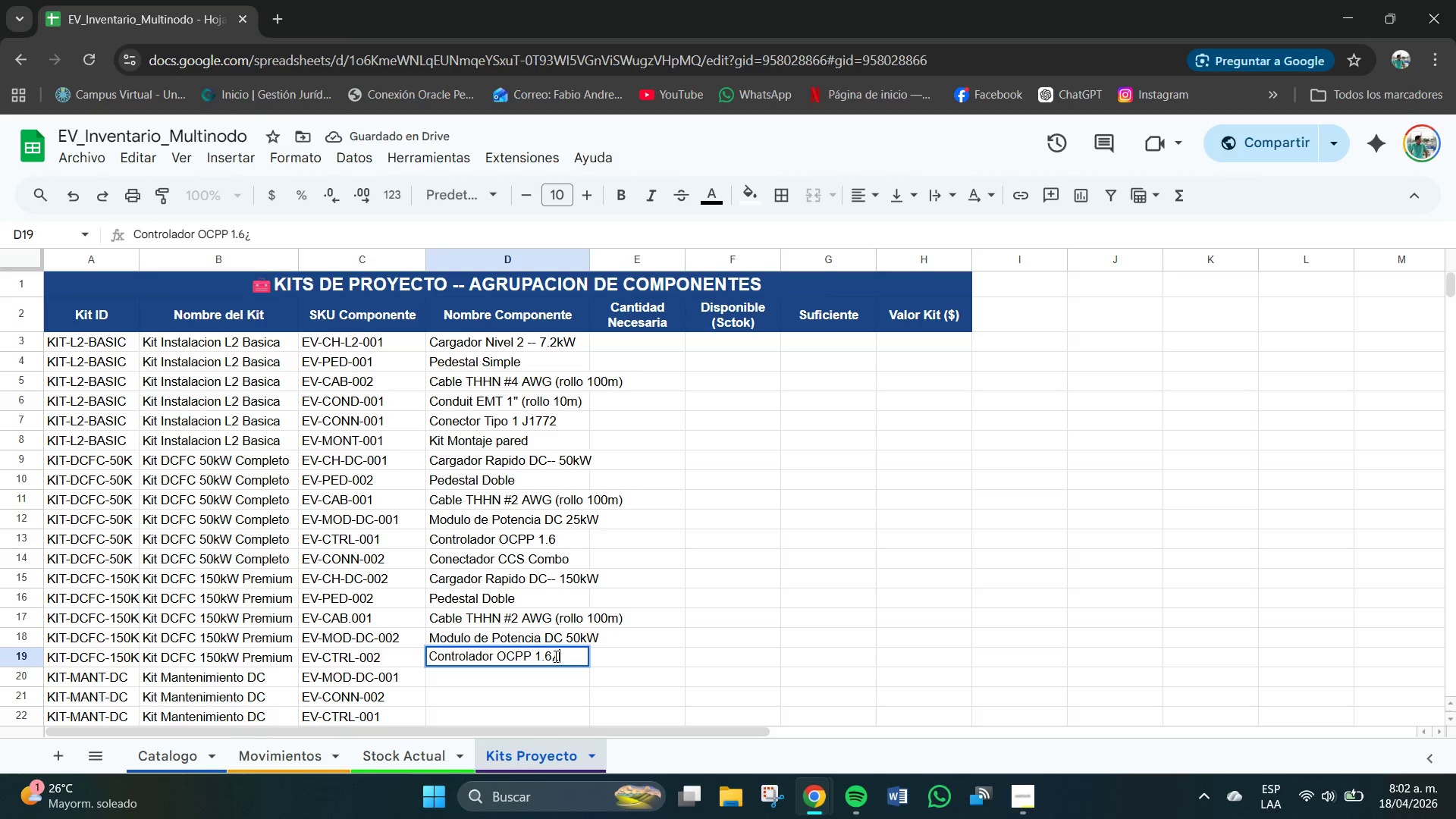 
key(Backspace)
 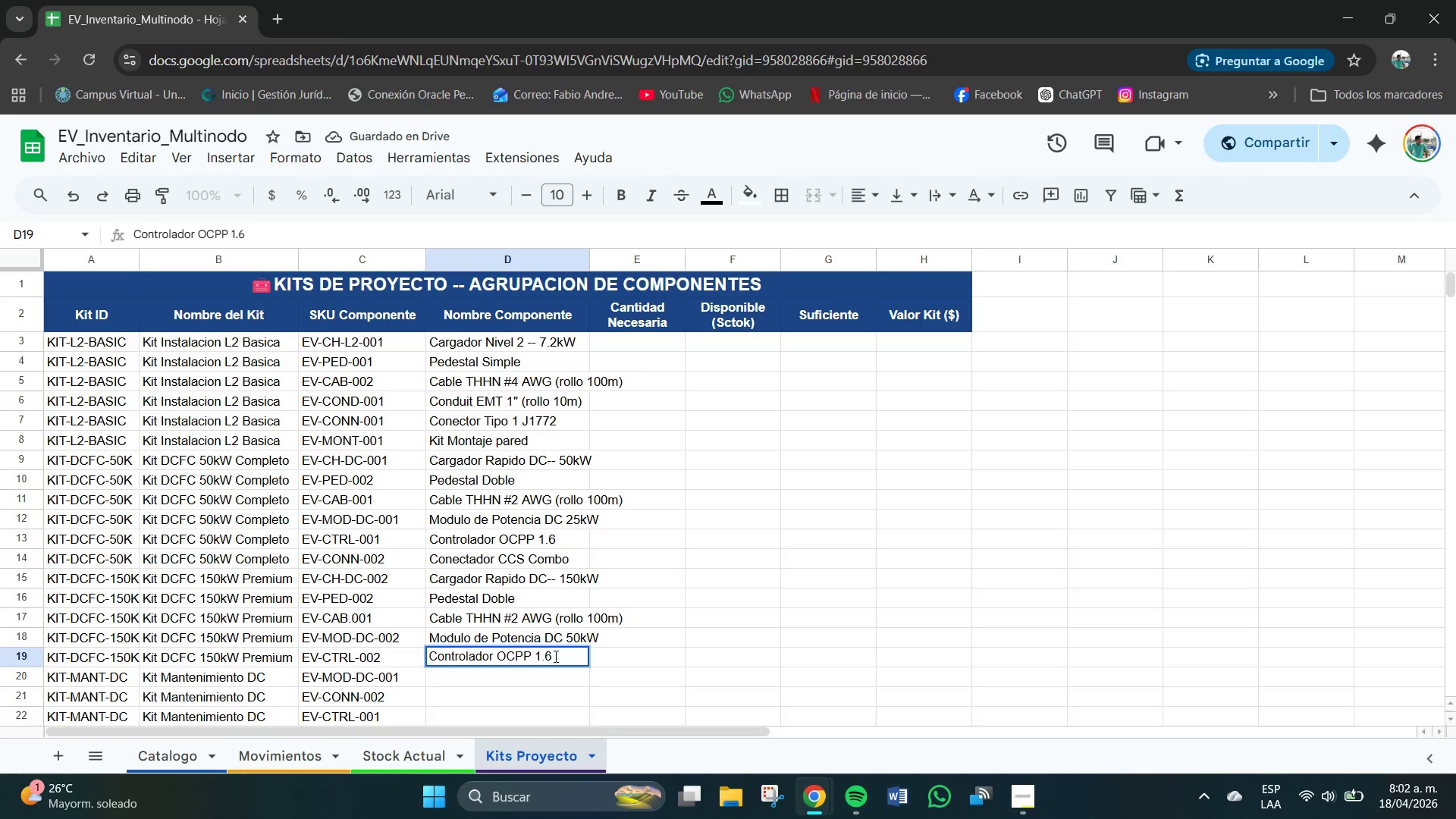 
key(Backspace)
 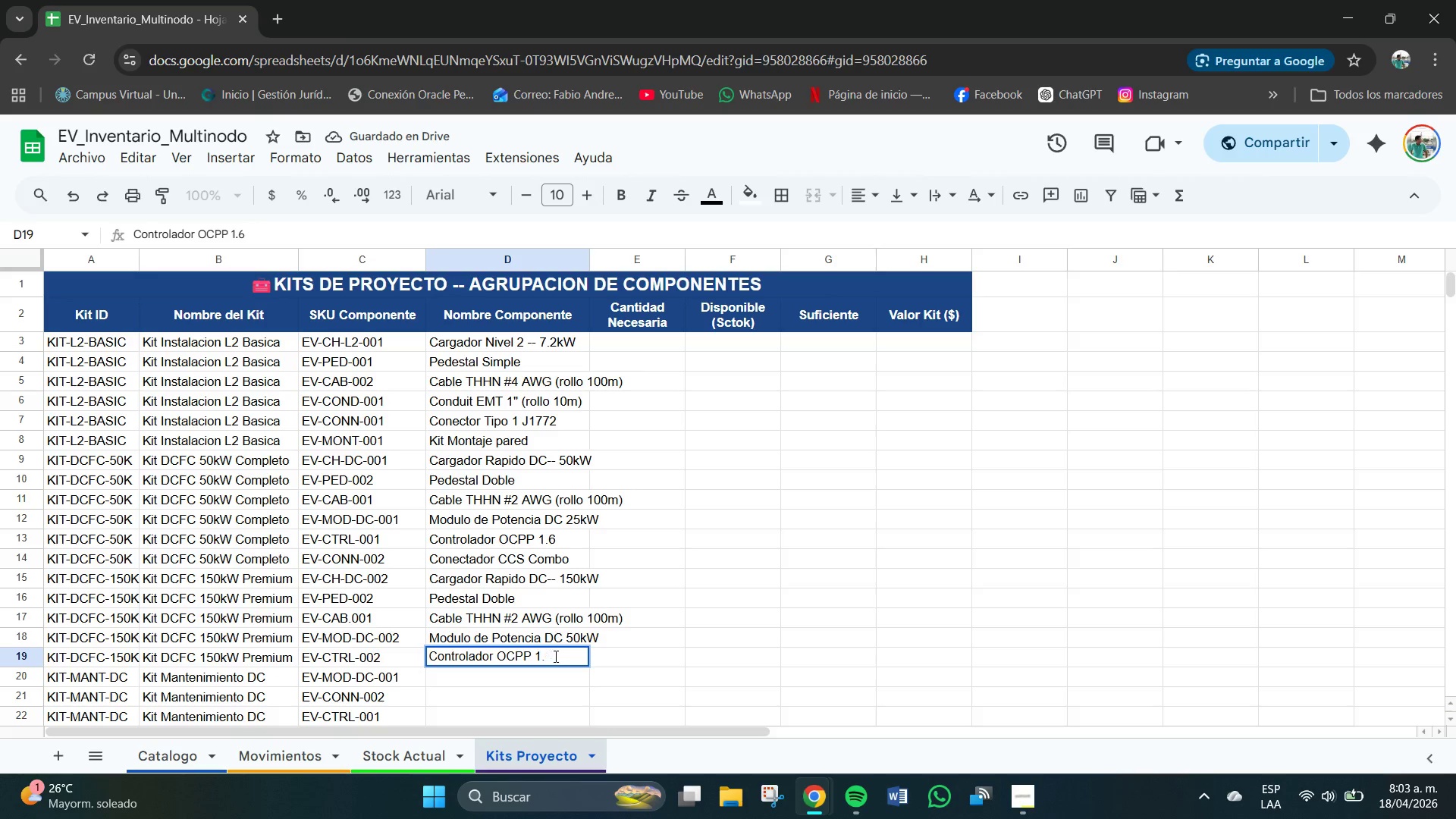 
key(Backspace)
 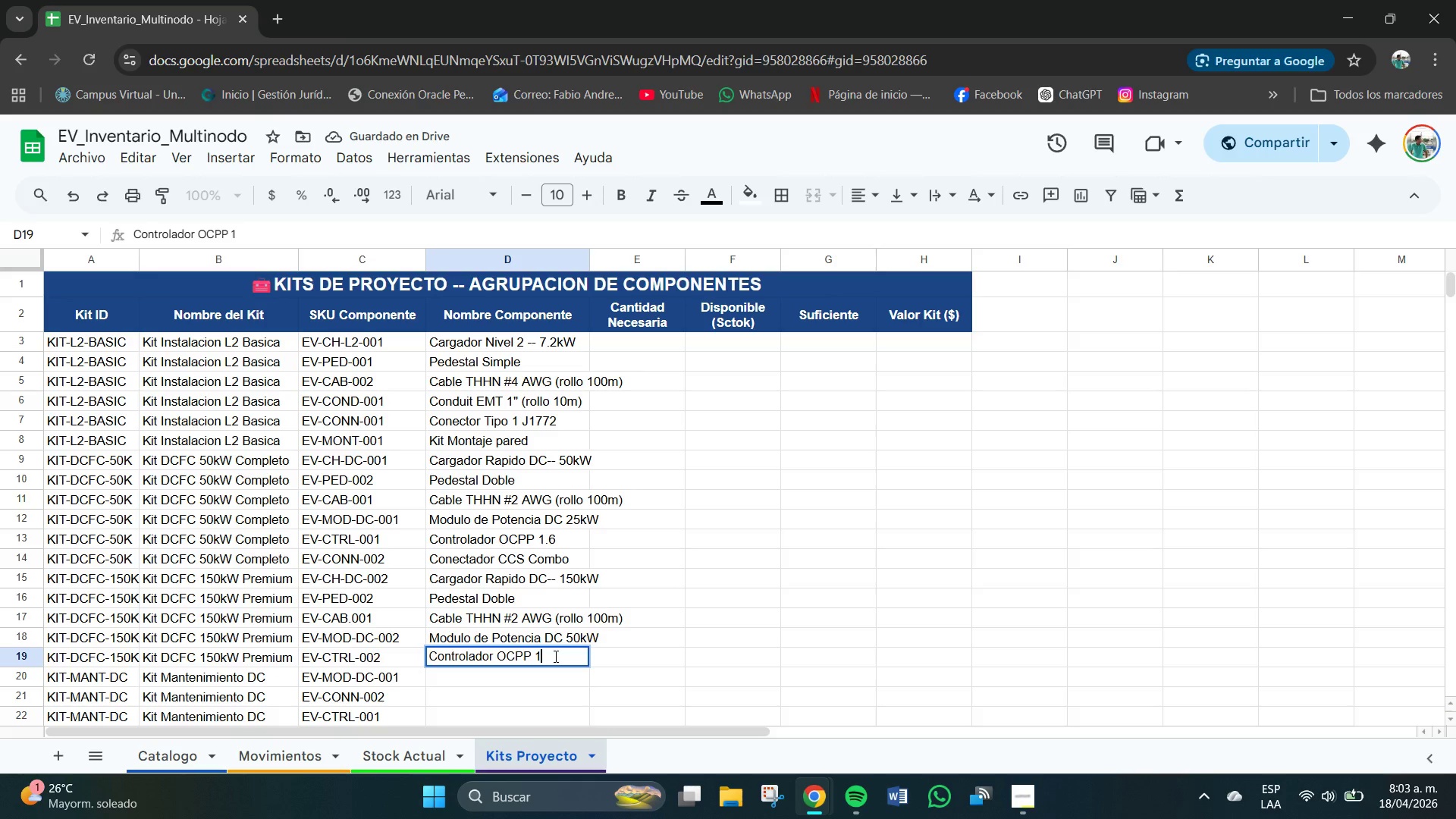 
key(Backspace)
 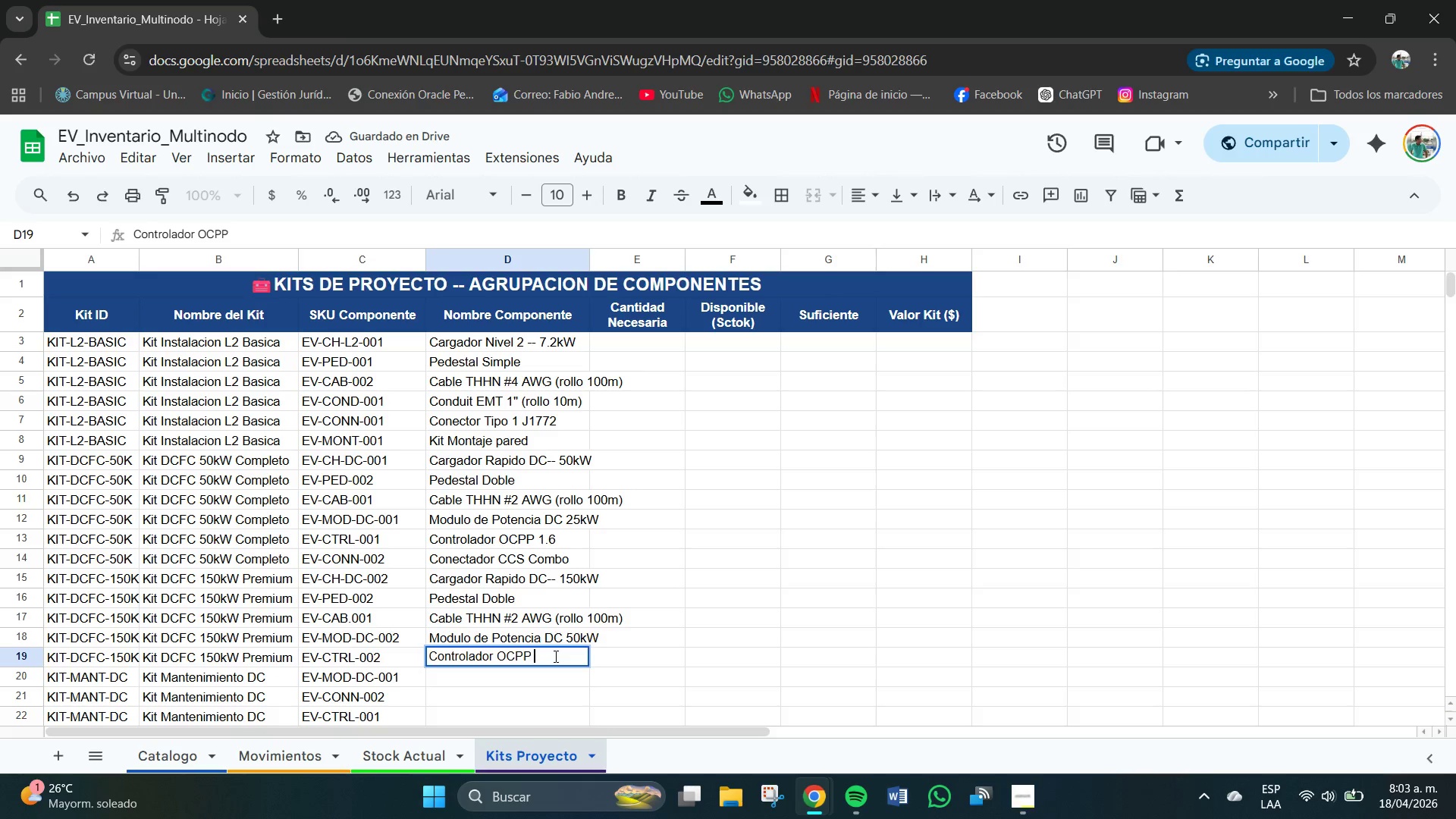 
key(Numpad2)
 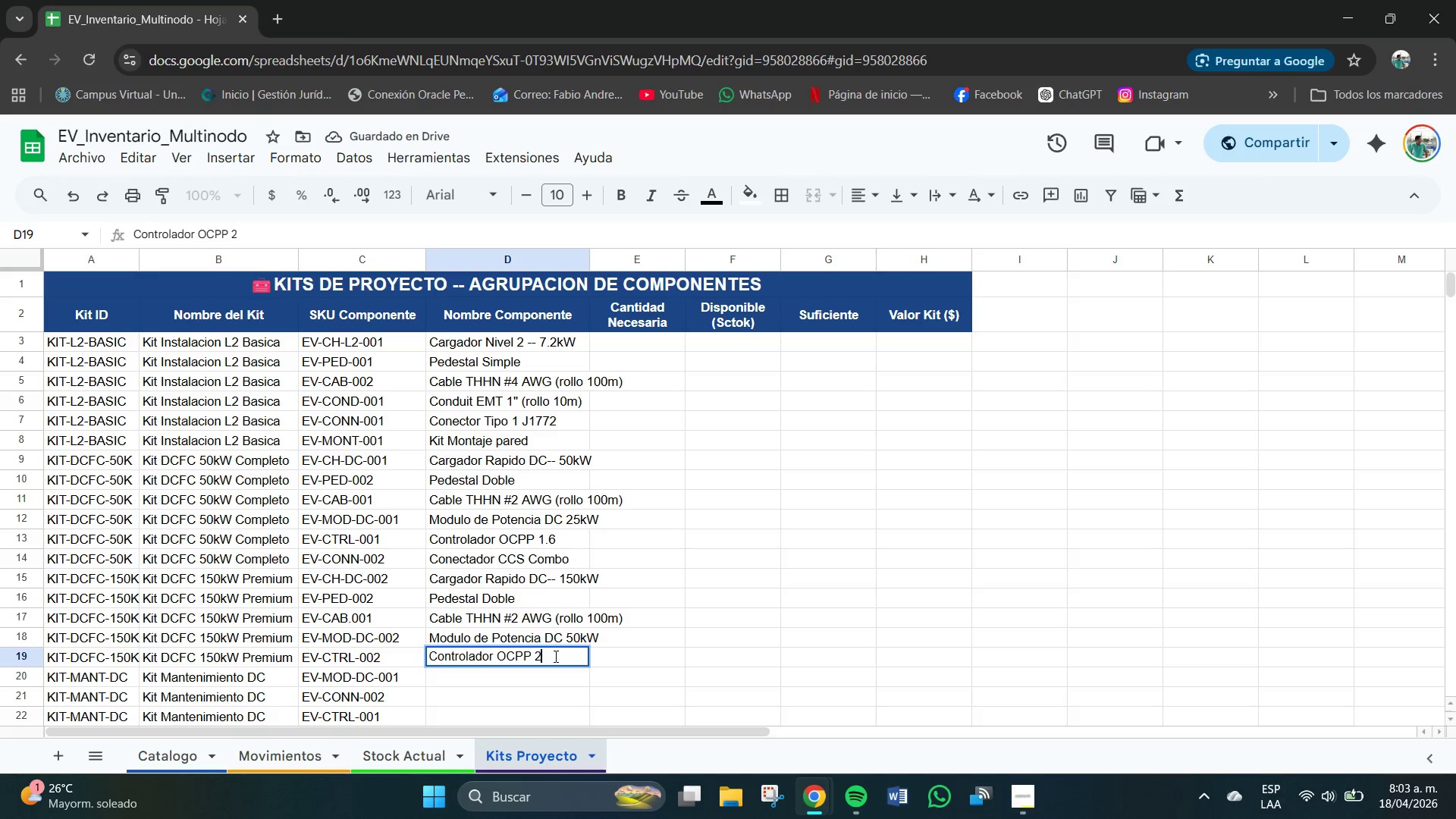 
key(NumpadDecimal)
 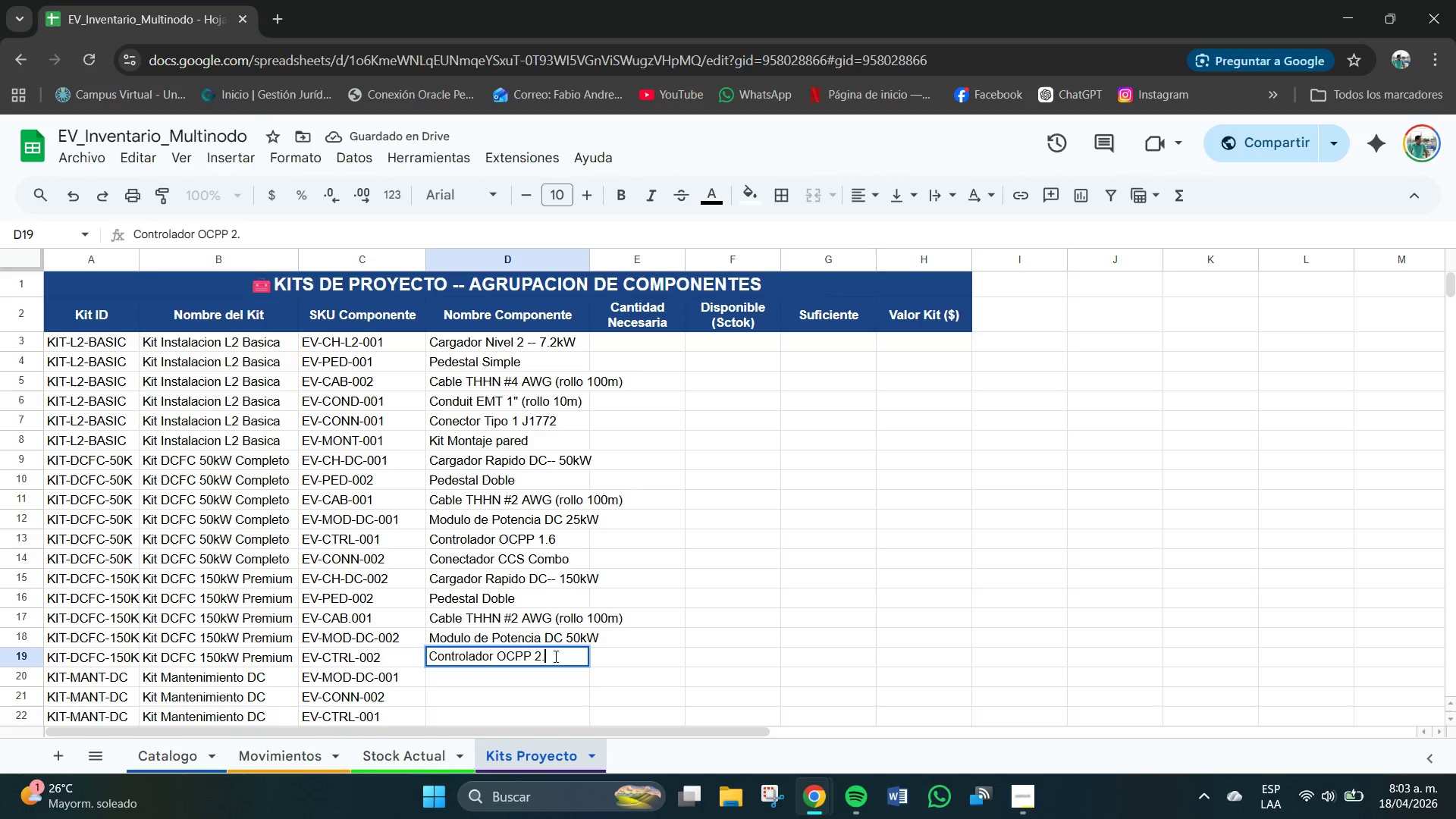 
key(Numpad0)
 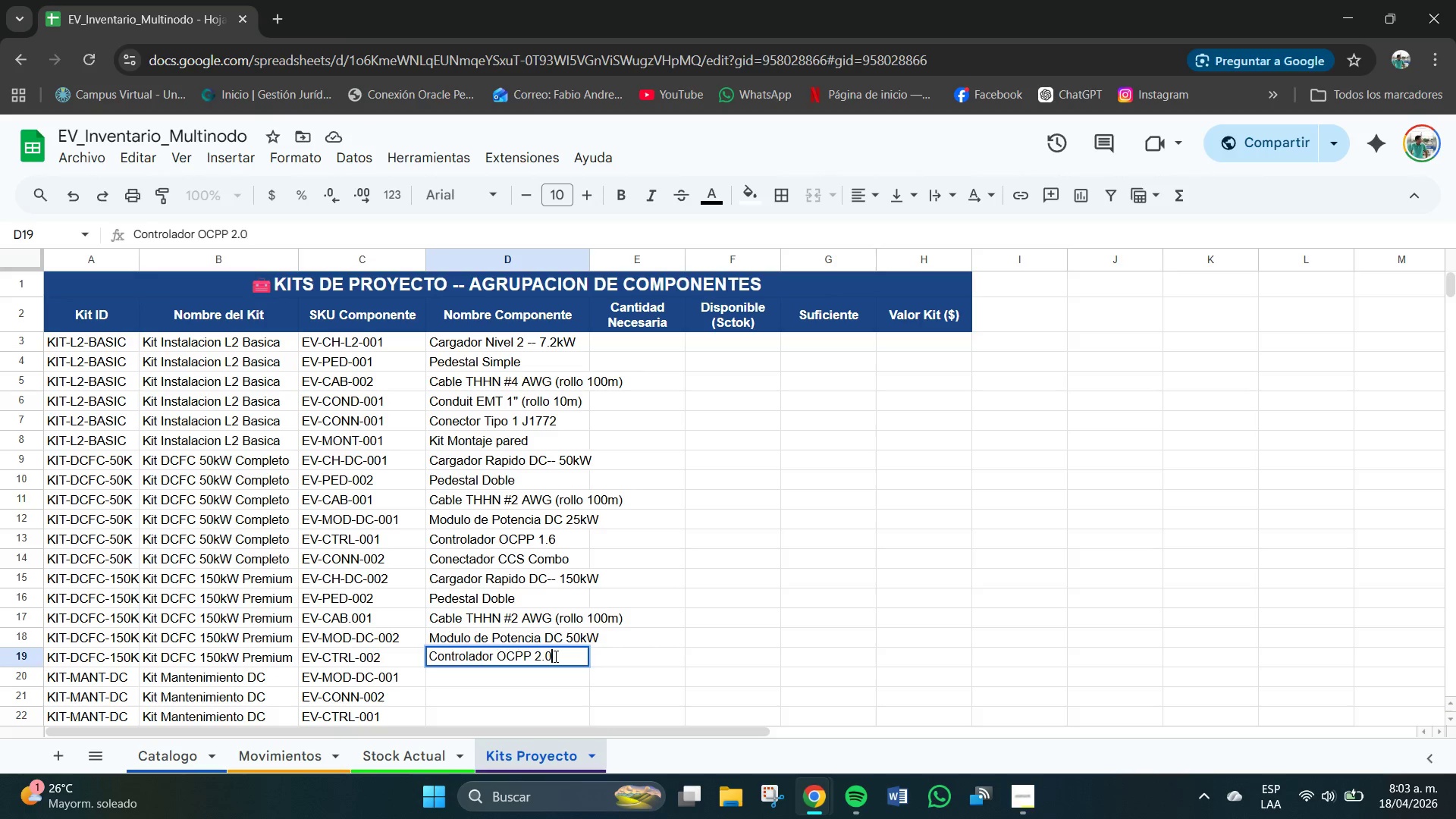 
key(NumpadEnter)
 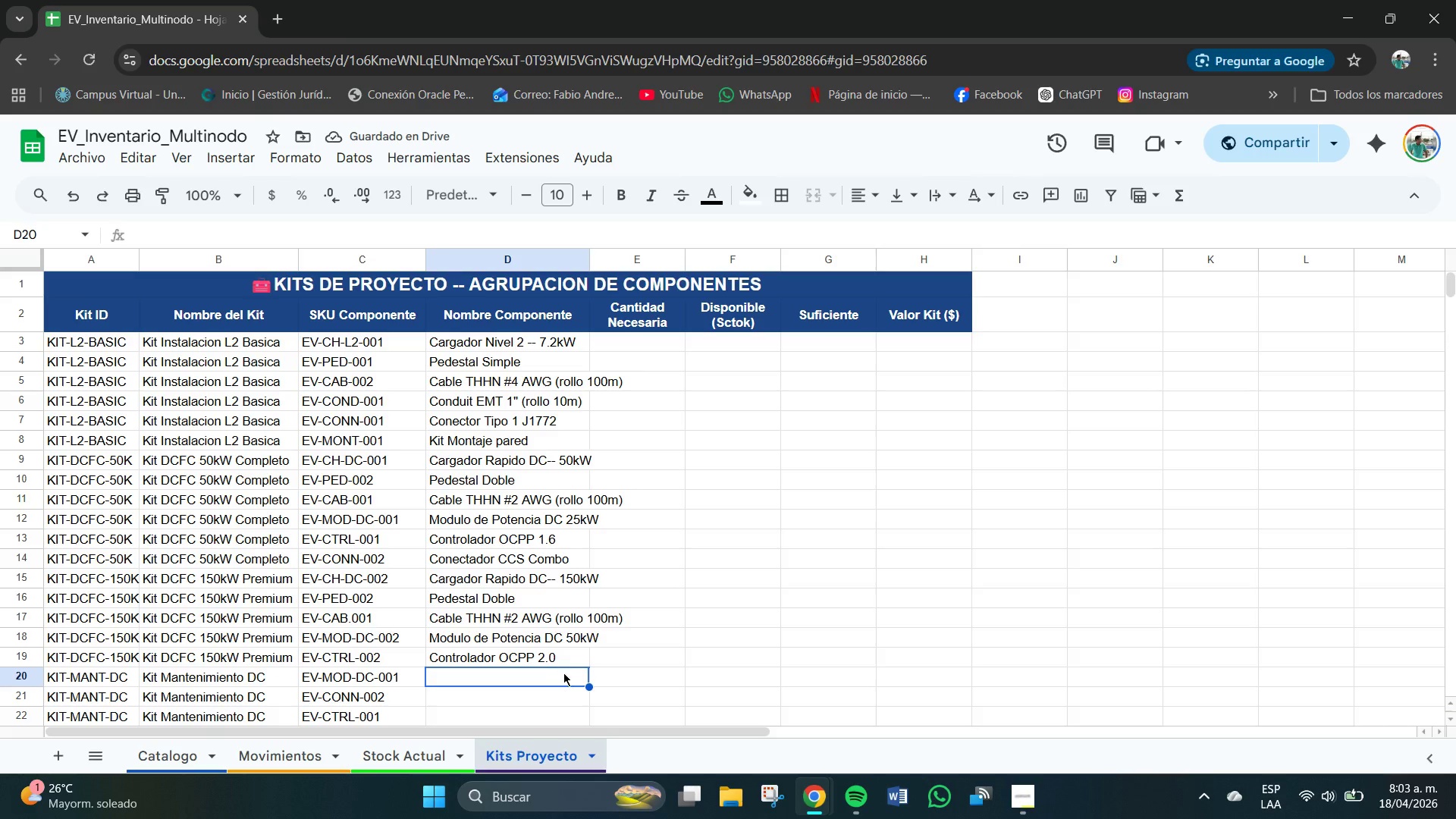 
type(Modi)
key(Backspace)
type(ulo de Potencia Dc)
key(Backspace)
type(C 2u5]])
key(Backspace)
key(Backspace)
key(Backspace)
 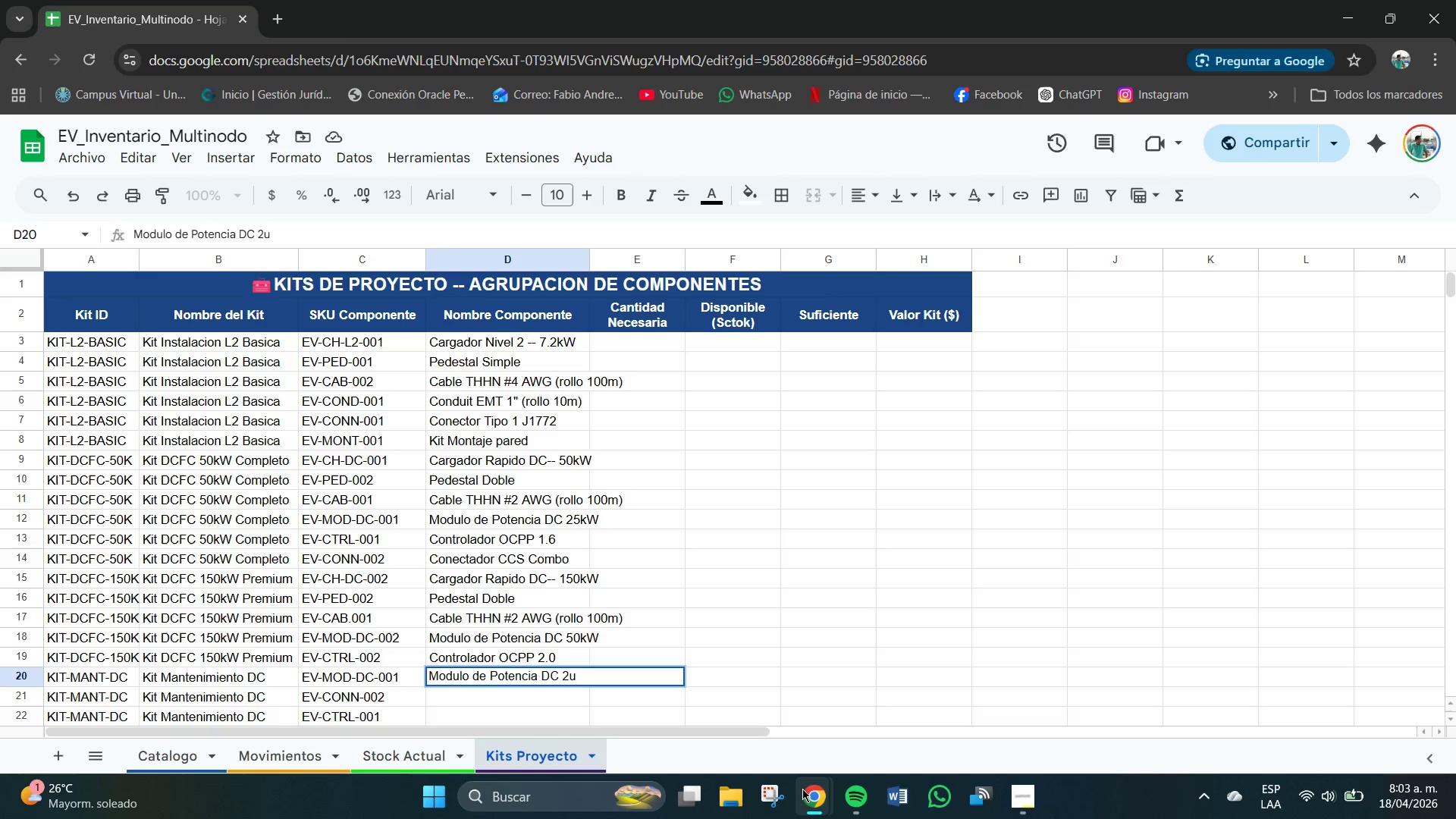 
key(Backspace)
 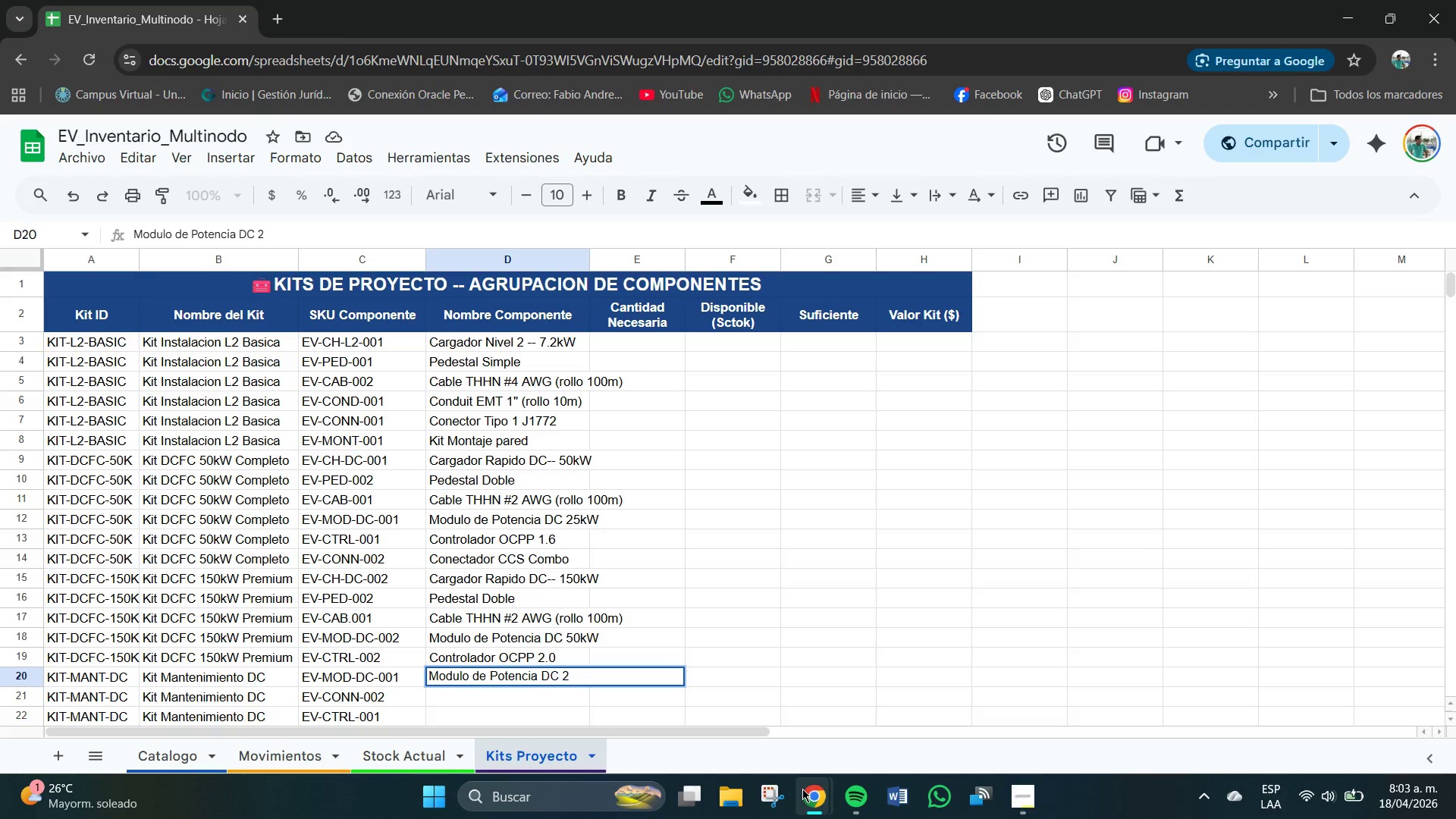 
key(5)
 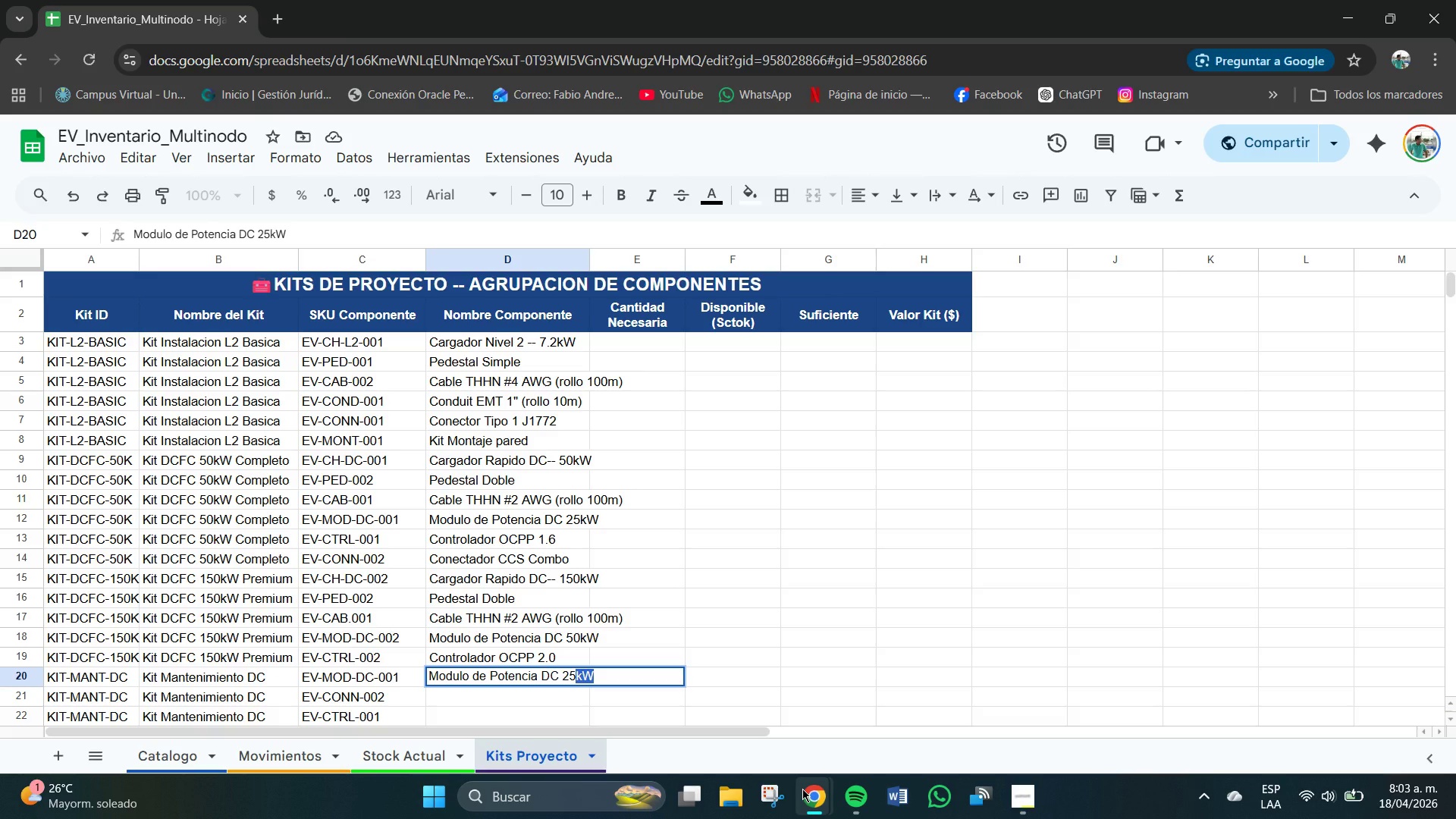 
key(Enter)
 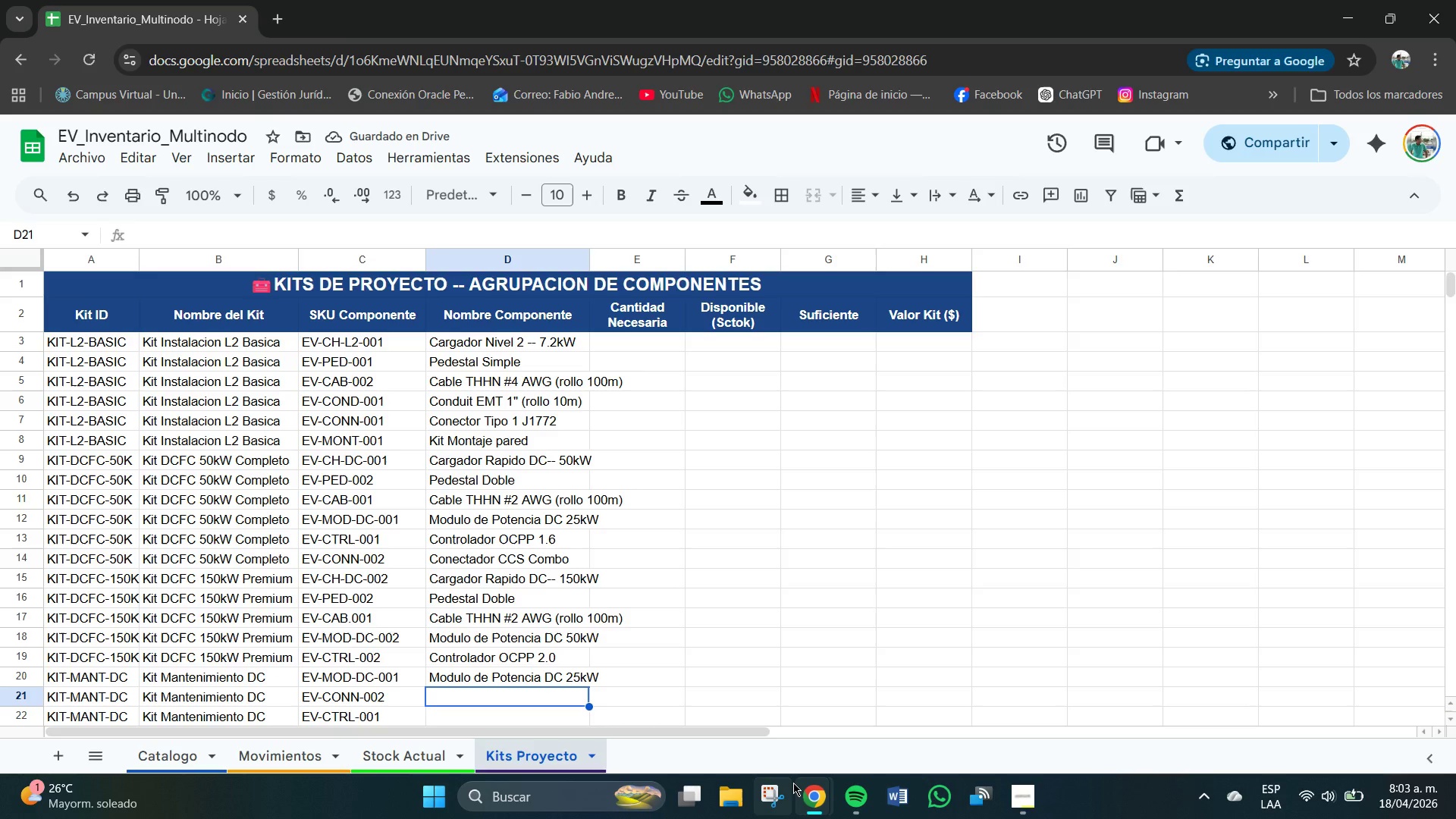 
type(Conectador)
 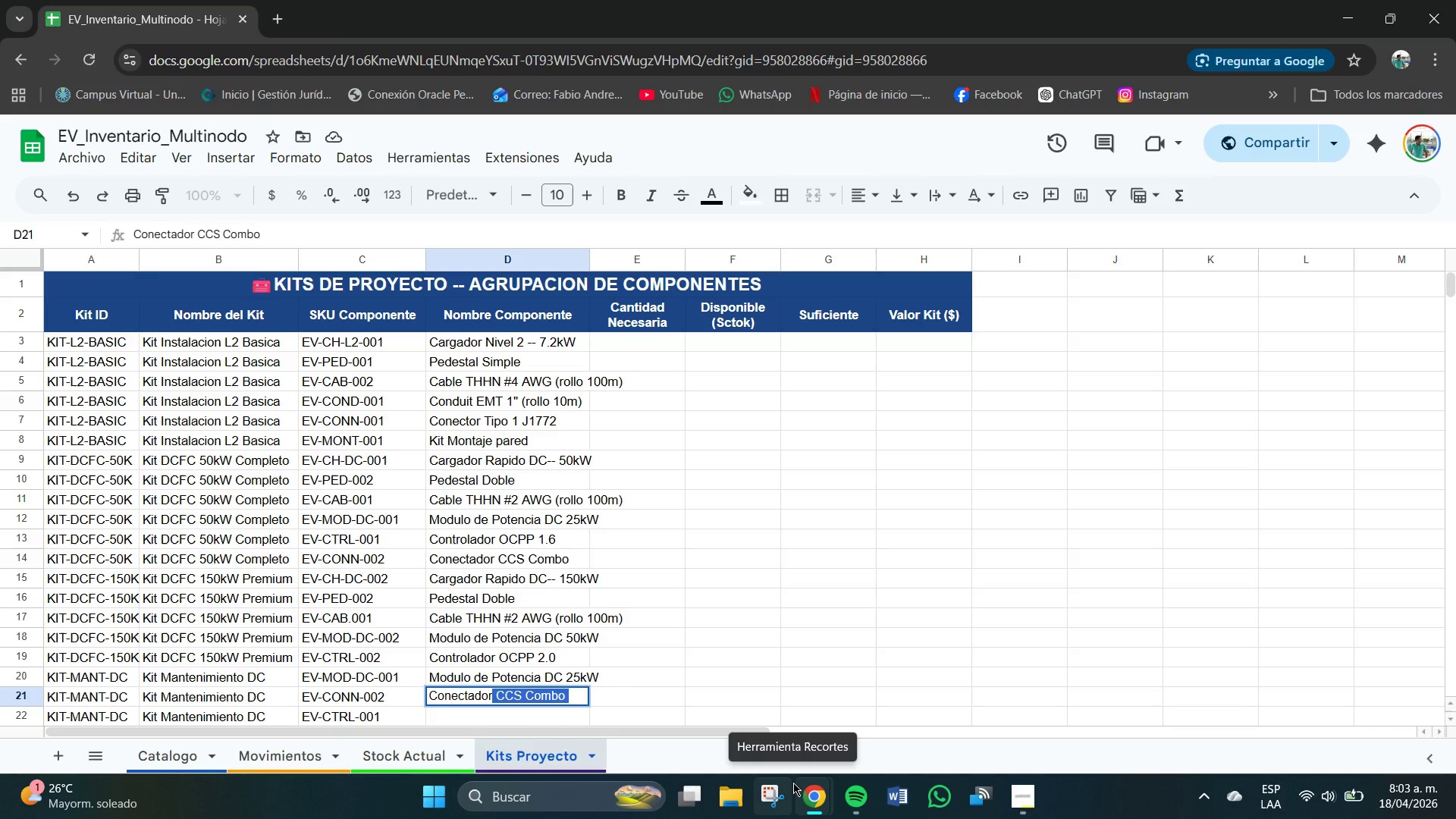 
key(Enter)
 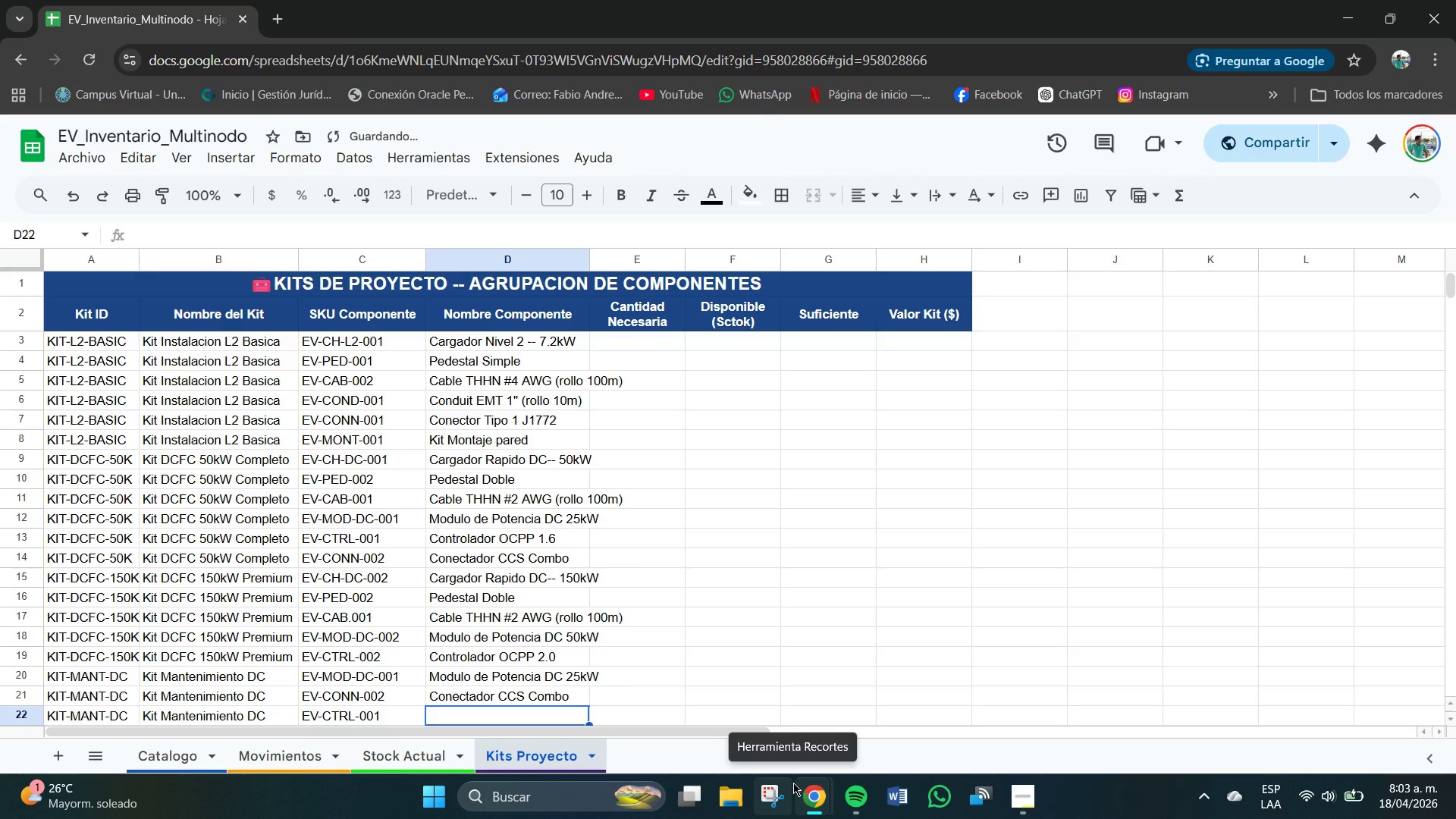 
type(Conr)
key(Backspace)
type(troladore)
key(Backspace)
type( CCS Combi)
key(Backspace)
type(o)
 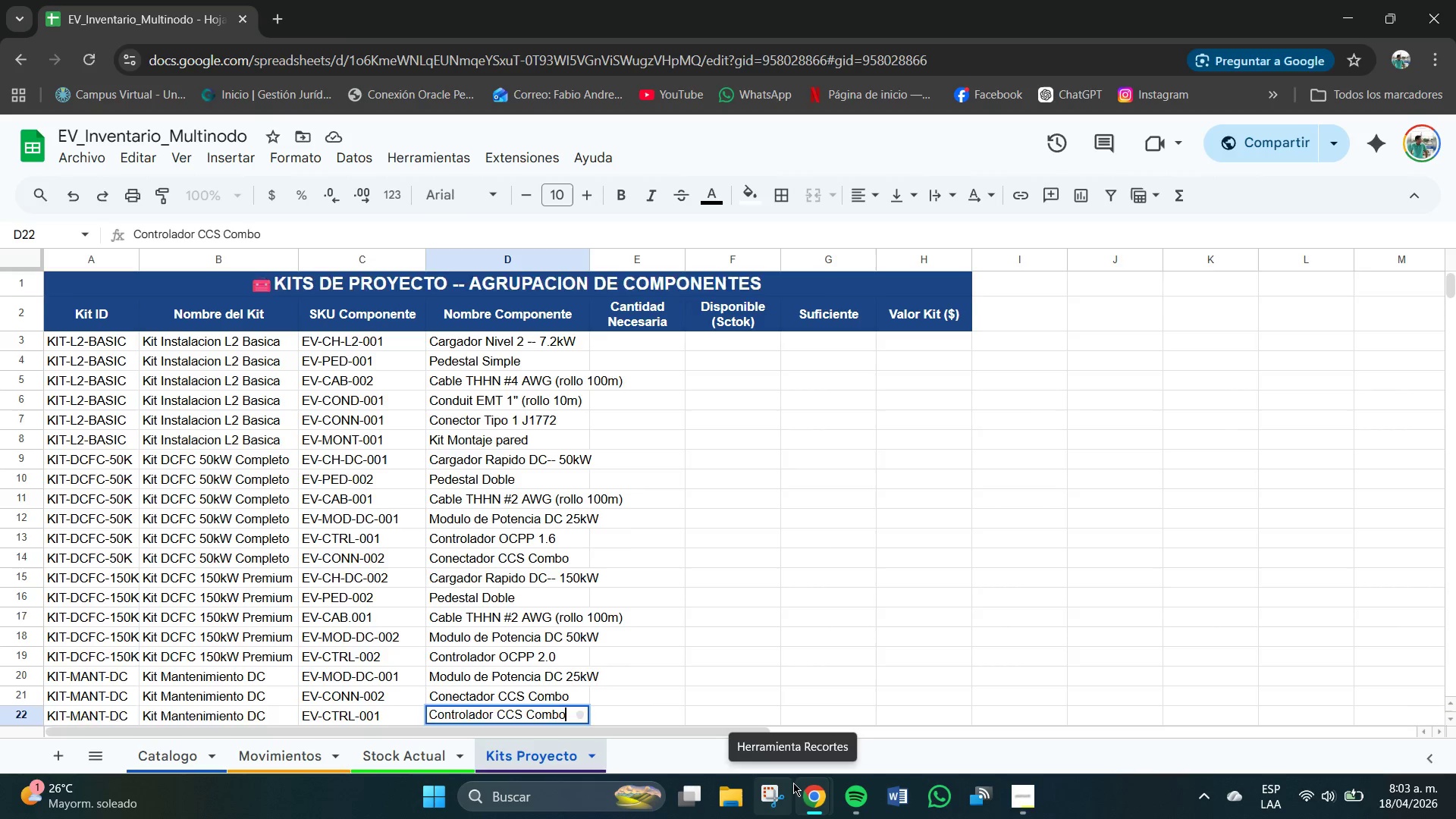 
key(Enter)
 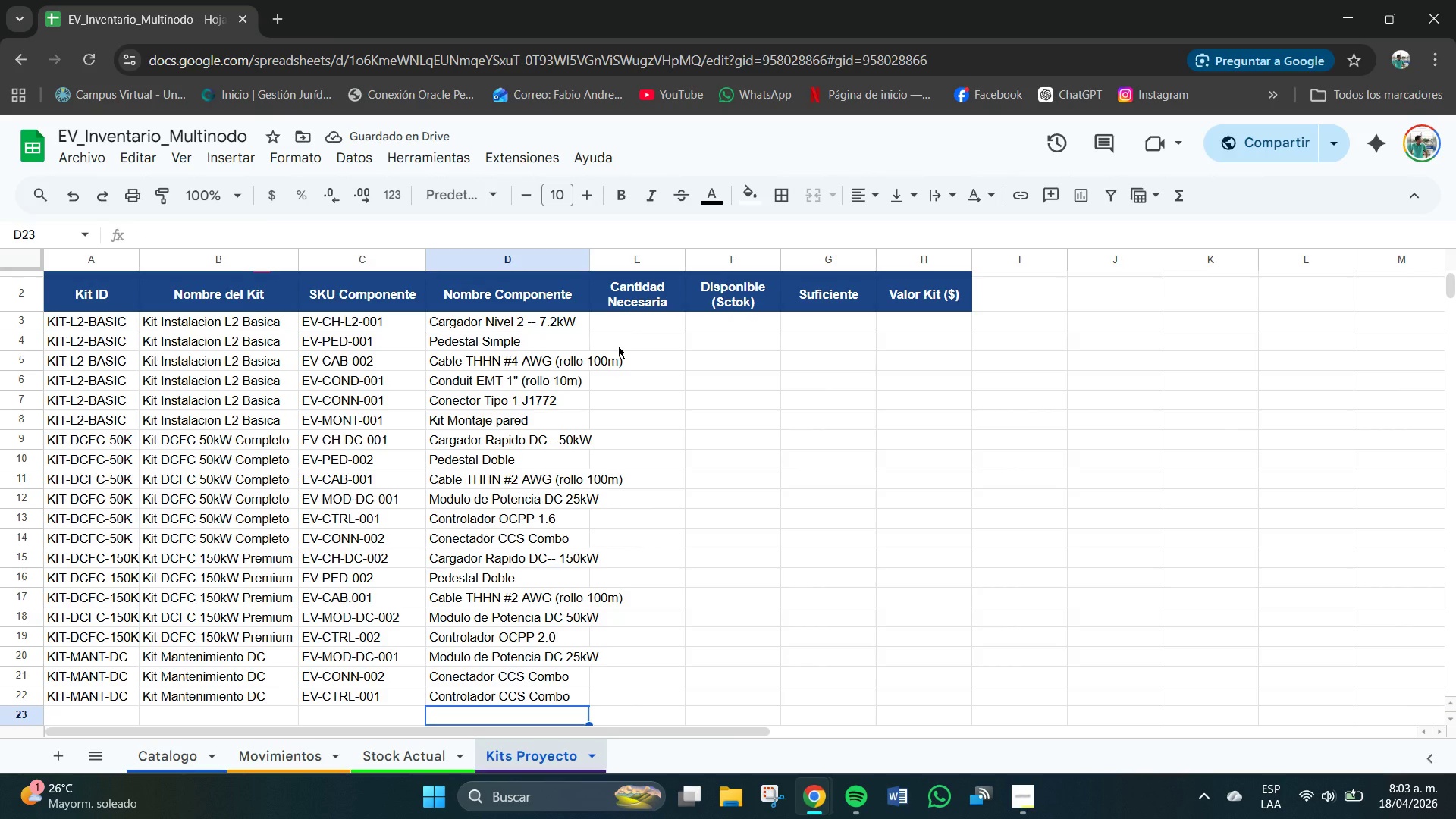 
wait(9.39)
 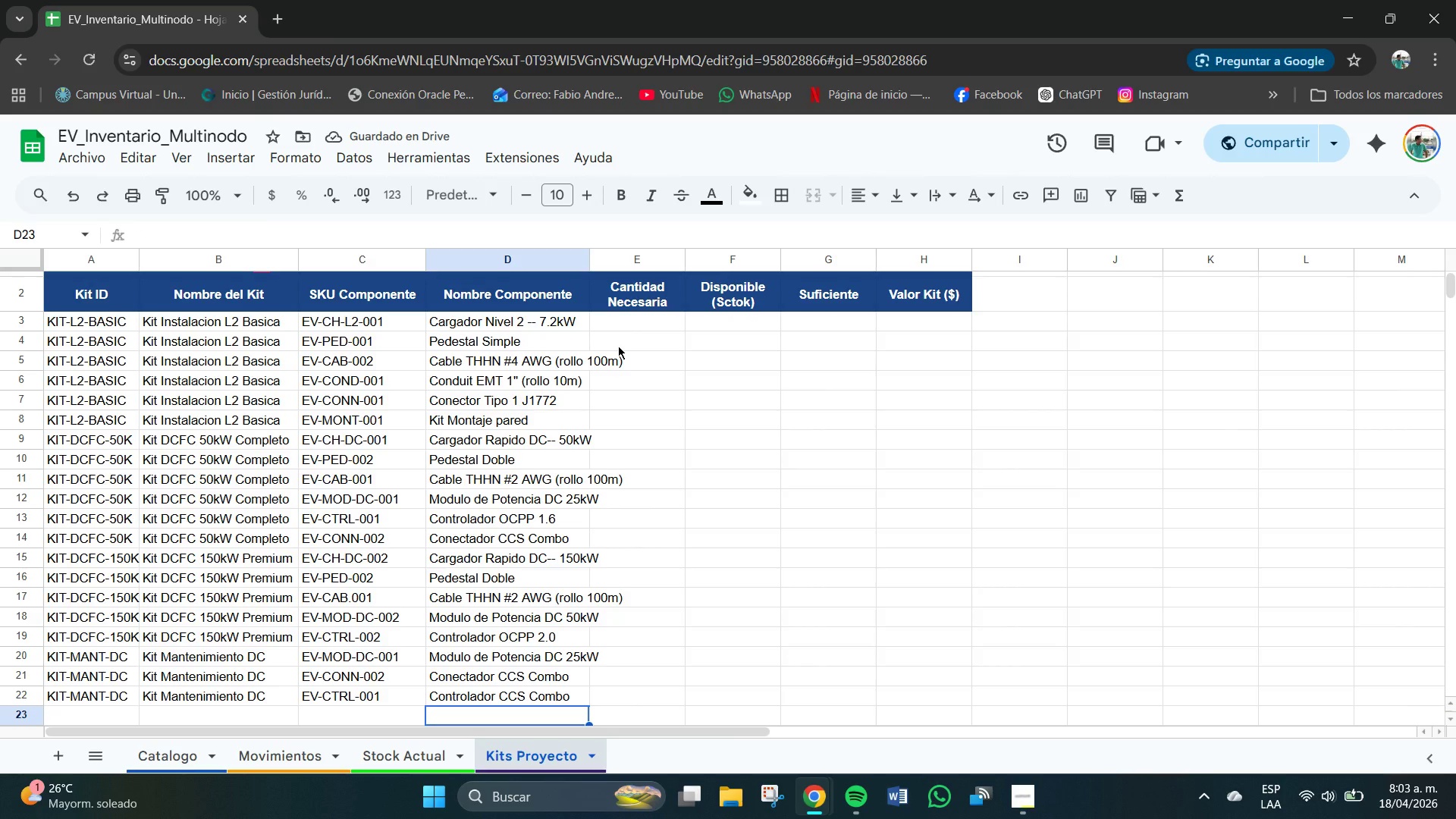 
left_click_drag(start_coordinate=[645, 323], to_coordinate=[624, 701])
 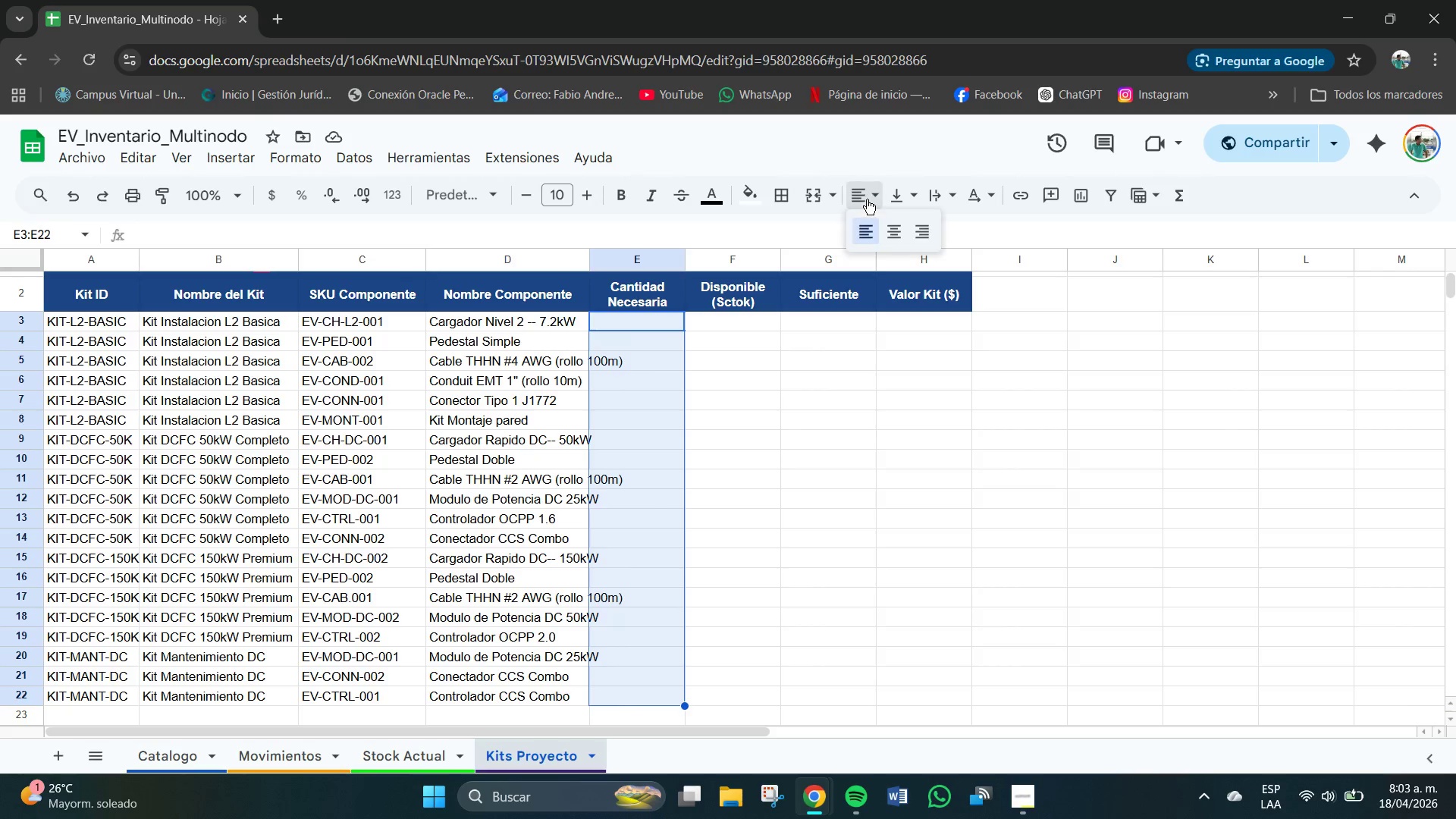 
double_click([896, 227])
 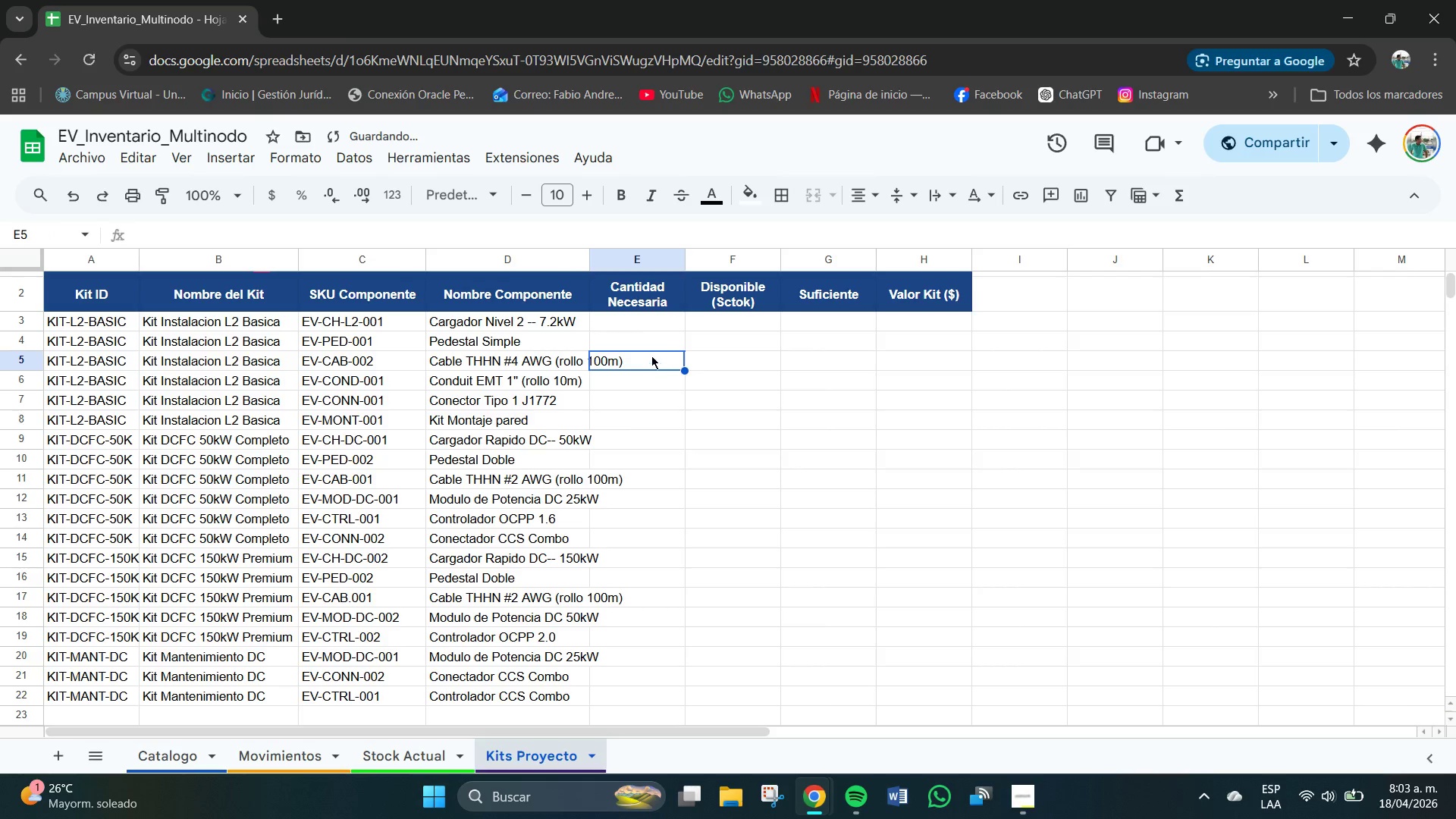 
double_click([645, 322])
 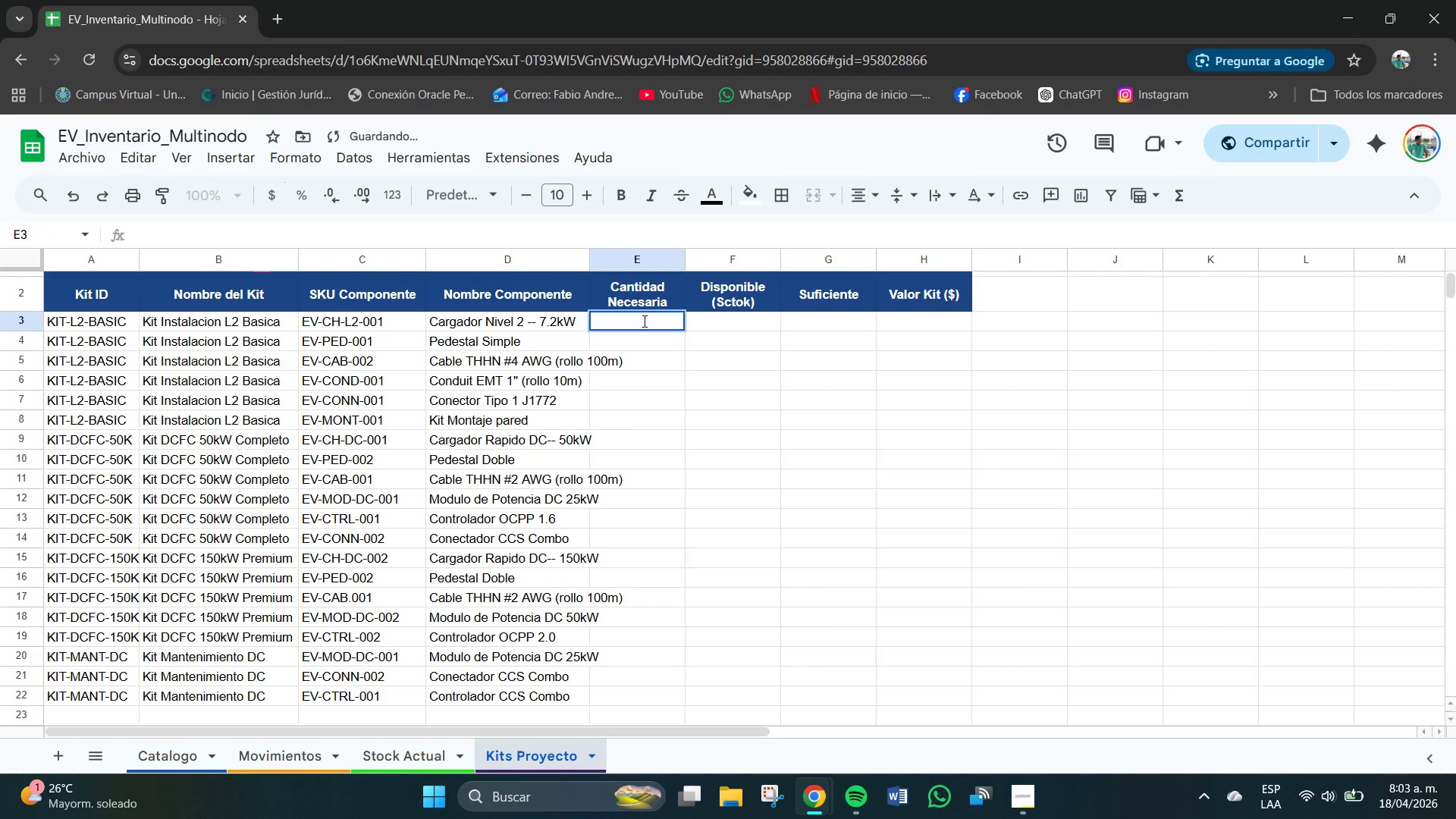 
key(Numpad1)
 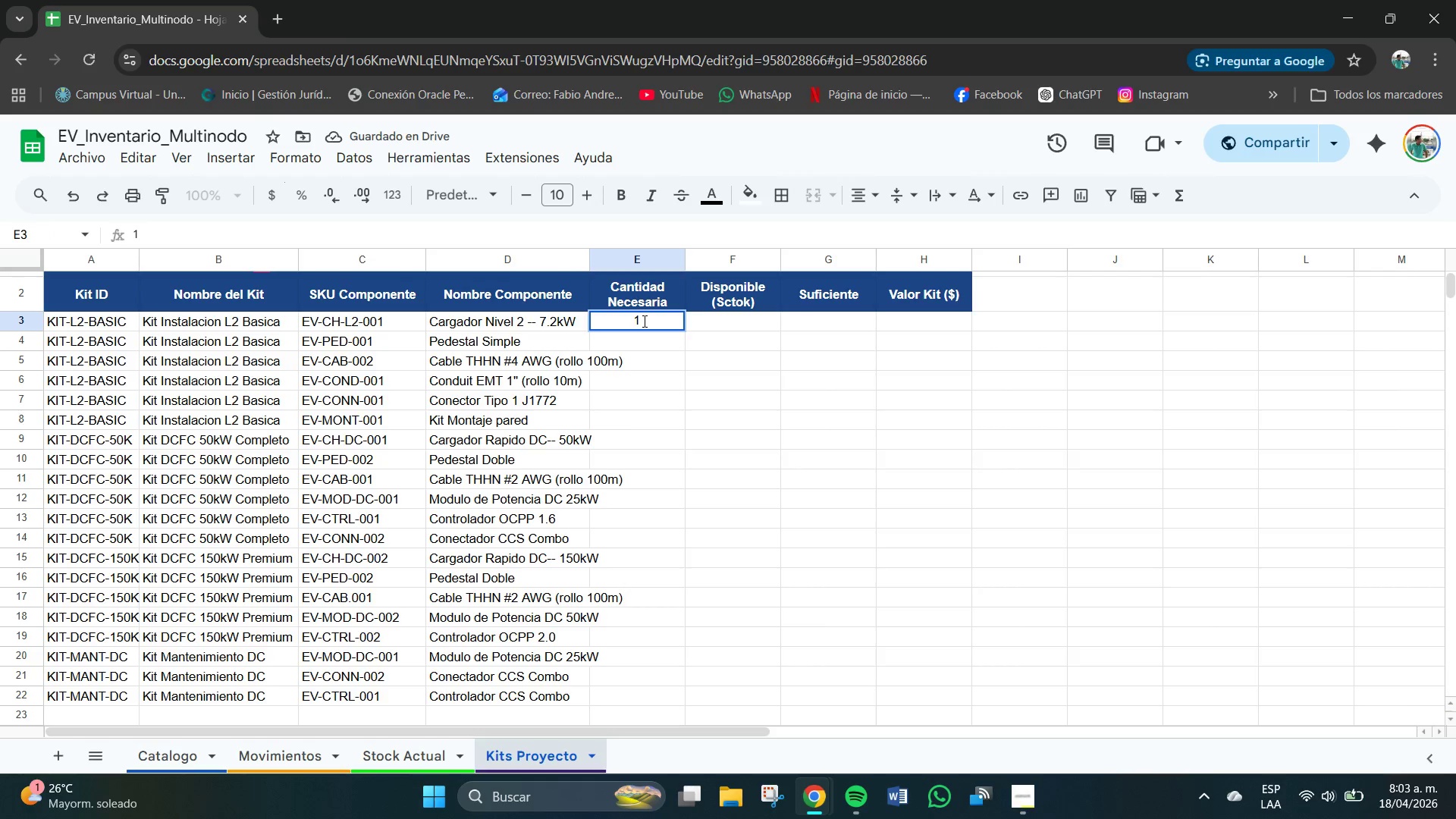 
key(NumpadEnter)
 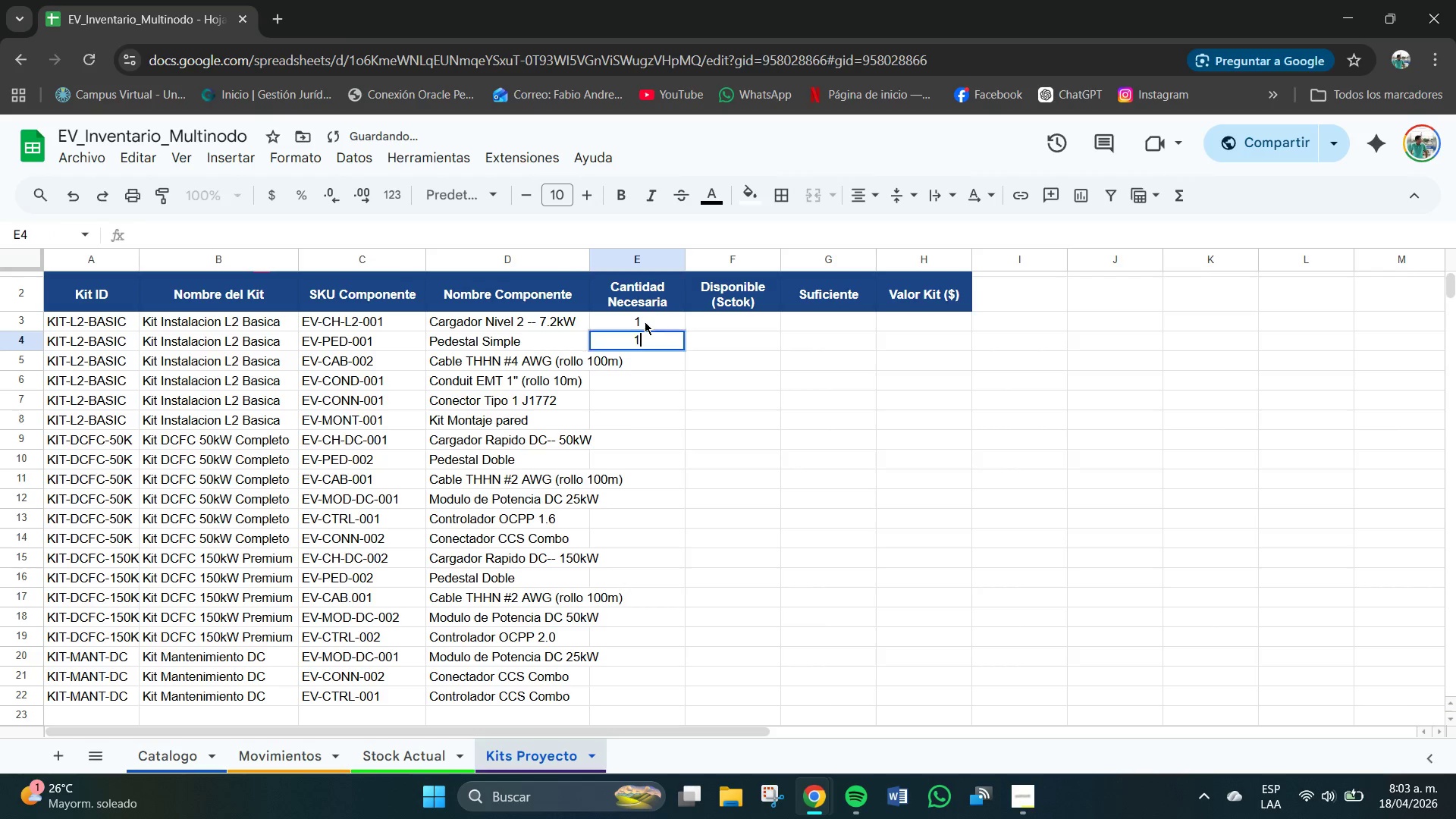 
key(Numpad1)
 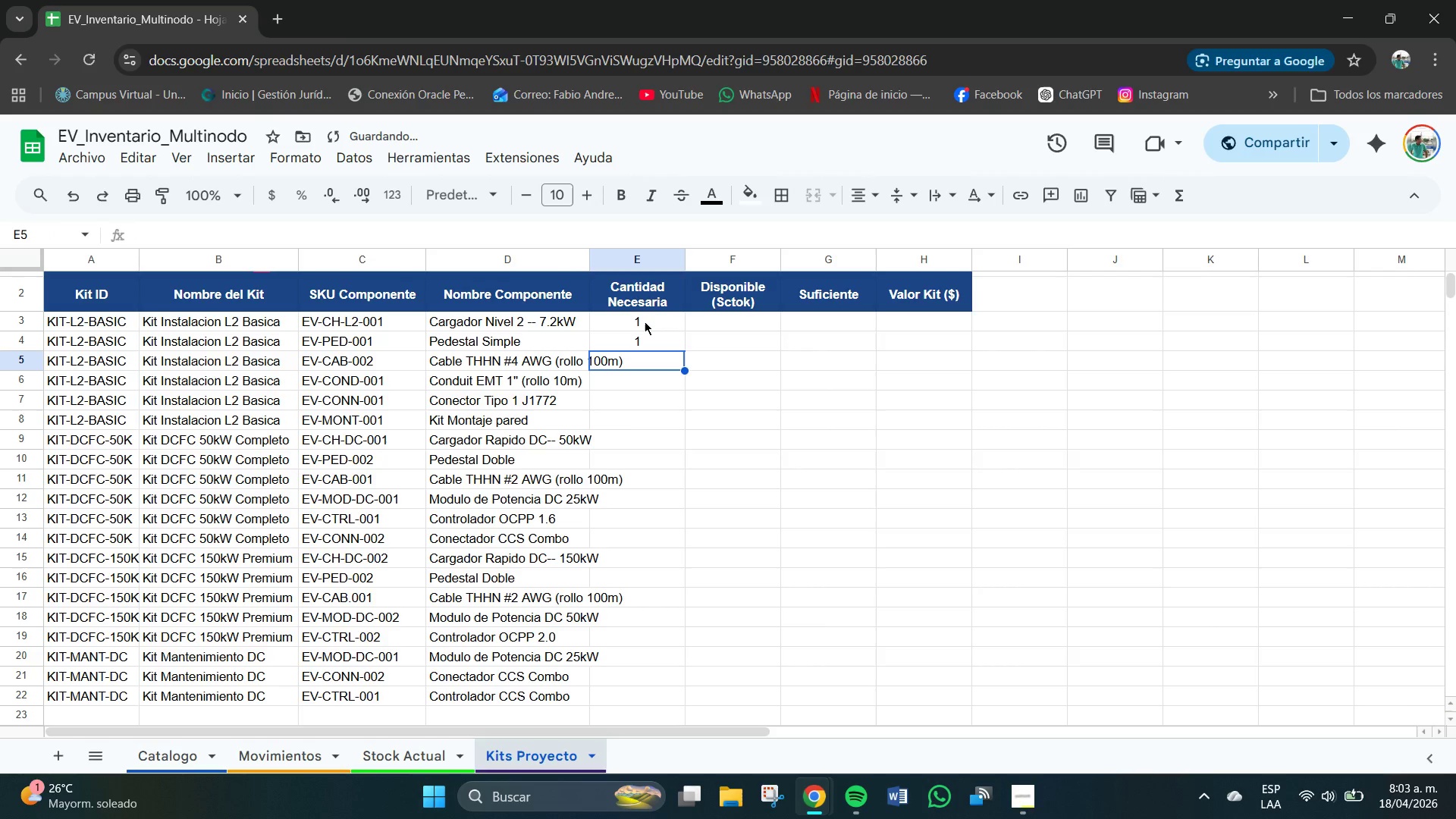 
key(NumpadEnter)
 